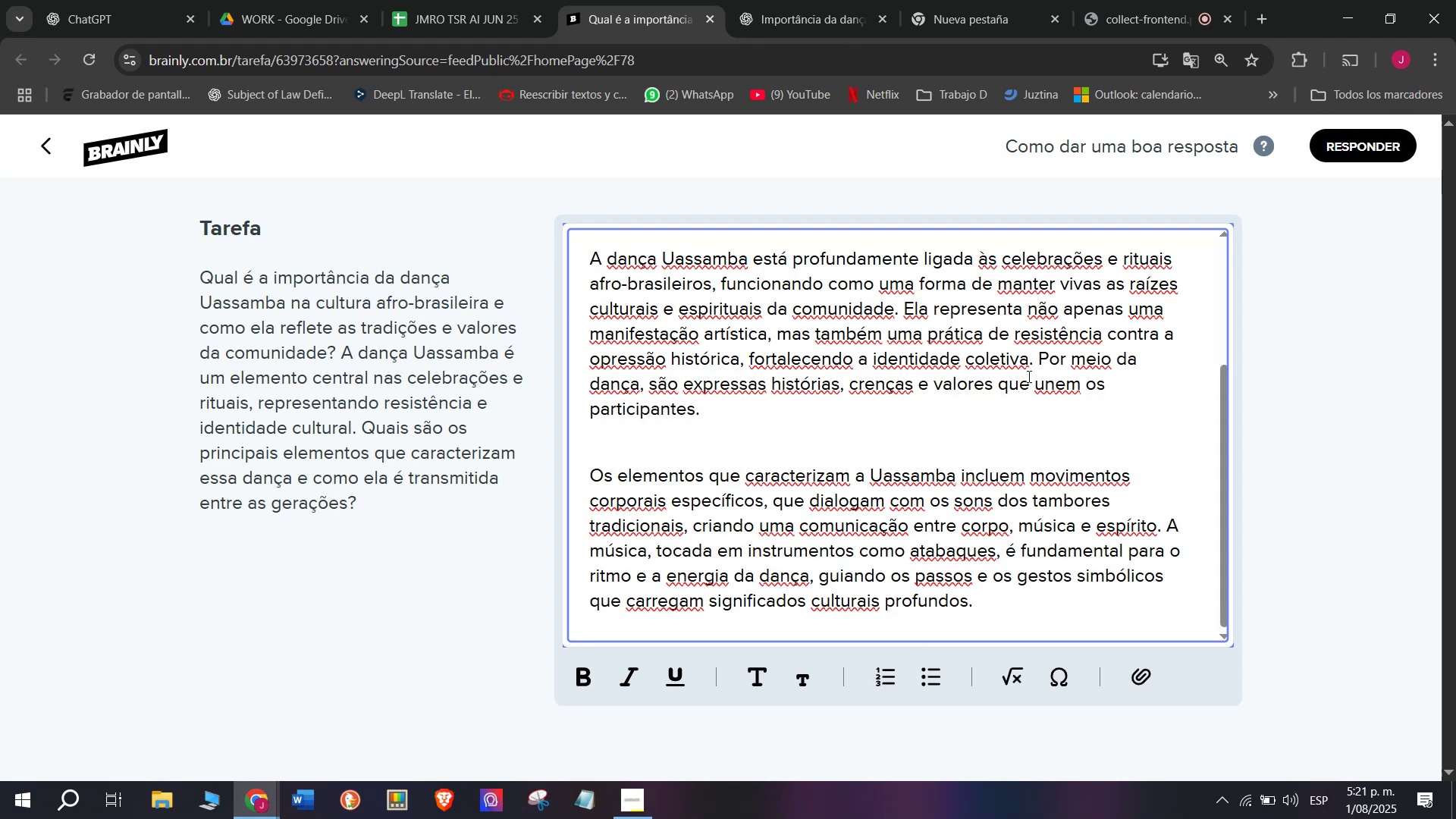 
left_click_drag(start_coordinate=[1036, 356], to_coordinate=[1064, 428])
 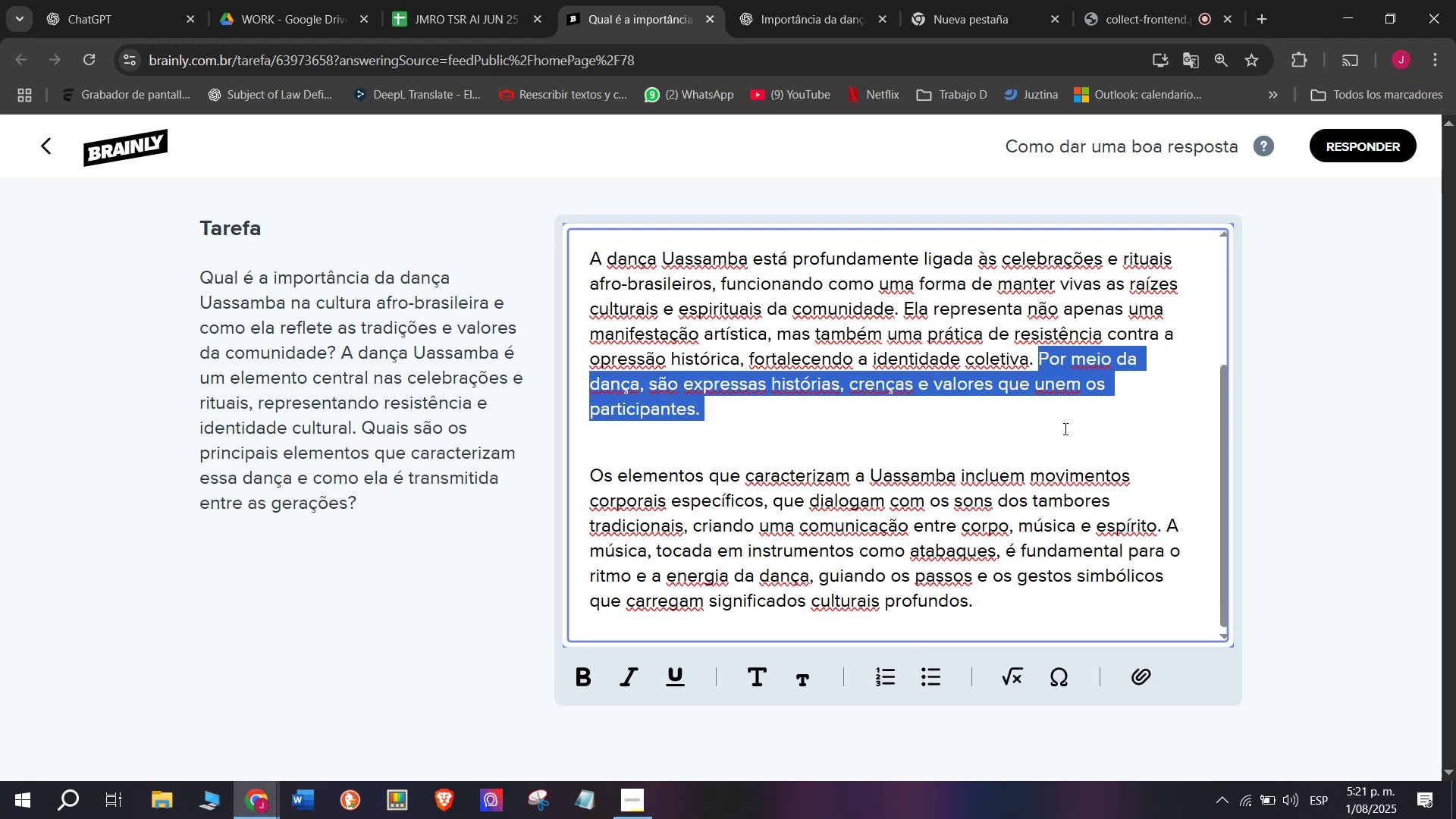 
key(Backspace)
 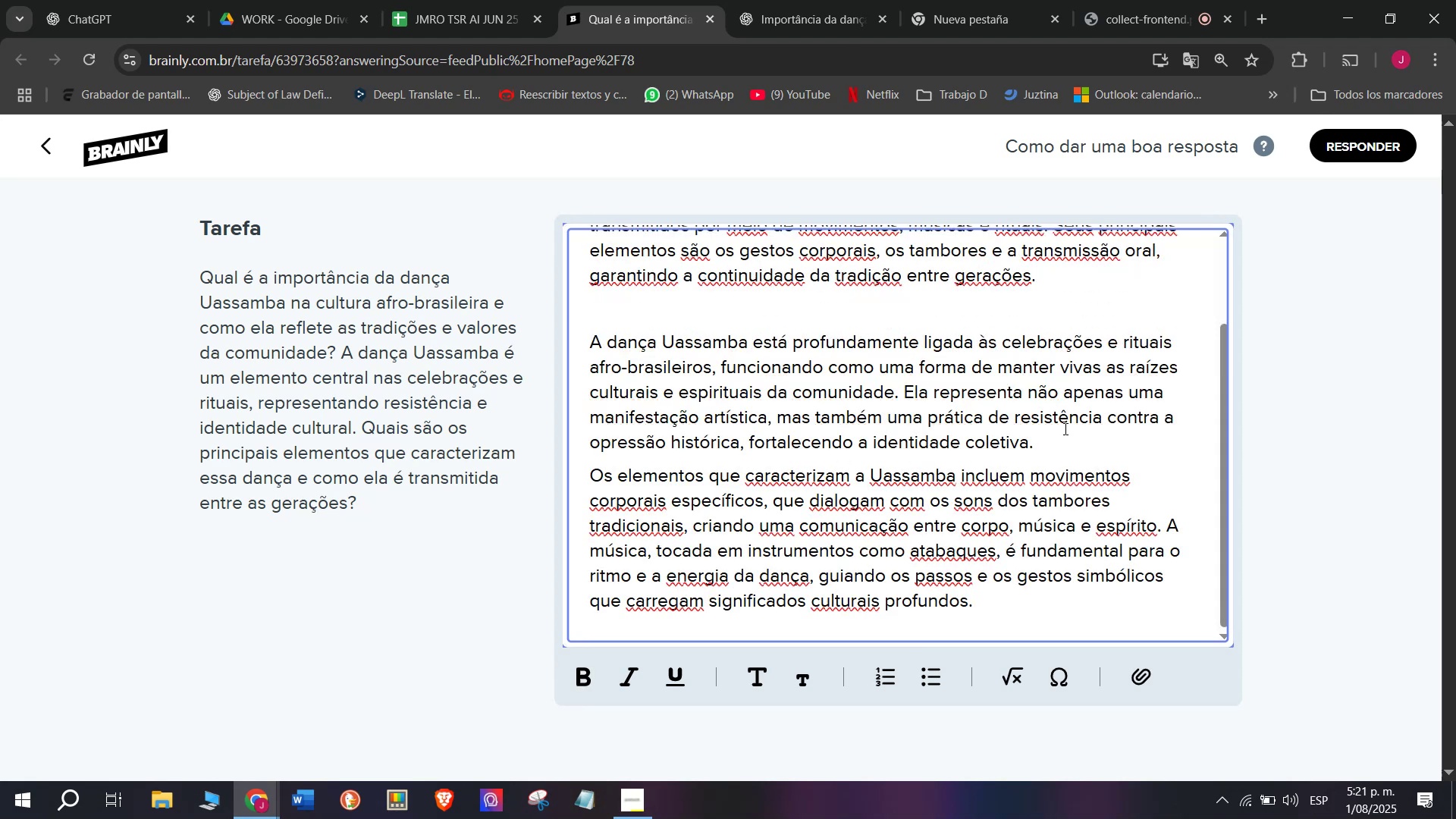 
key(Enter)
 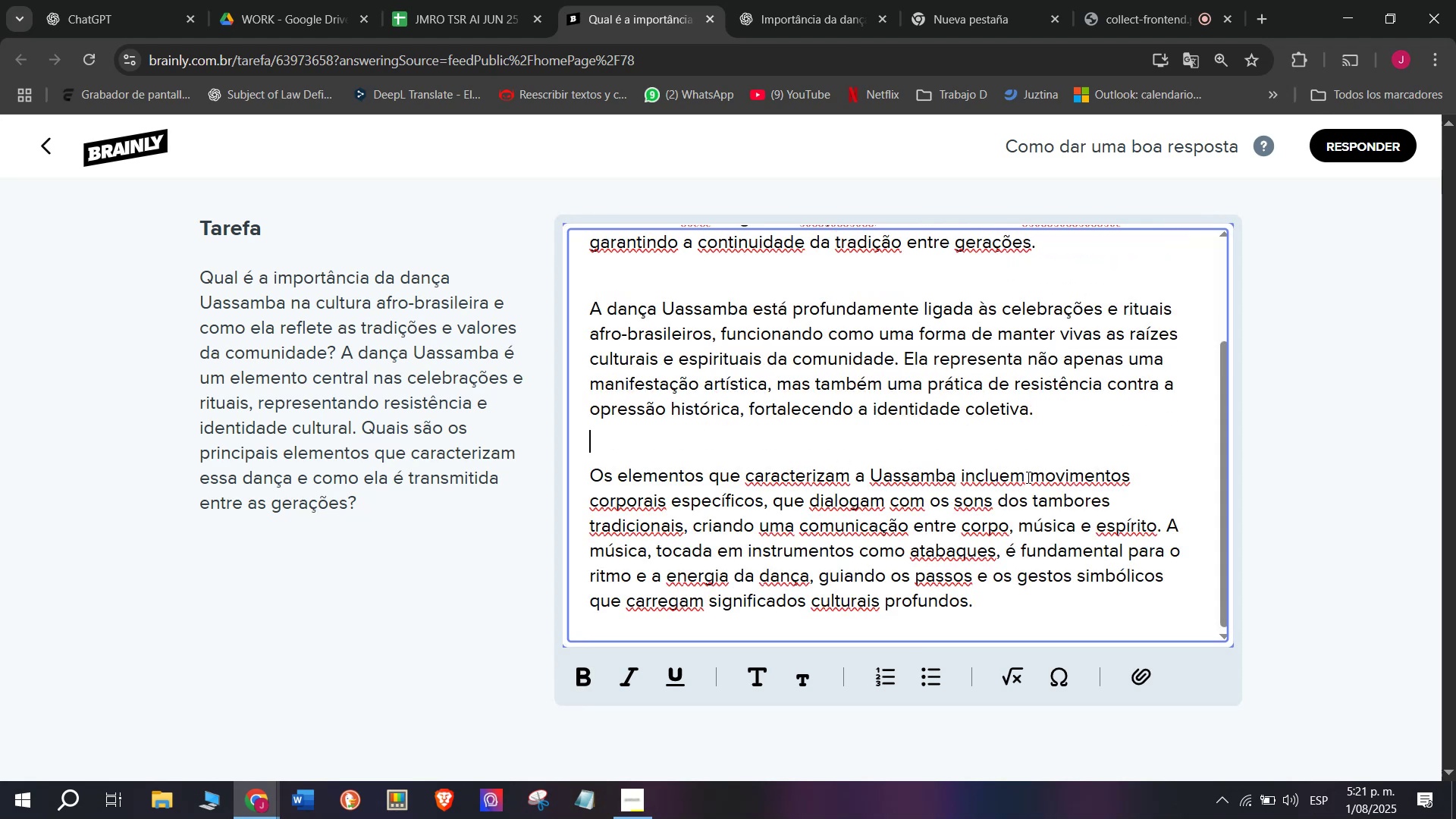 
scroll: coordinate [1027, 476], scroll_direction: up, amount: 4.0
 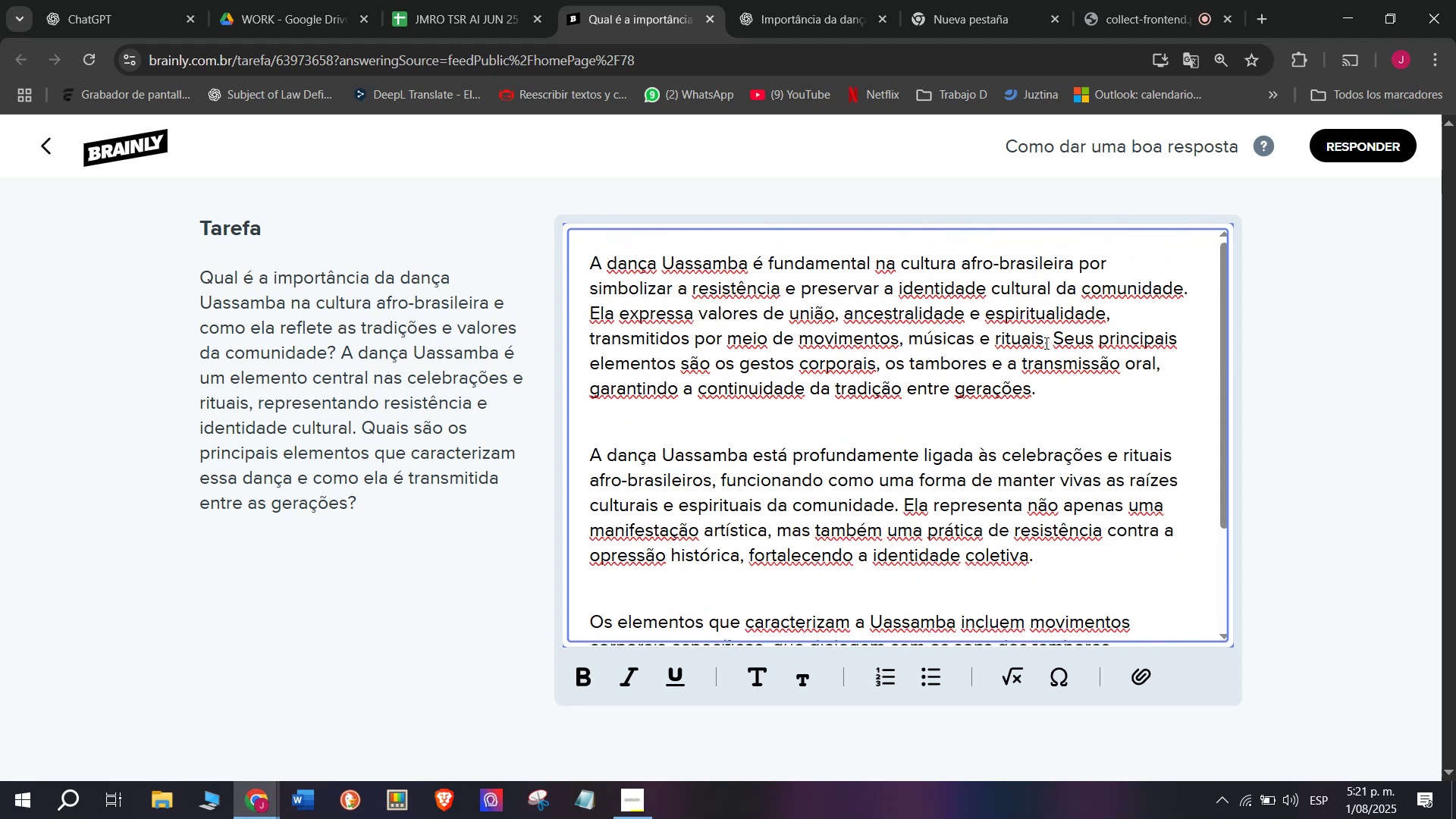 
left_click_drag(start_coordinate=[1049, 341], to_coordinate=[1059, 411])
 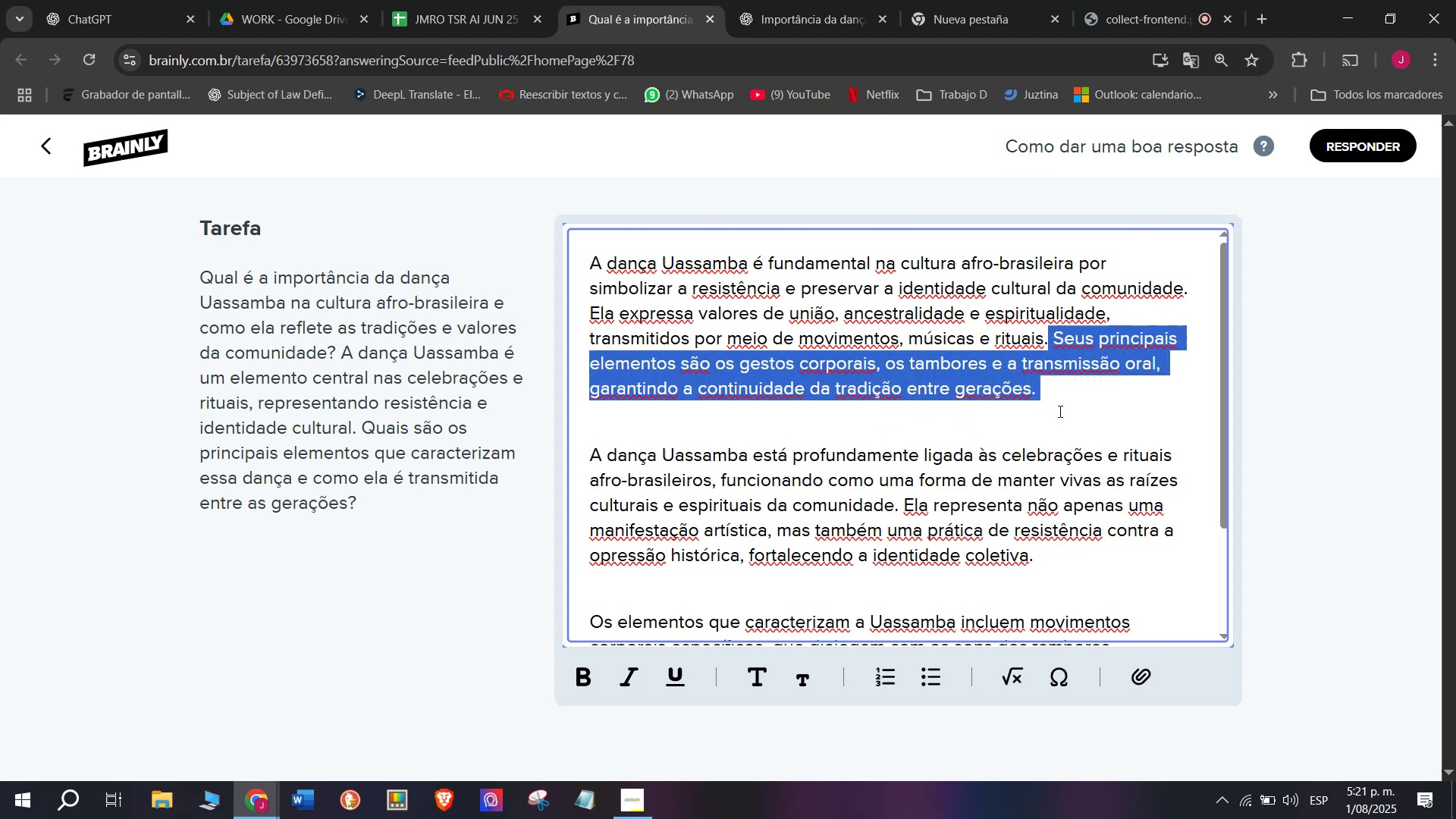 
key(Backspace)
 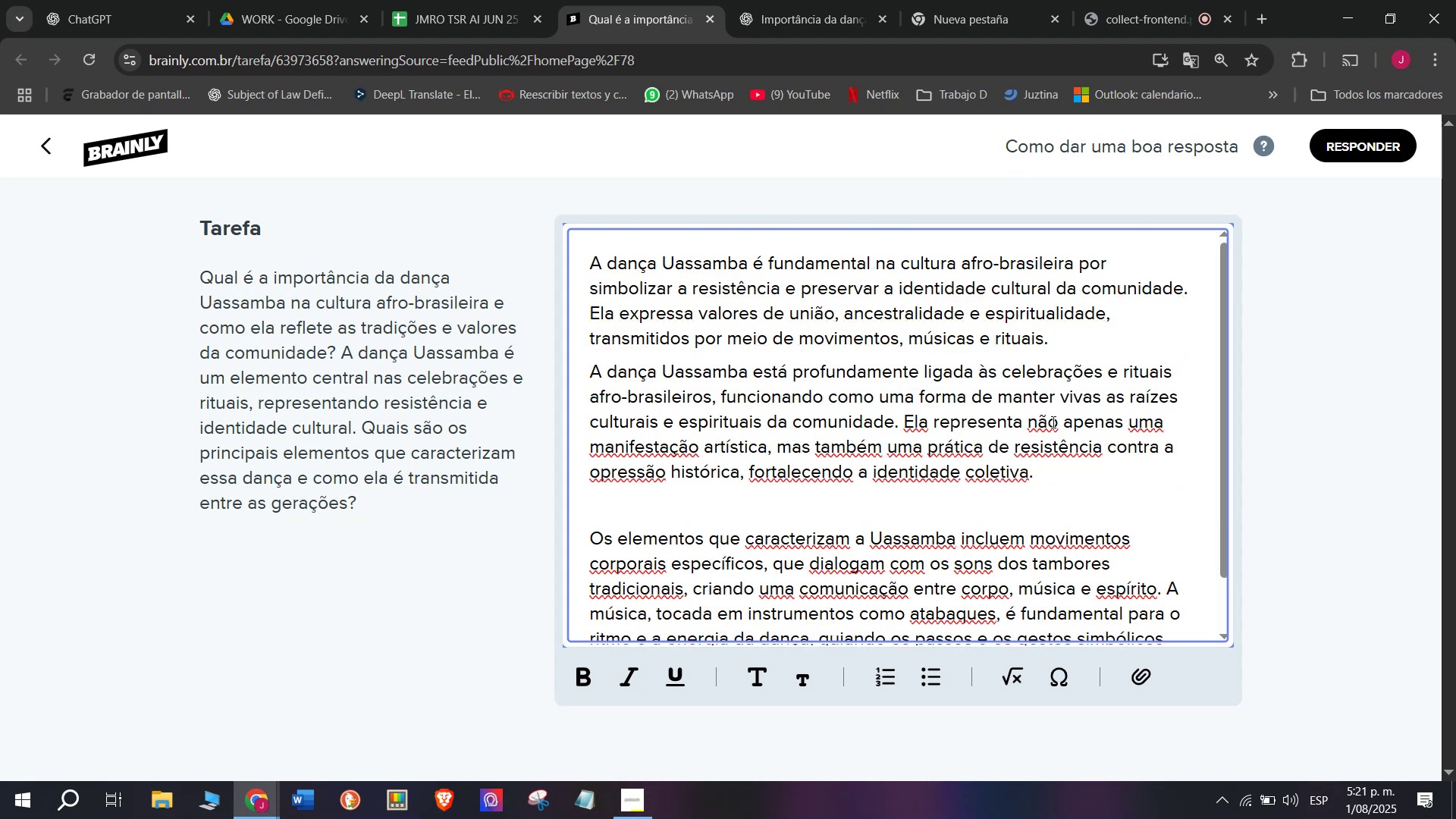 
key(Enter)
 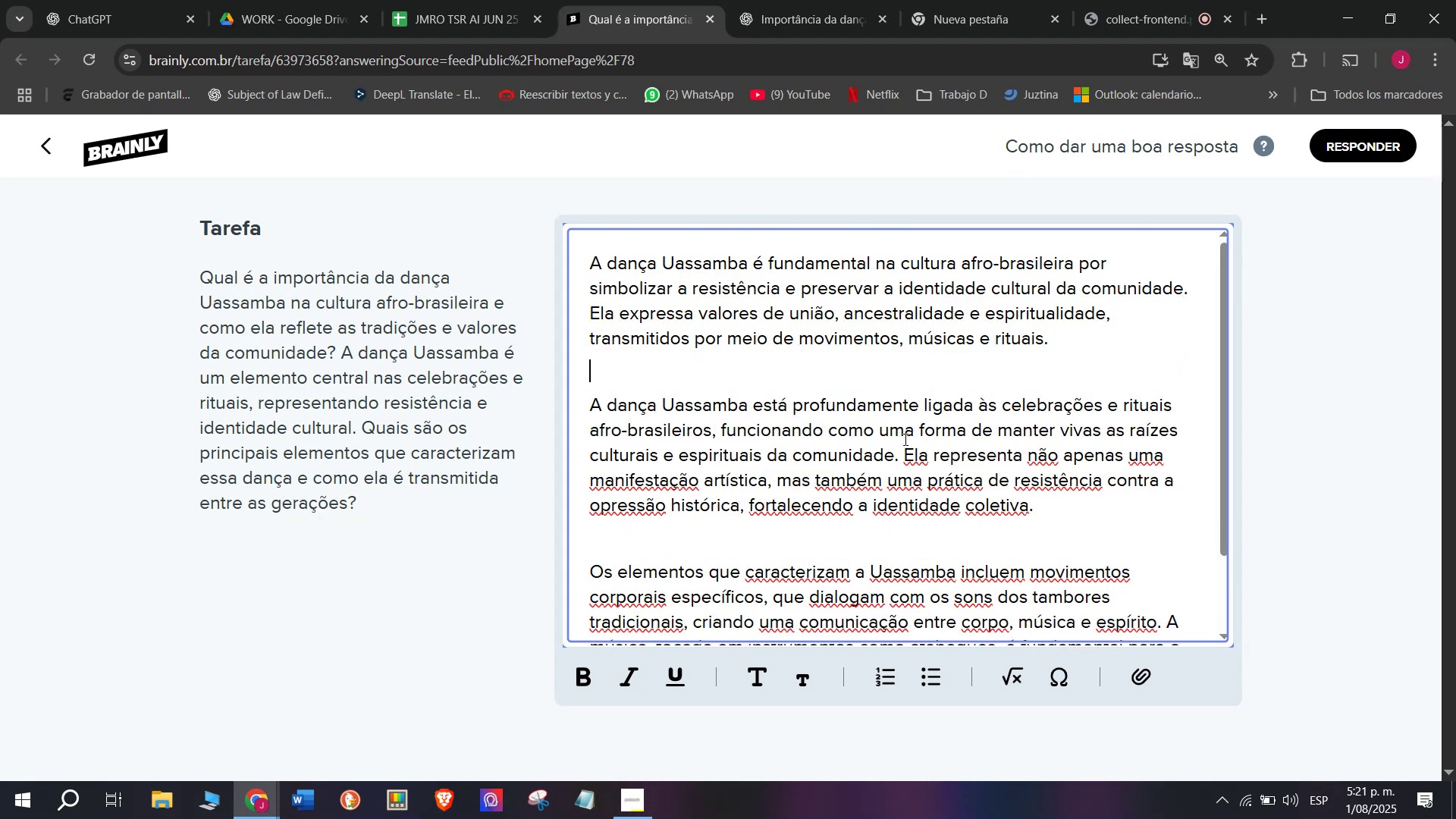 
scroll: coordinate [892, 470], scroll_direction: down, amount: 4.0
 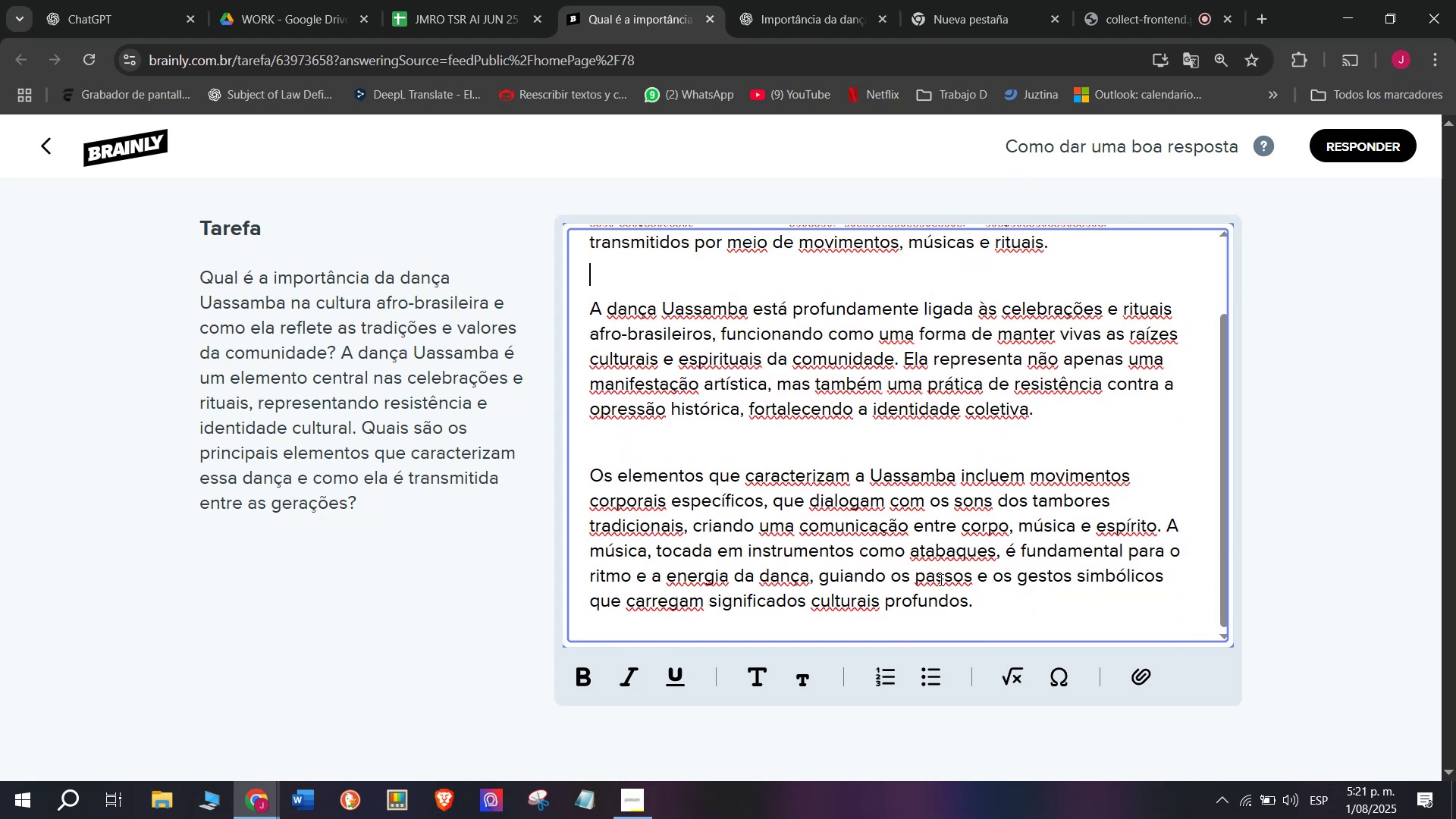 
left_click_drag(start_coordinate=[979, 606], to_coordinate=[373, 179])
 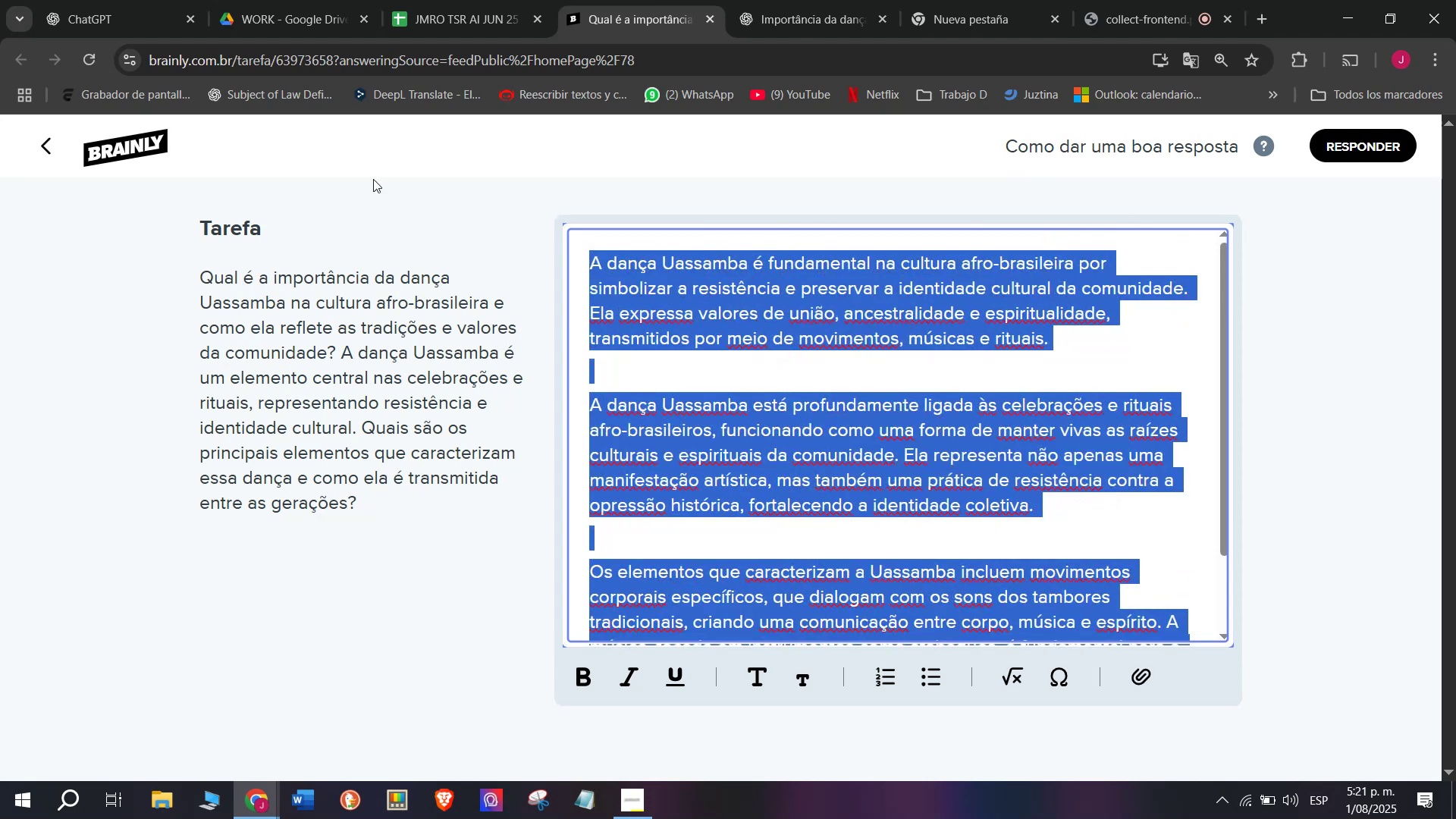 
key(Control+C)
 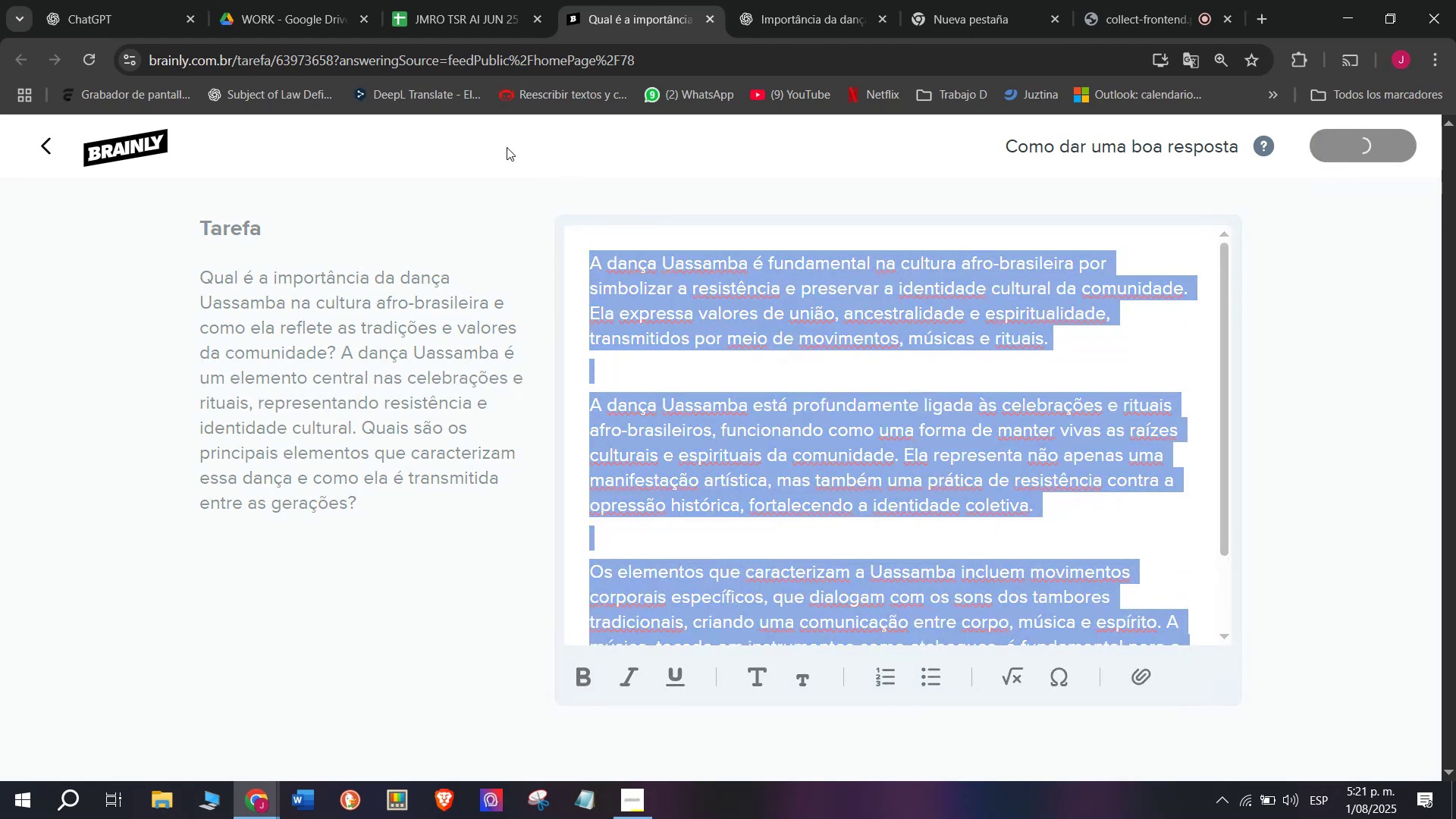 
left_click([433, 0])
 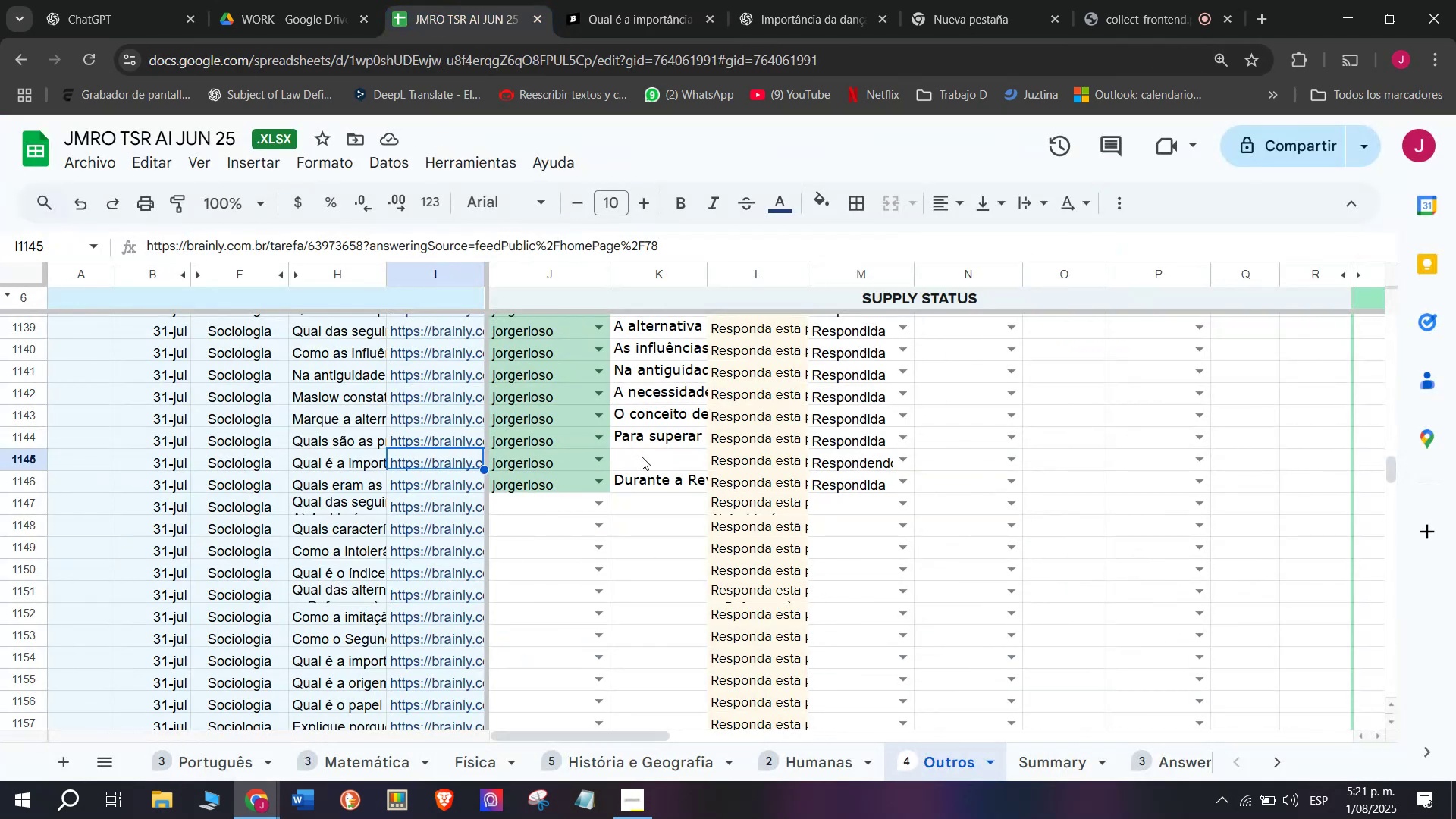 
double_click([642, 459])
 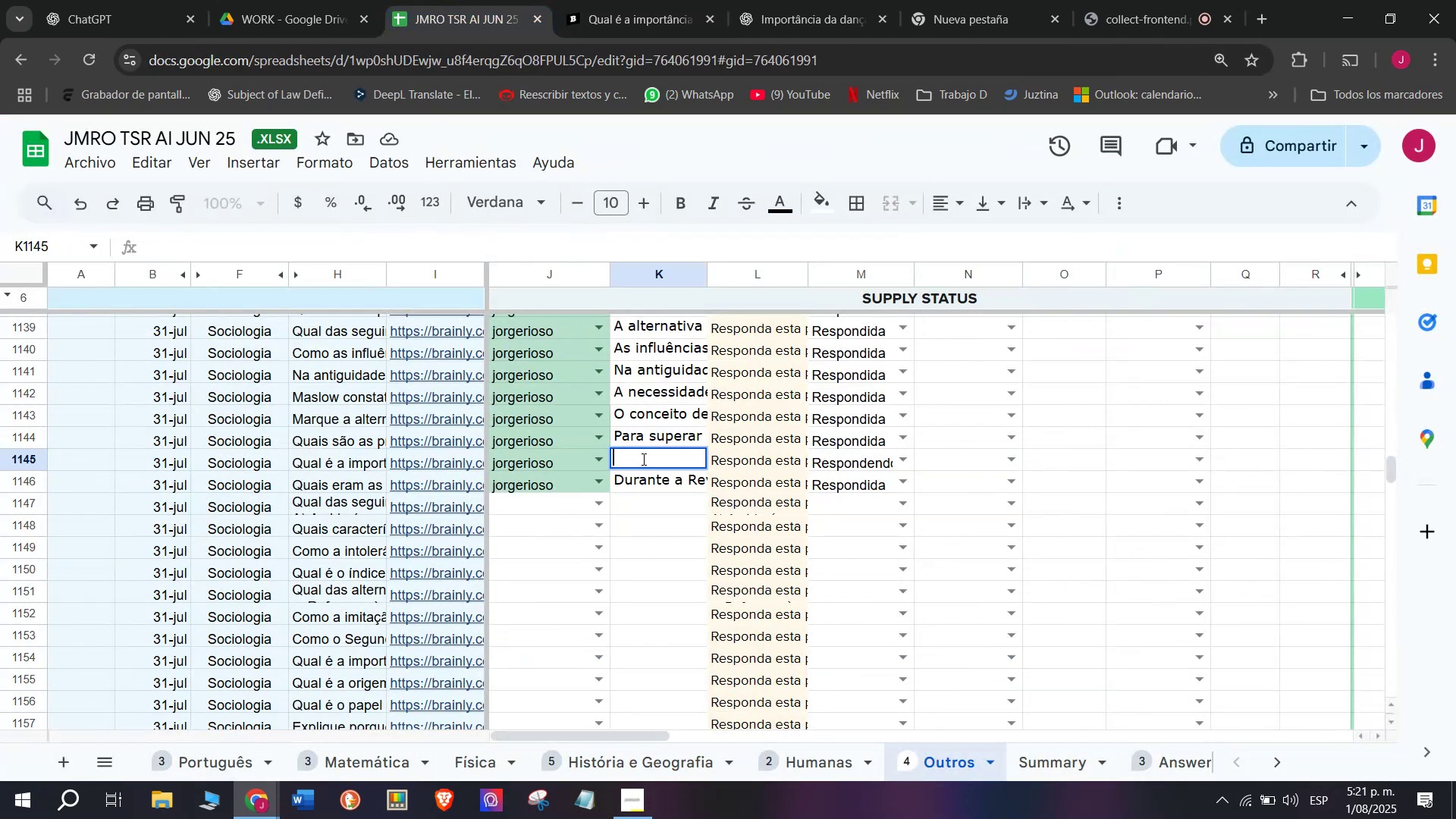 
key(Control+V)
 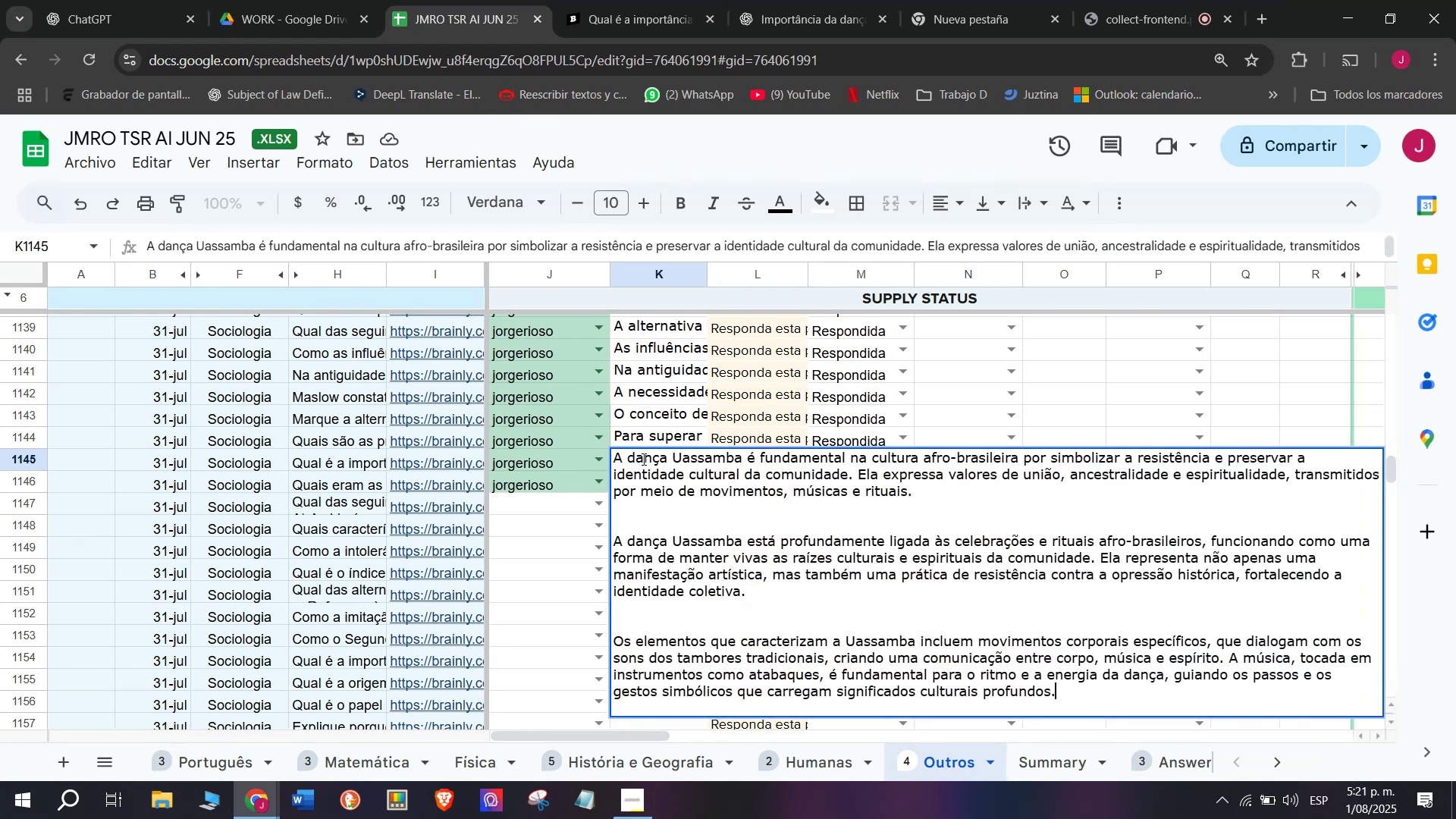 
key(Enter)
 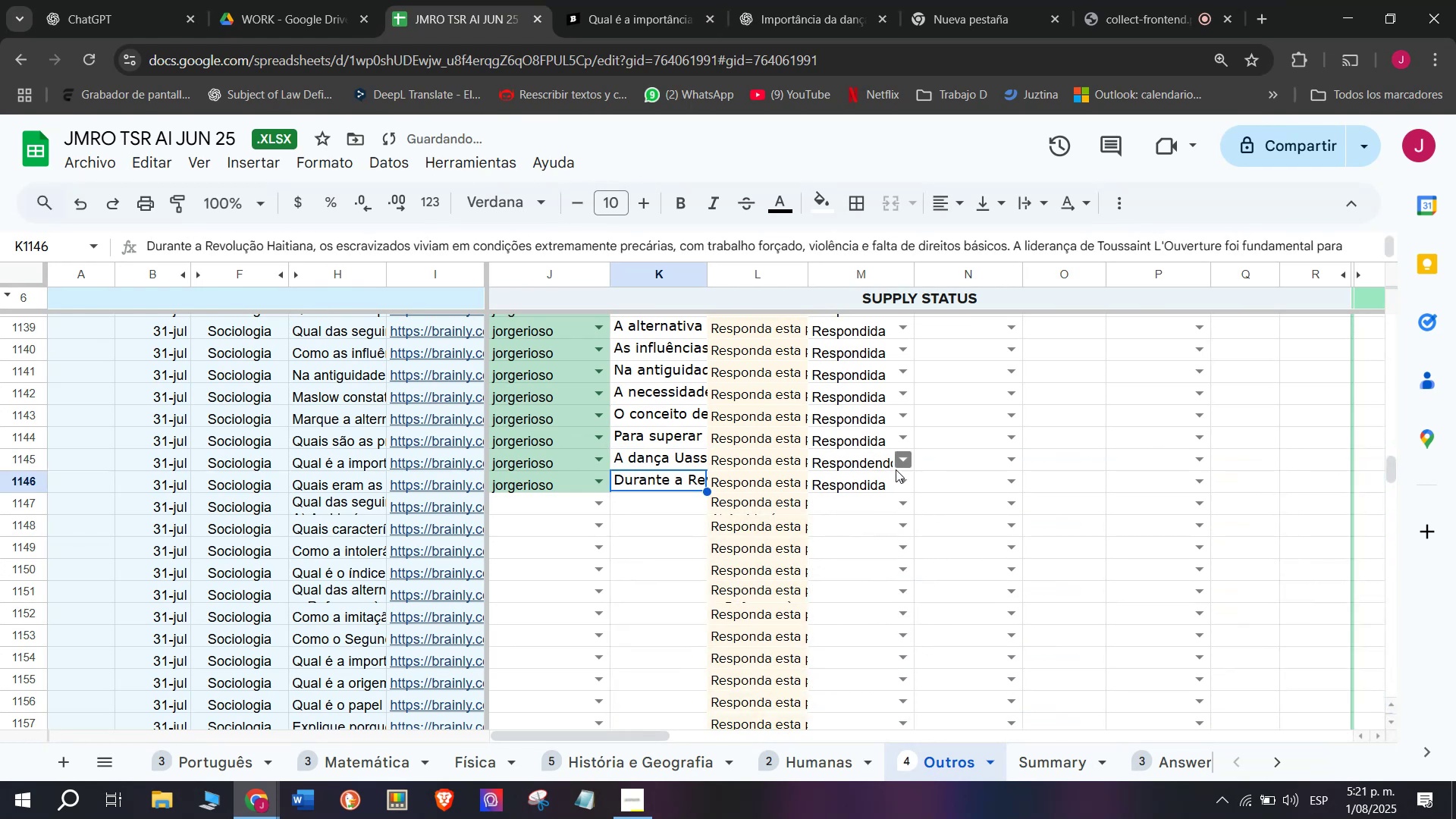 
left_click([901, 465])
 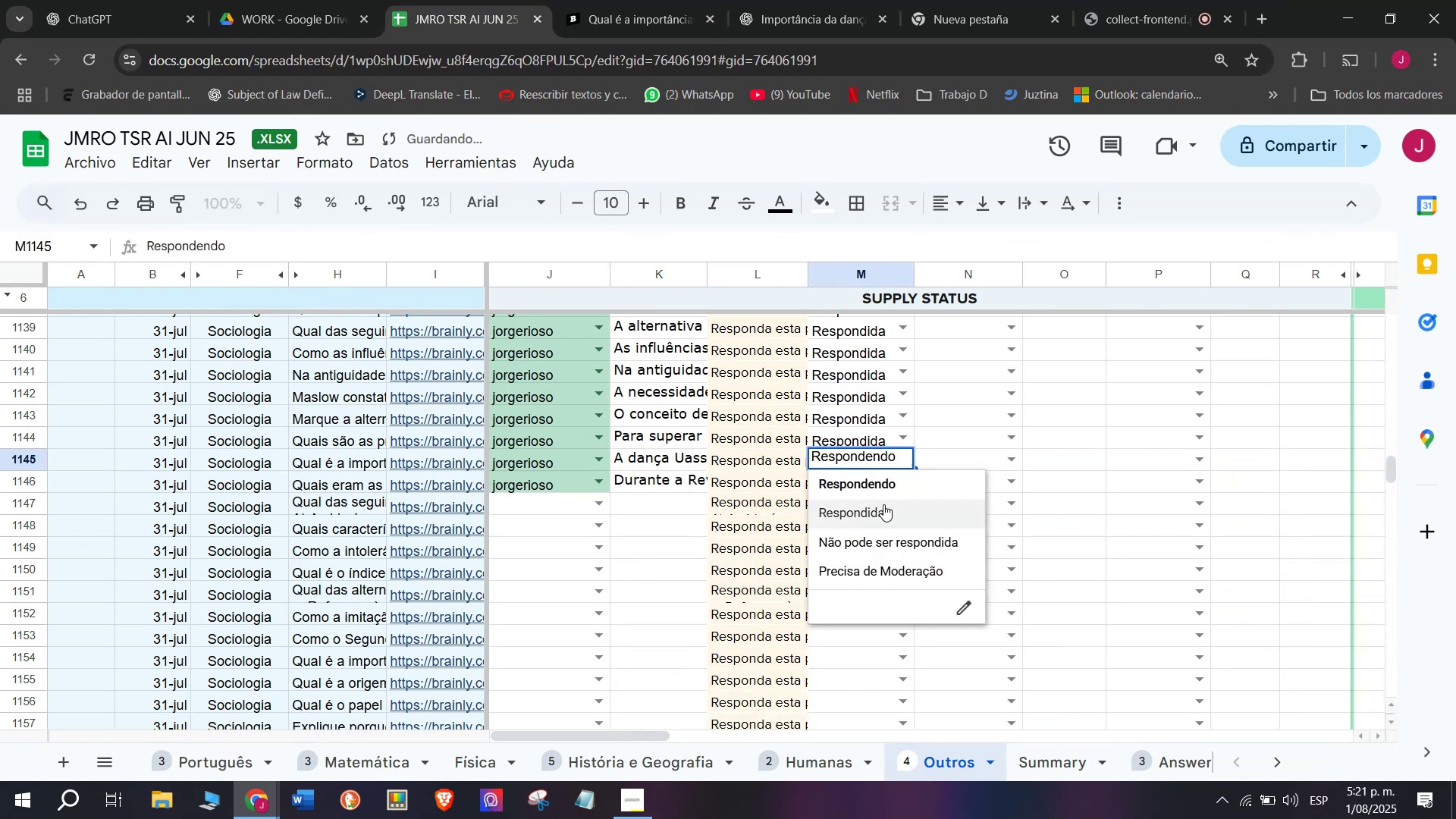 
left_click([883, 504])
 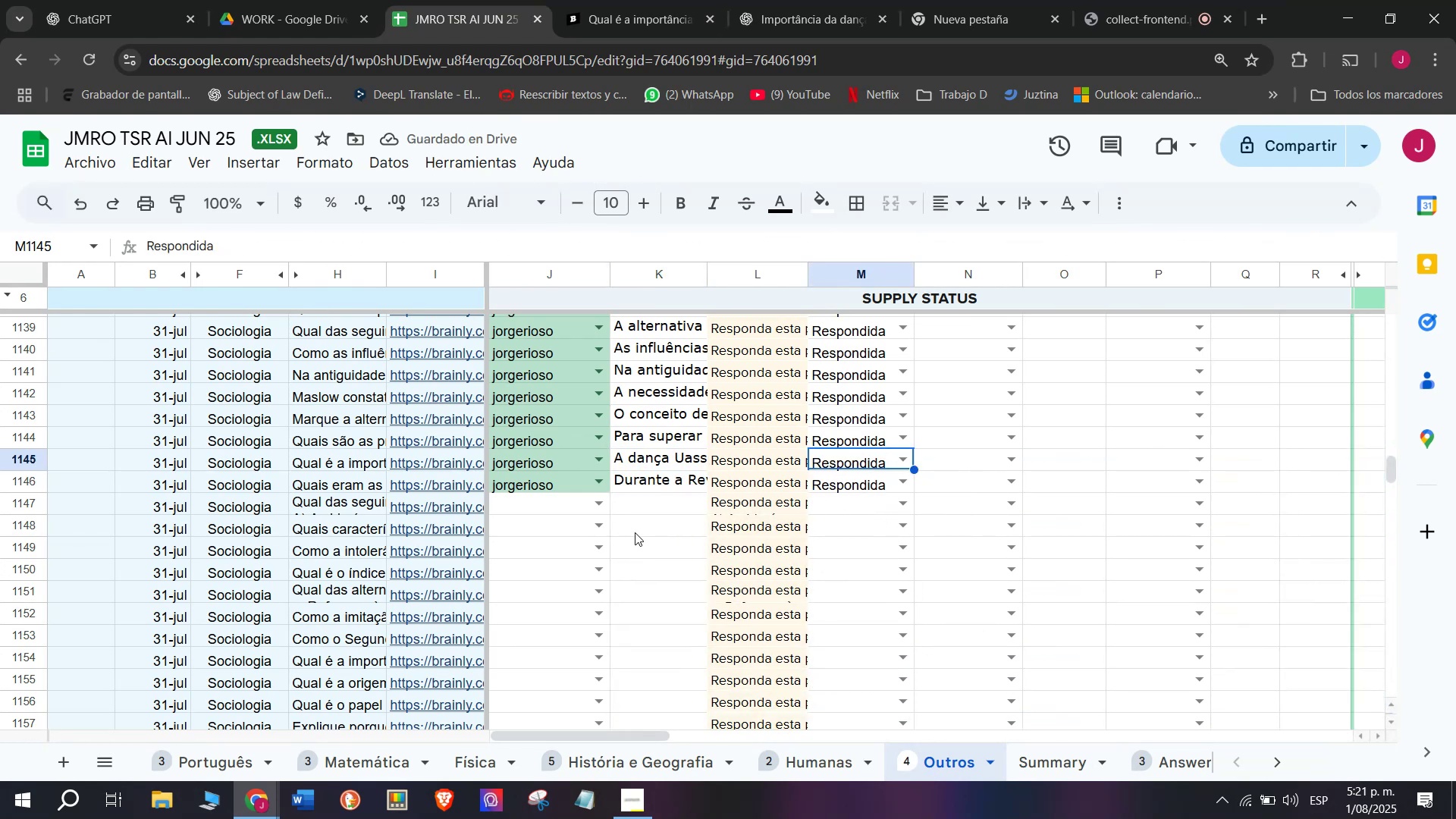 
left_click([451, 508])
 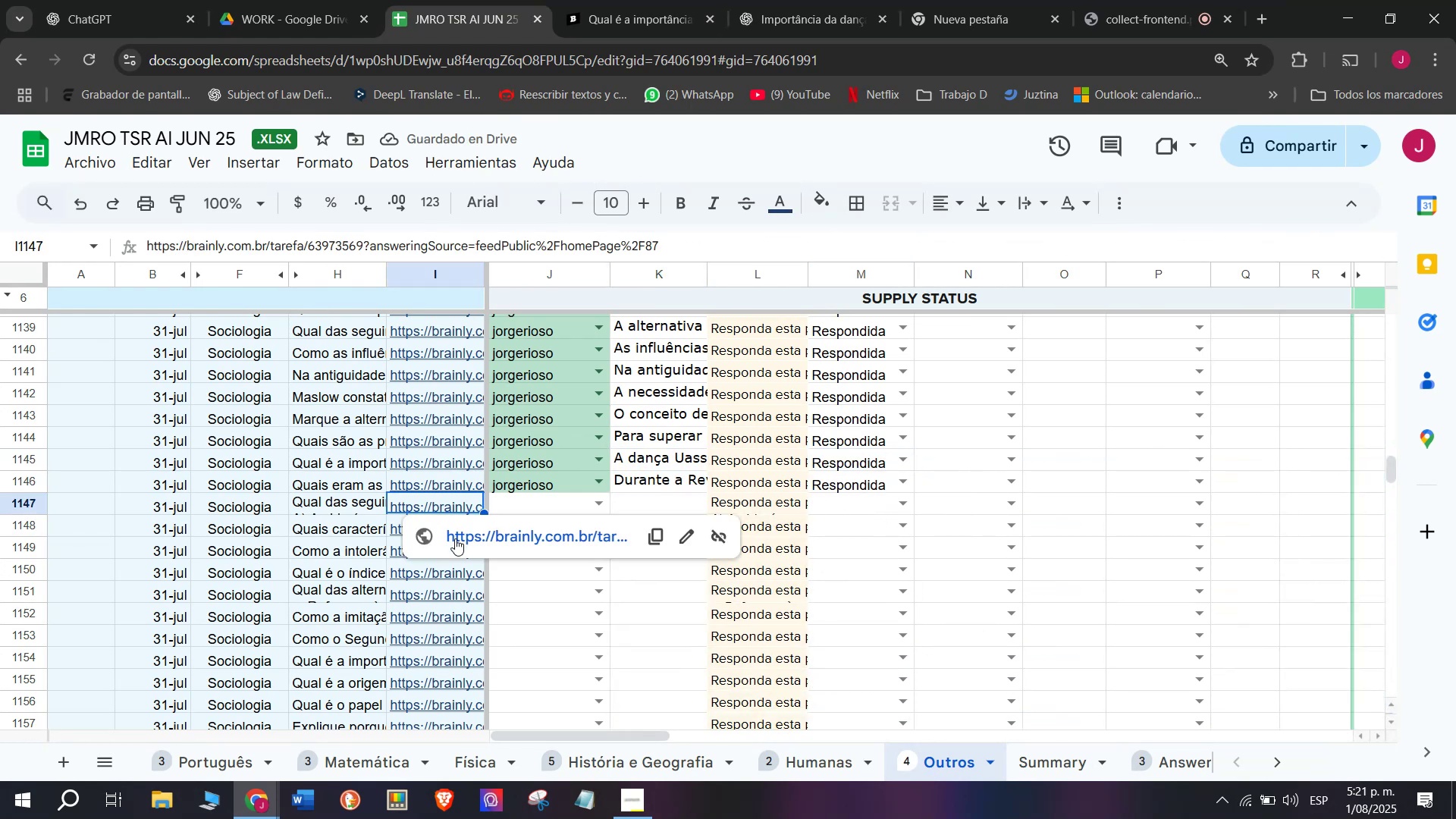 
left_click([457, 538])
 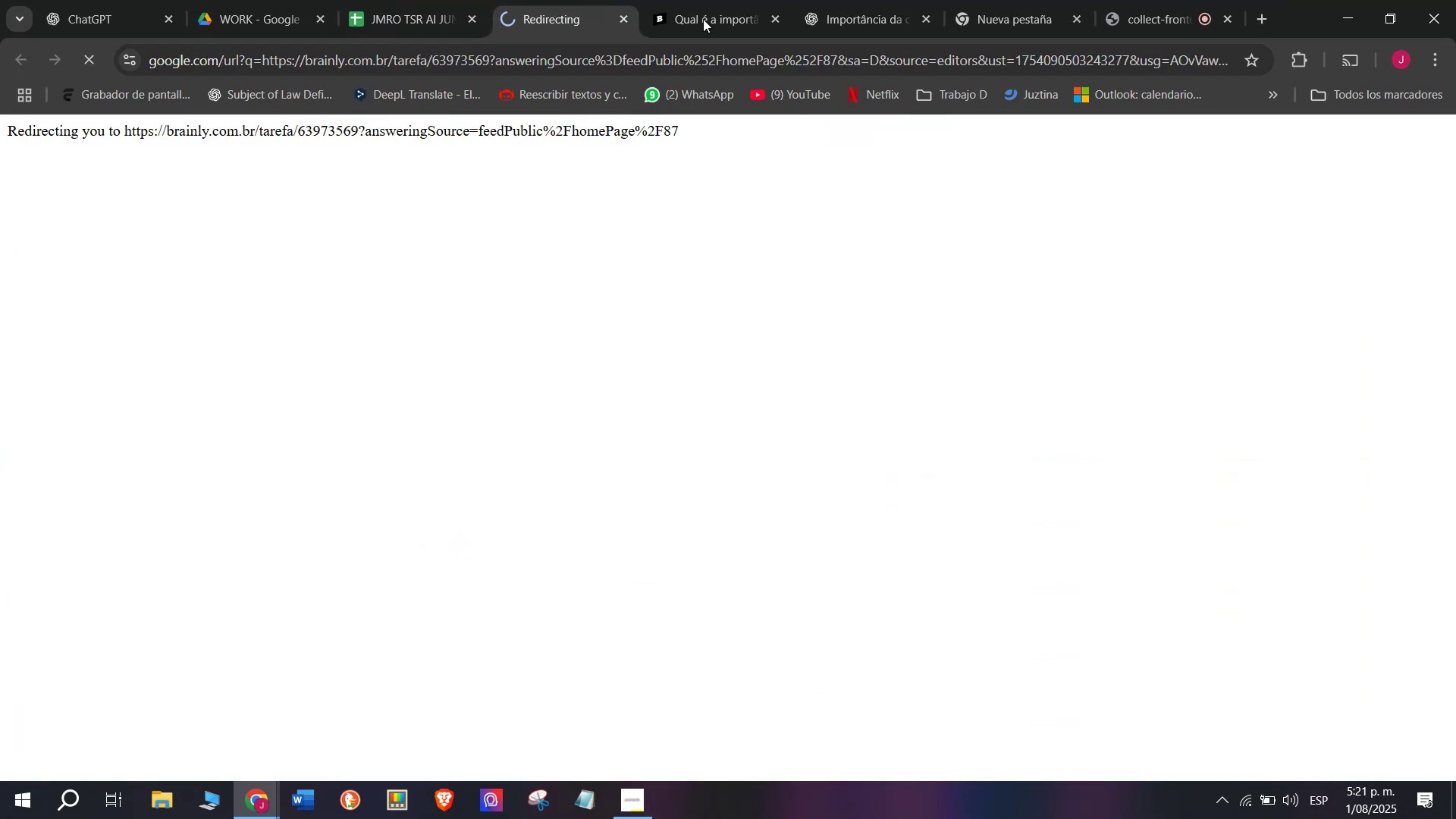 
left_click([725, 0])
 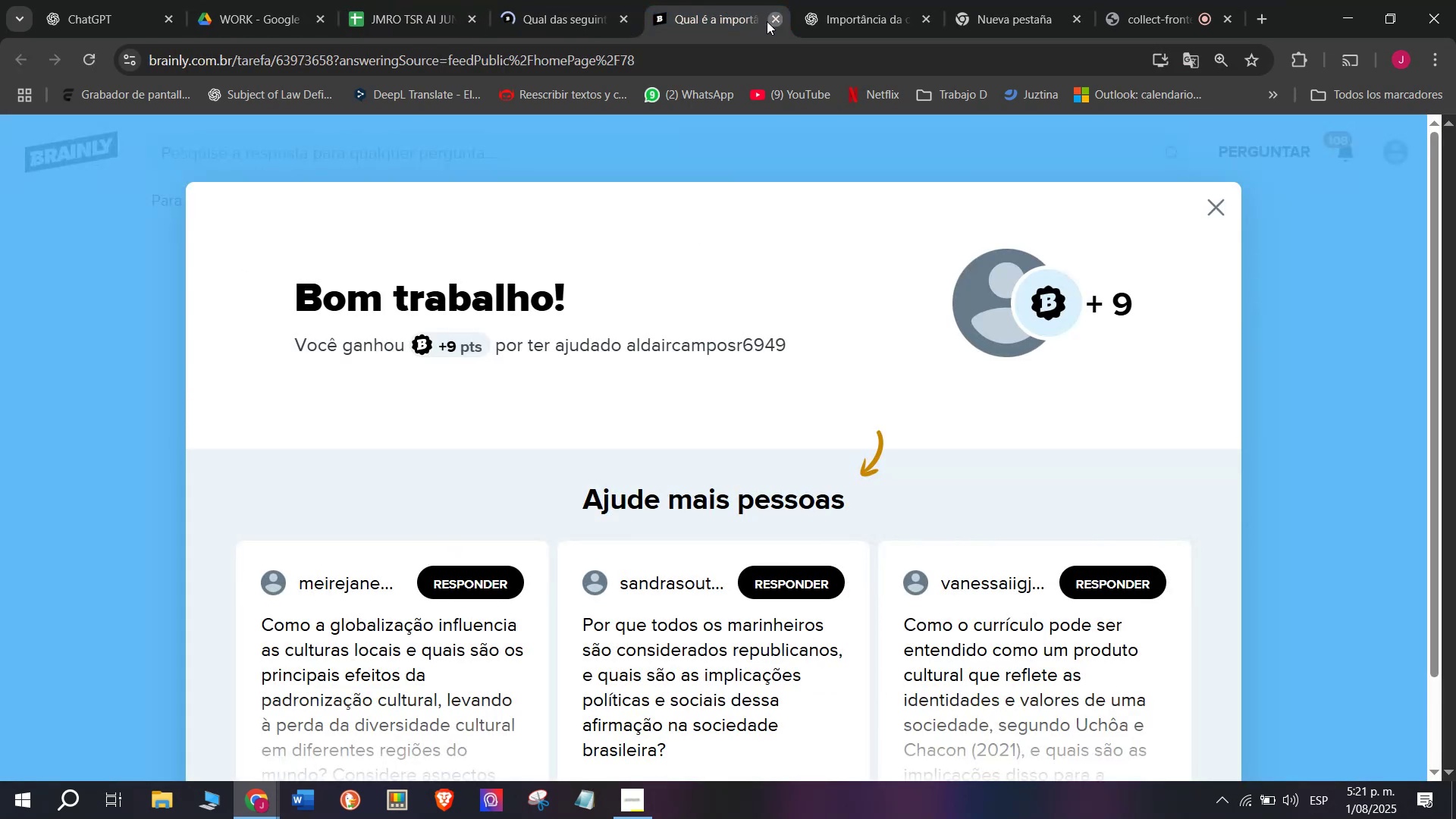 
double_click([563, 0])
 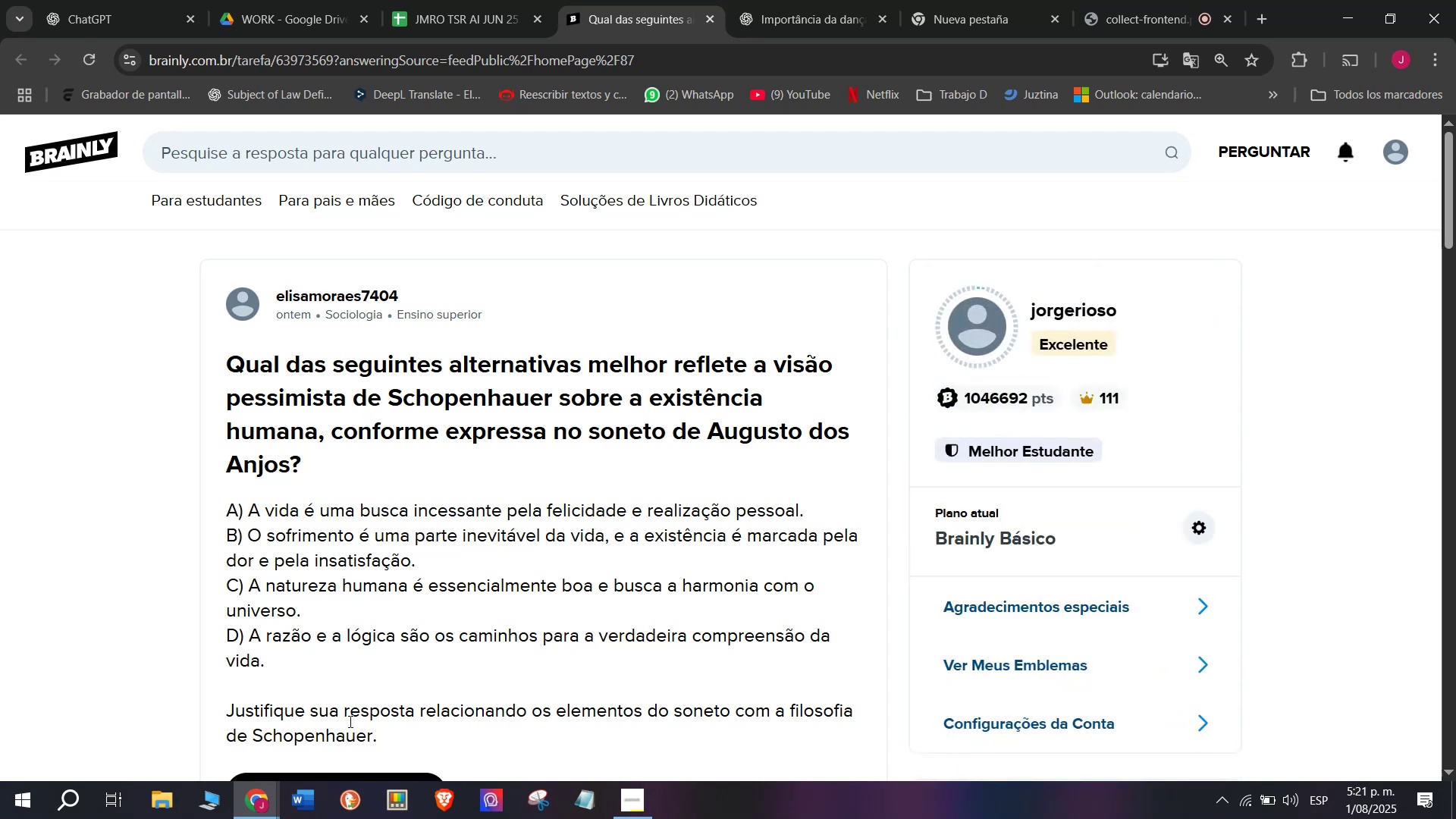 
left_click_drag(start_coordinate=[383, 730], to_coordinate=[205, 376])
 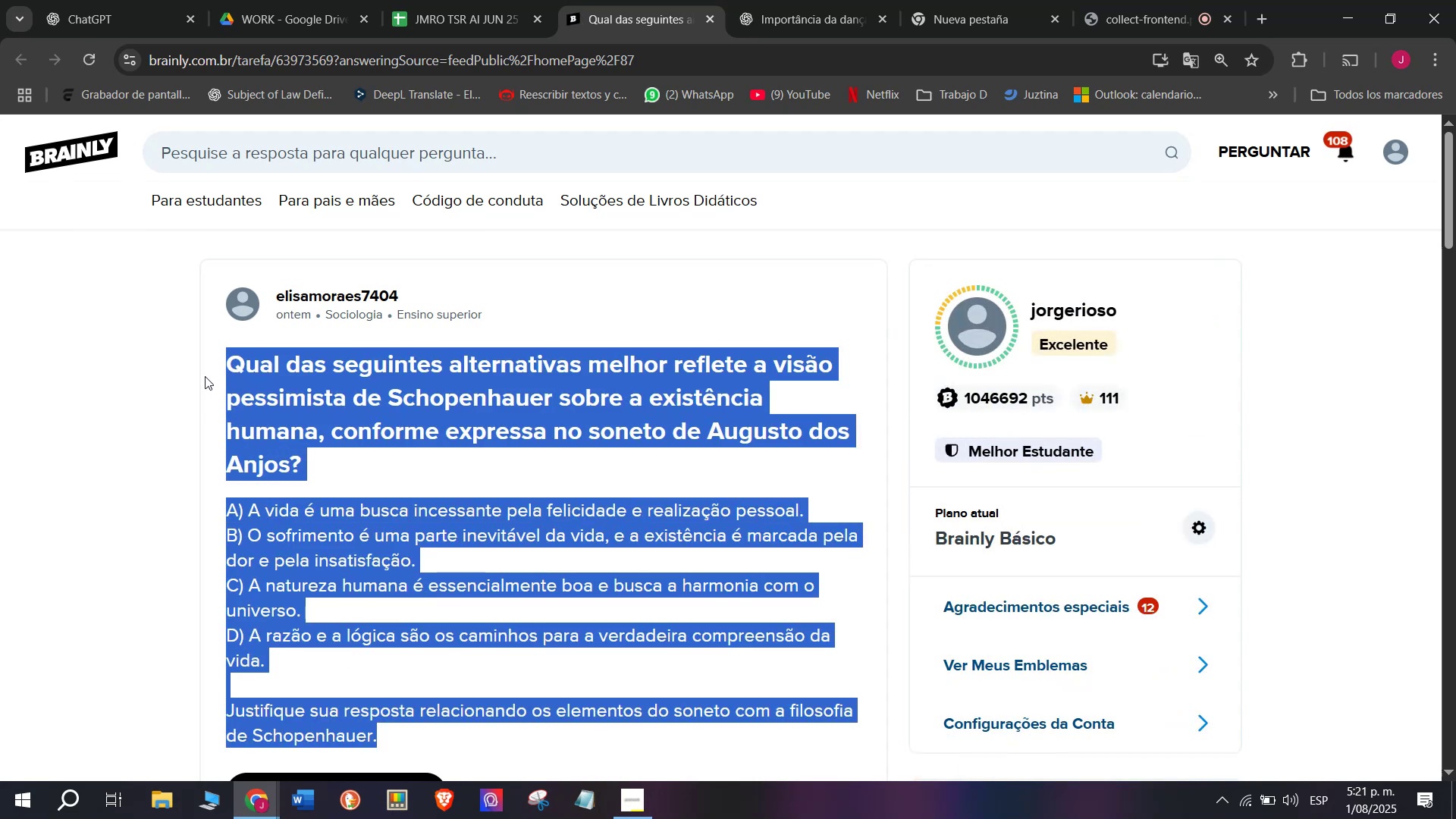 
key(Control+C)
 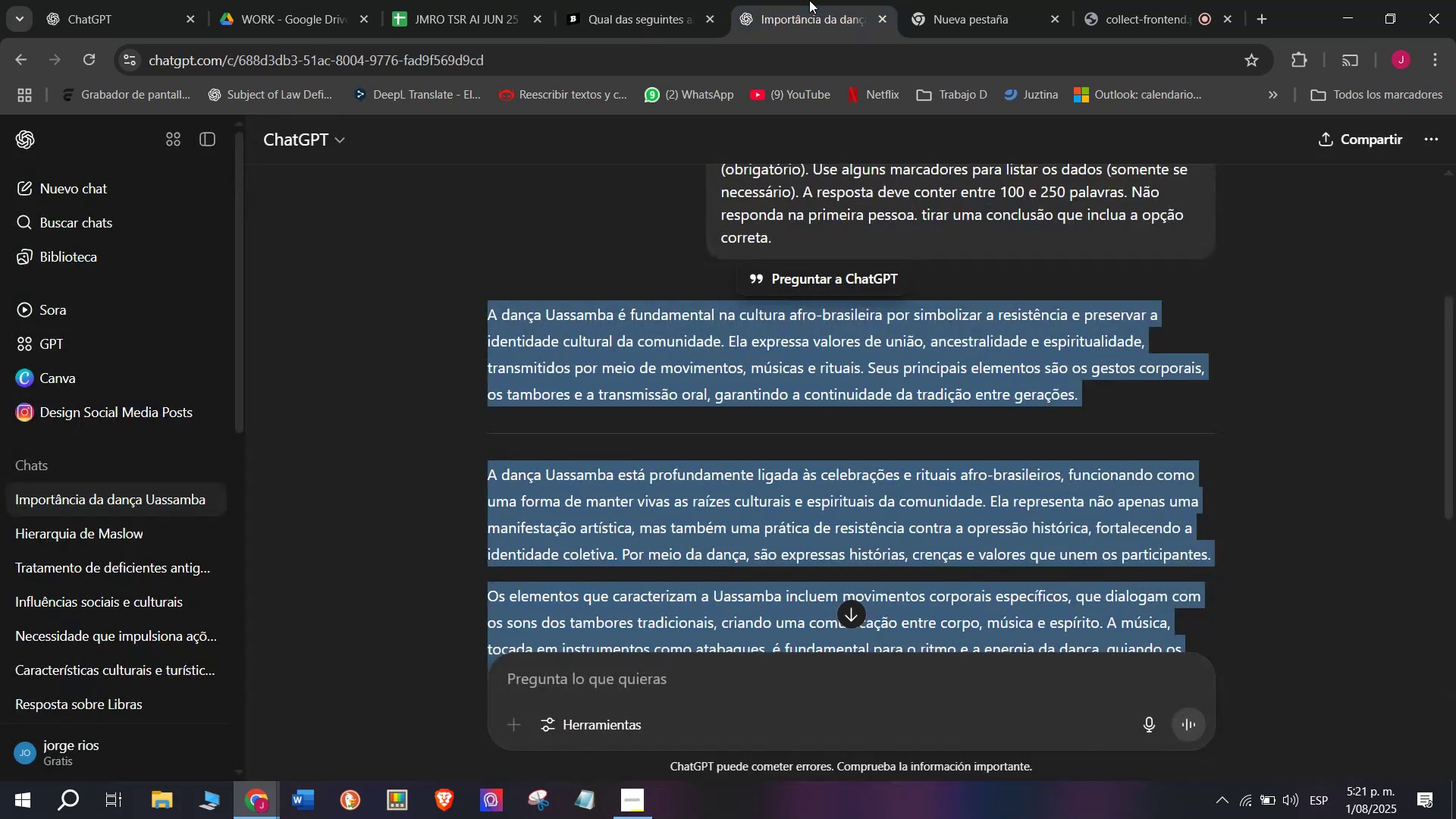 
left_click([86, 180])
 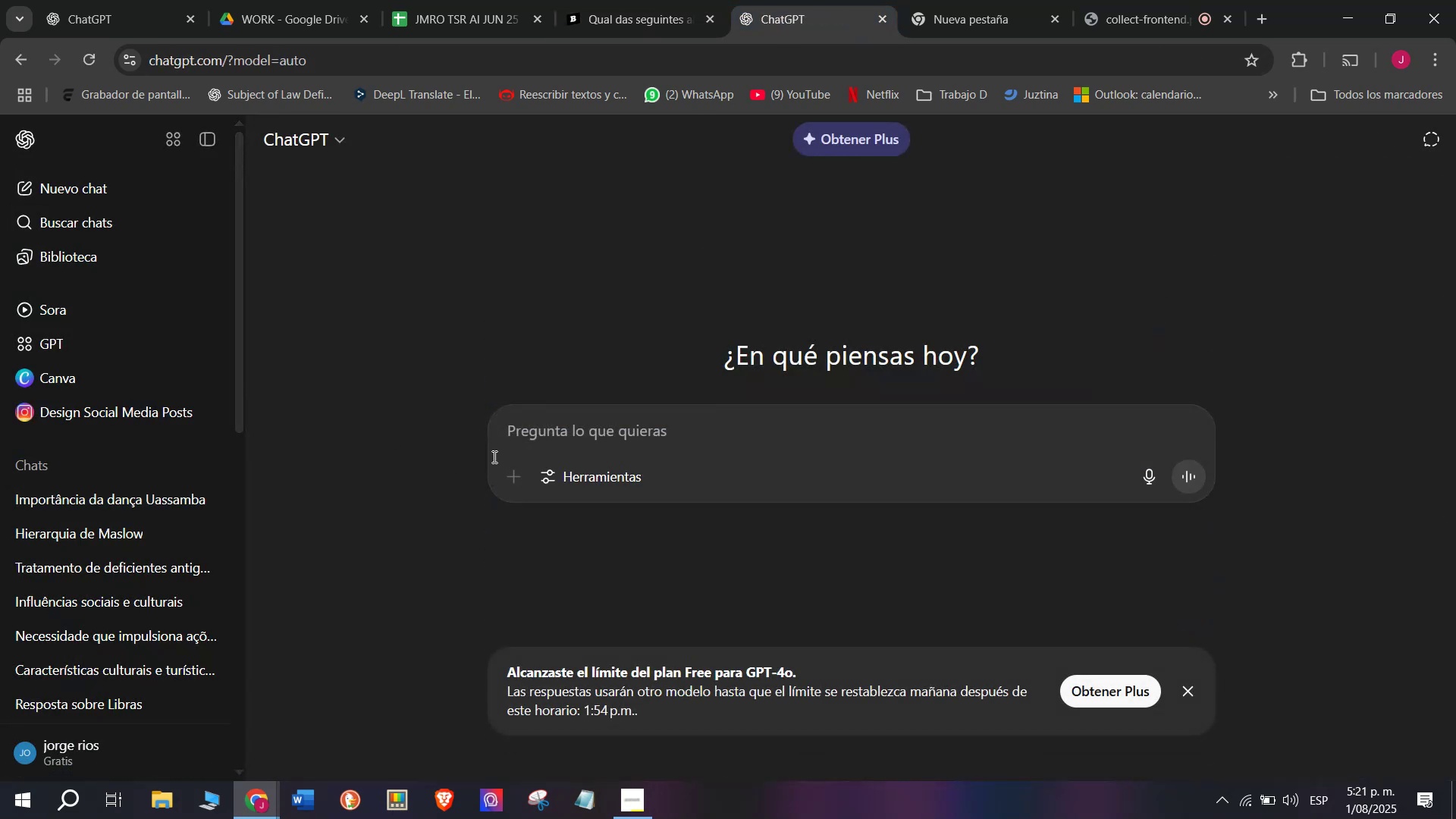 
key(Meta+MetaLeft)
 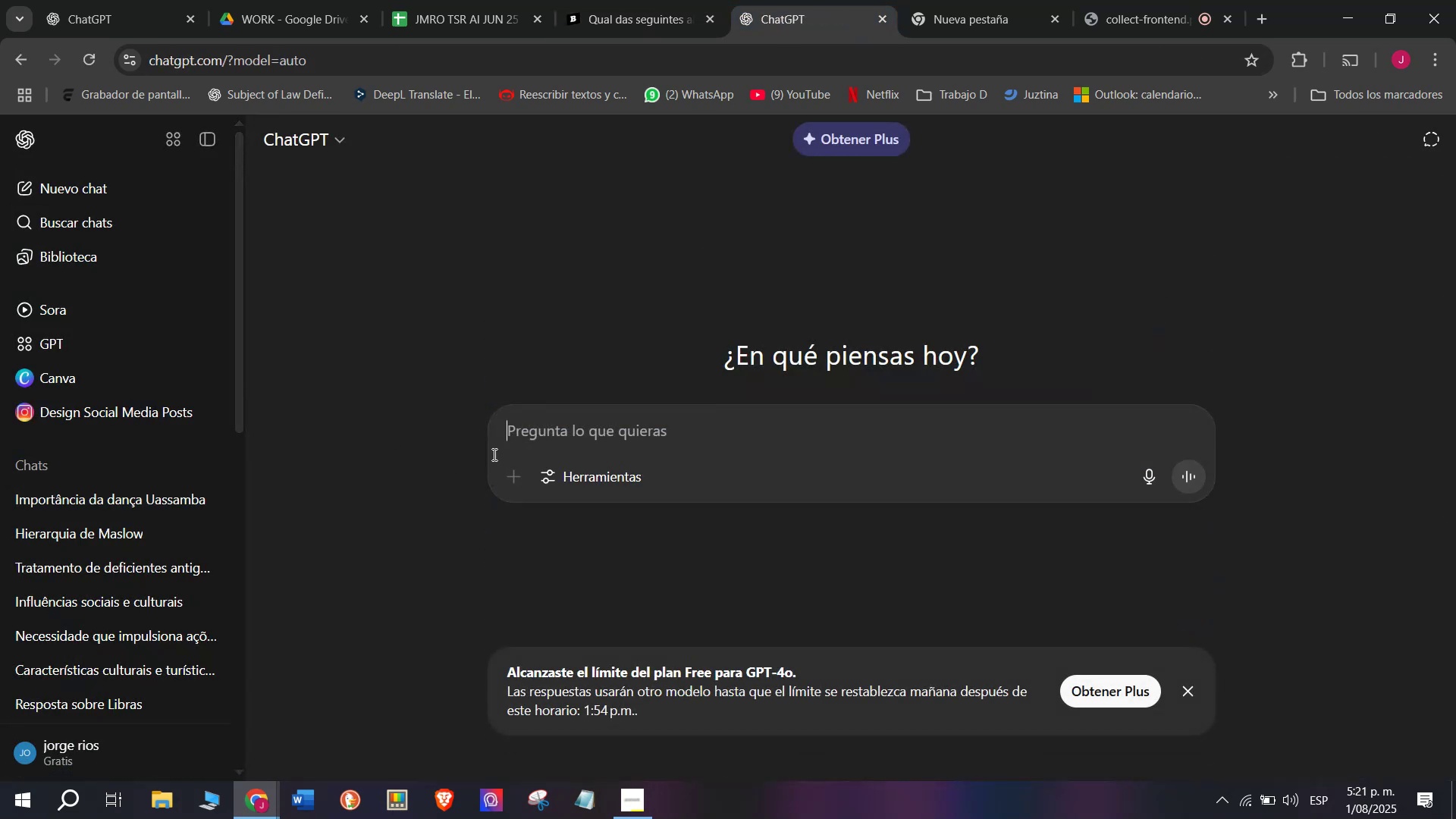 
key(Meta+V)
 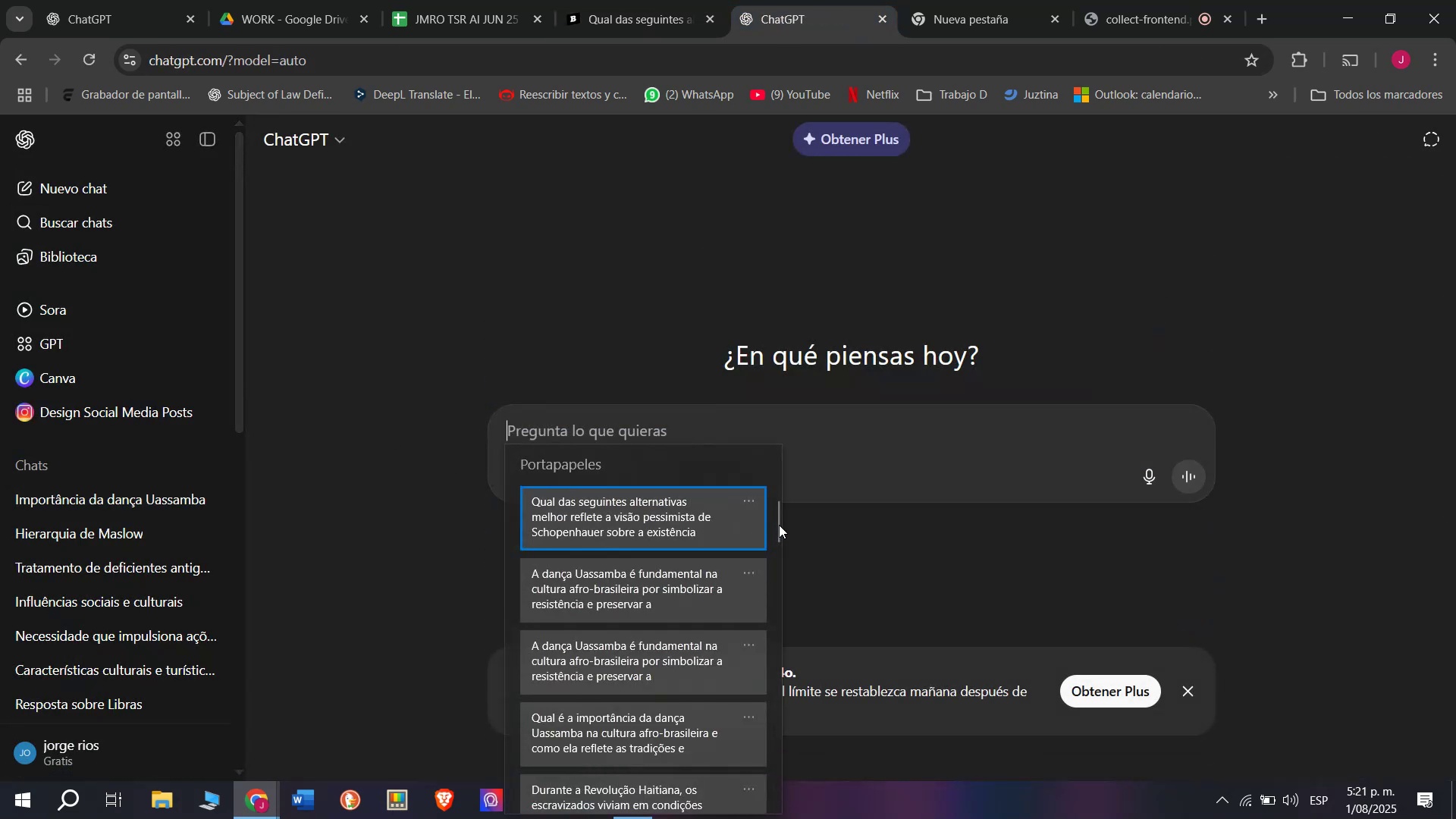 
left_click_drag(start_coordinate=[779, 524], to_coordinate=[777, 818])
 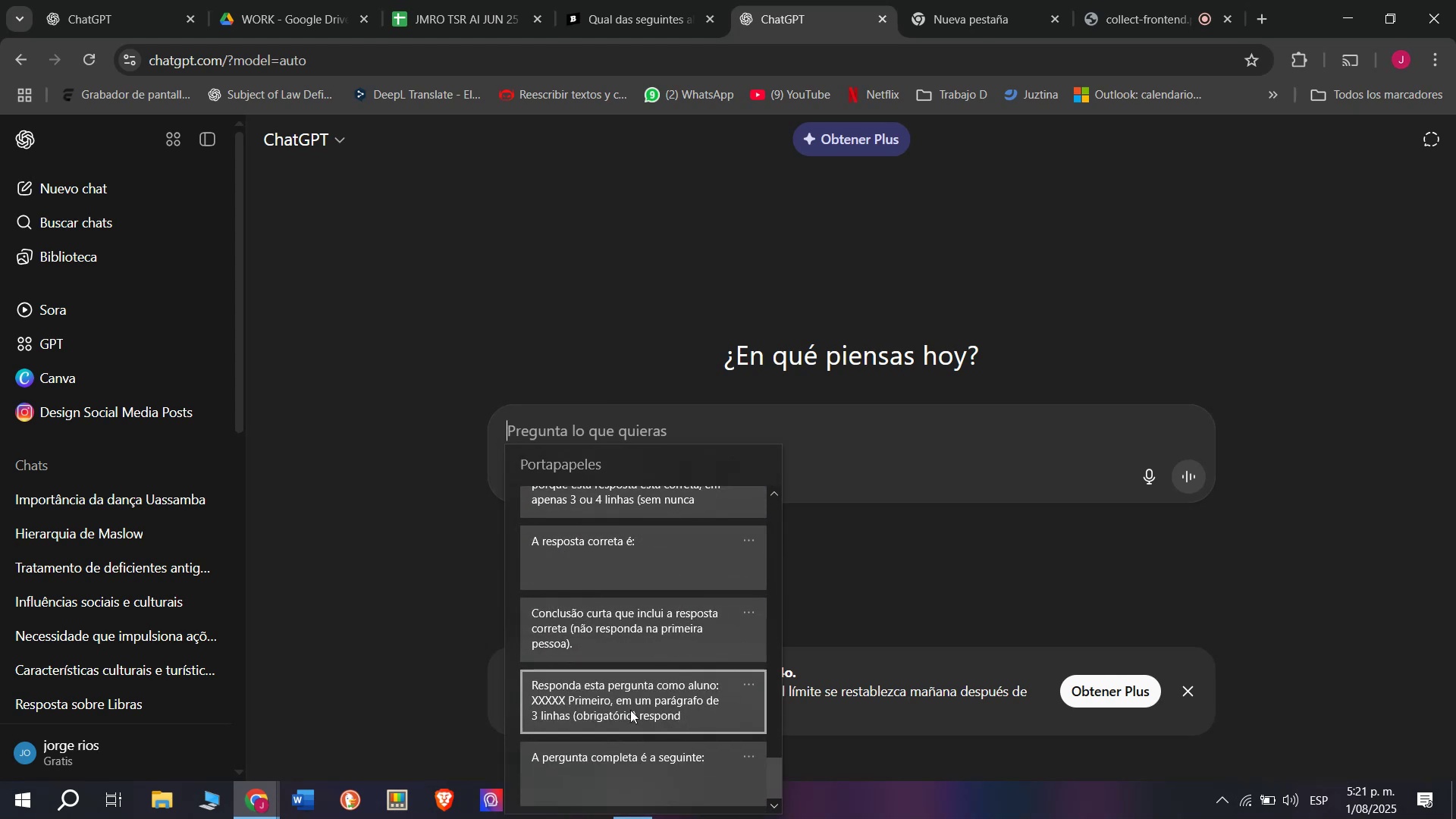 
left_click([629, 701])
 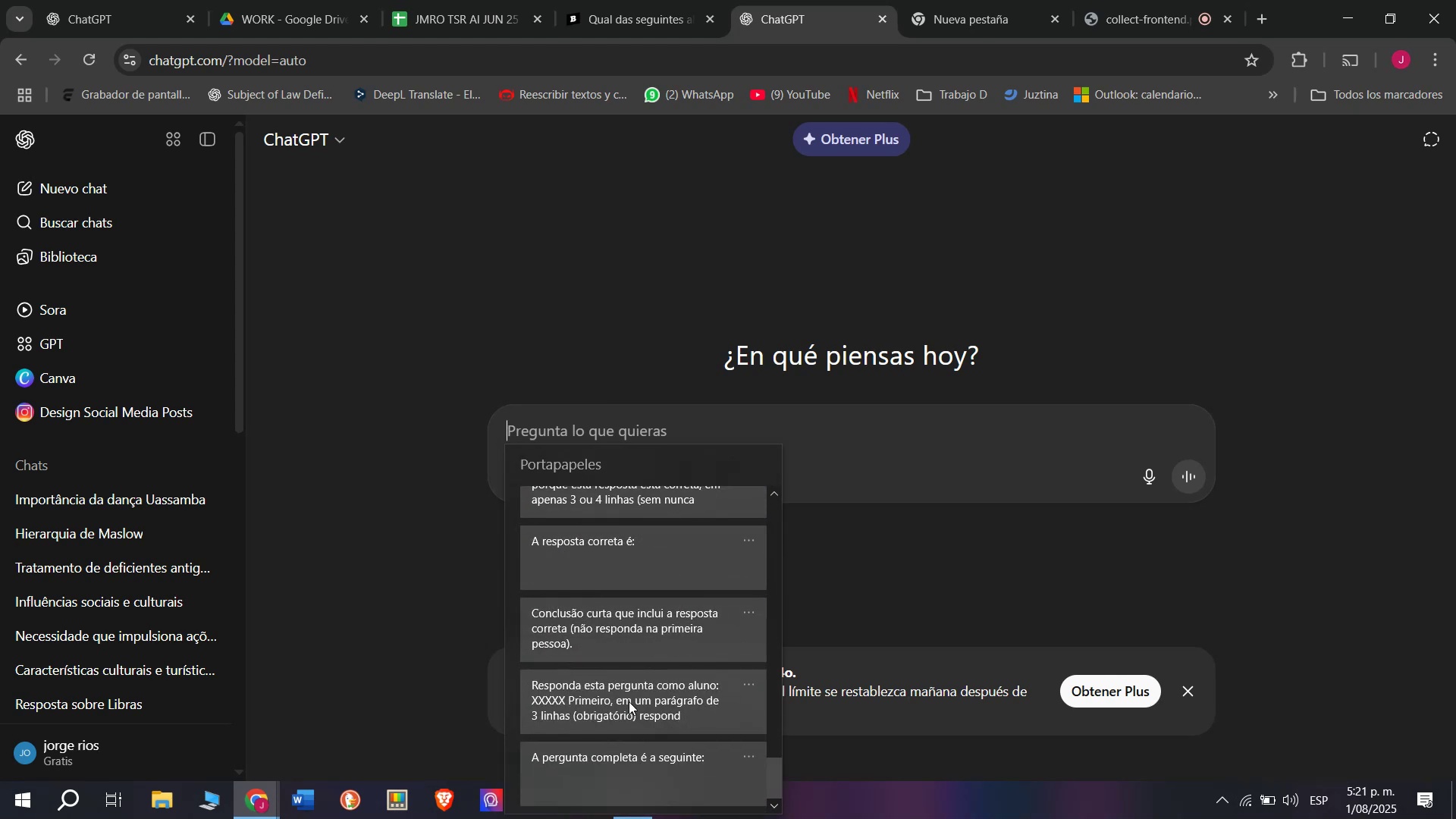 
key(Control+ControlLeft)
 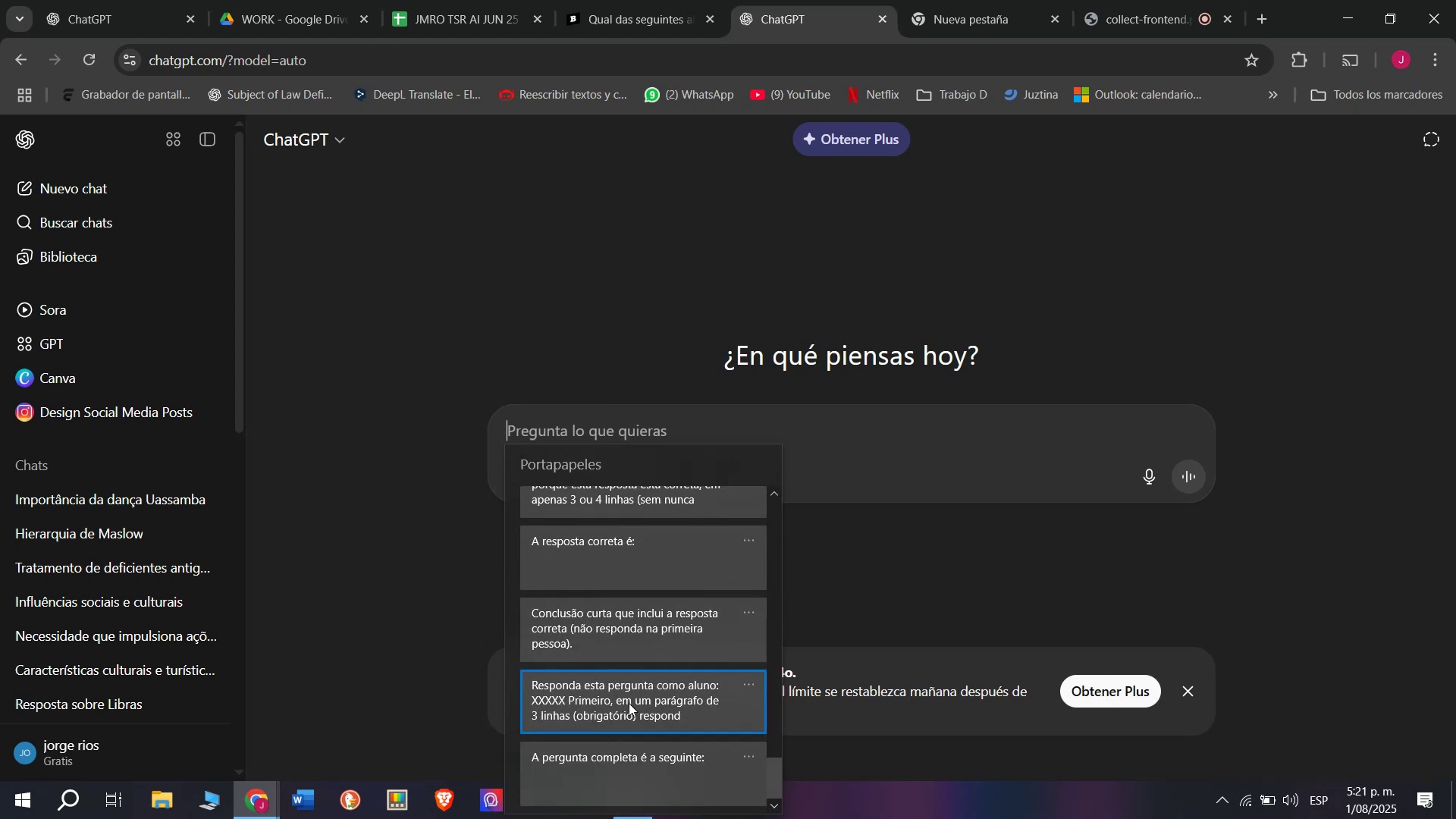 
key(Control+V)
 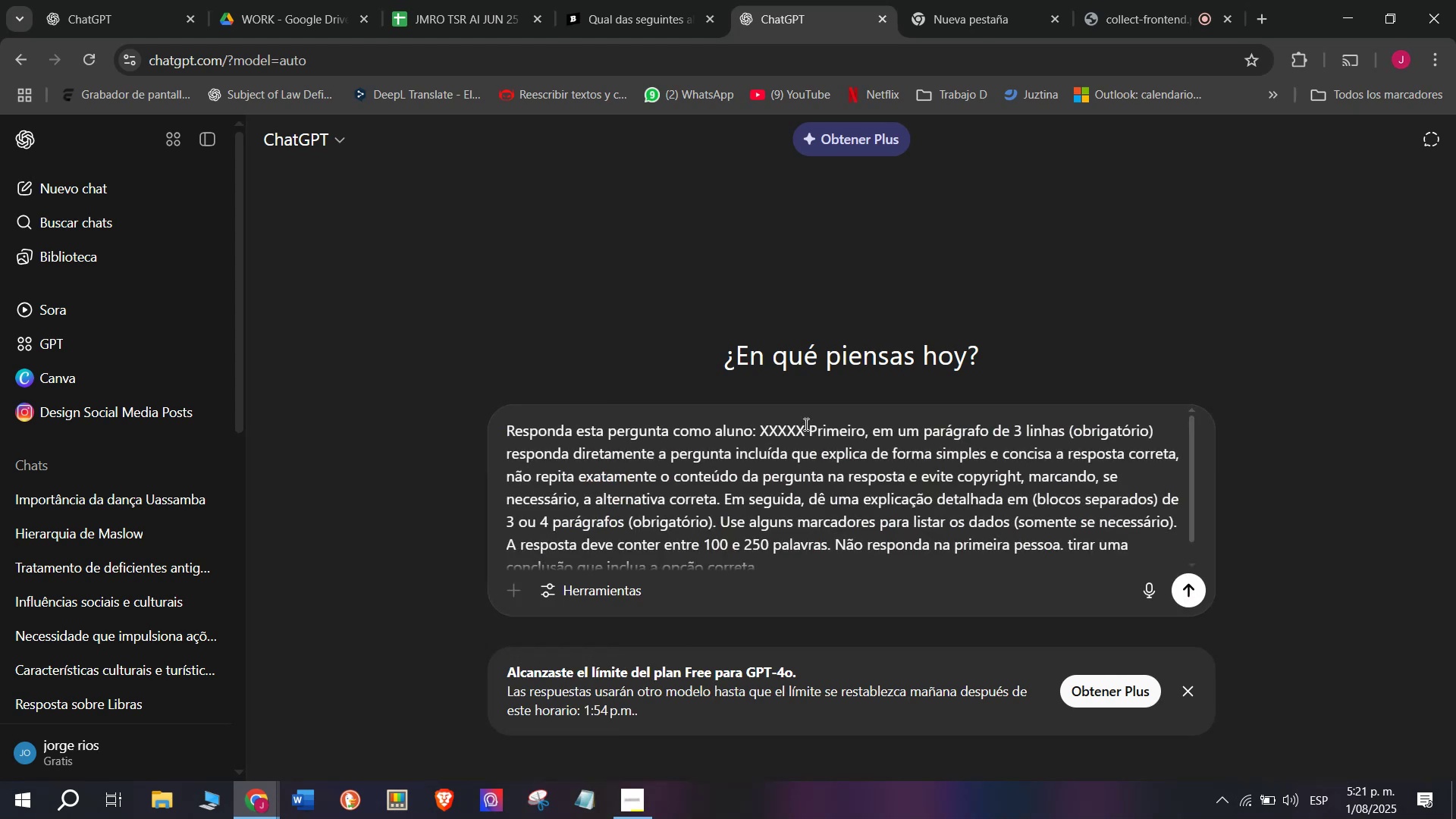 
left_click_drag(start_coordinate=[803, 422], to_coordinate=[764, 425])
 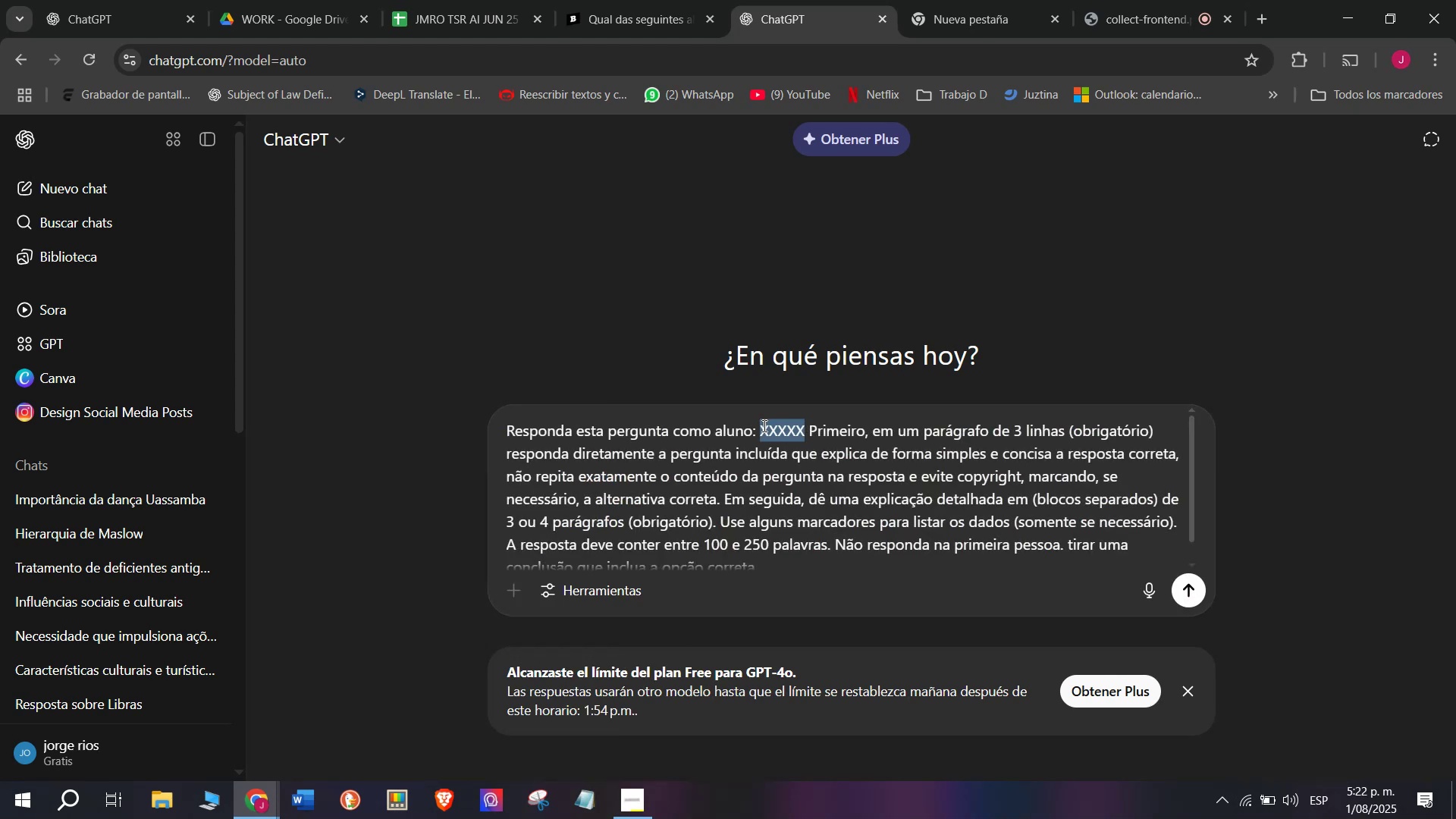 
key(Meta+V)
 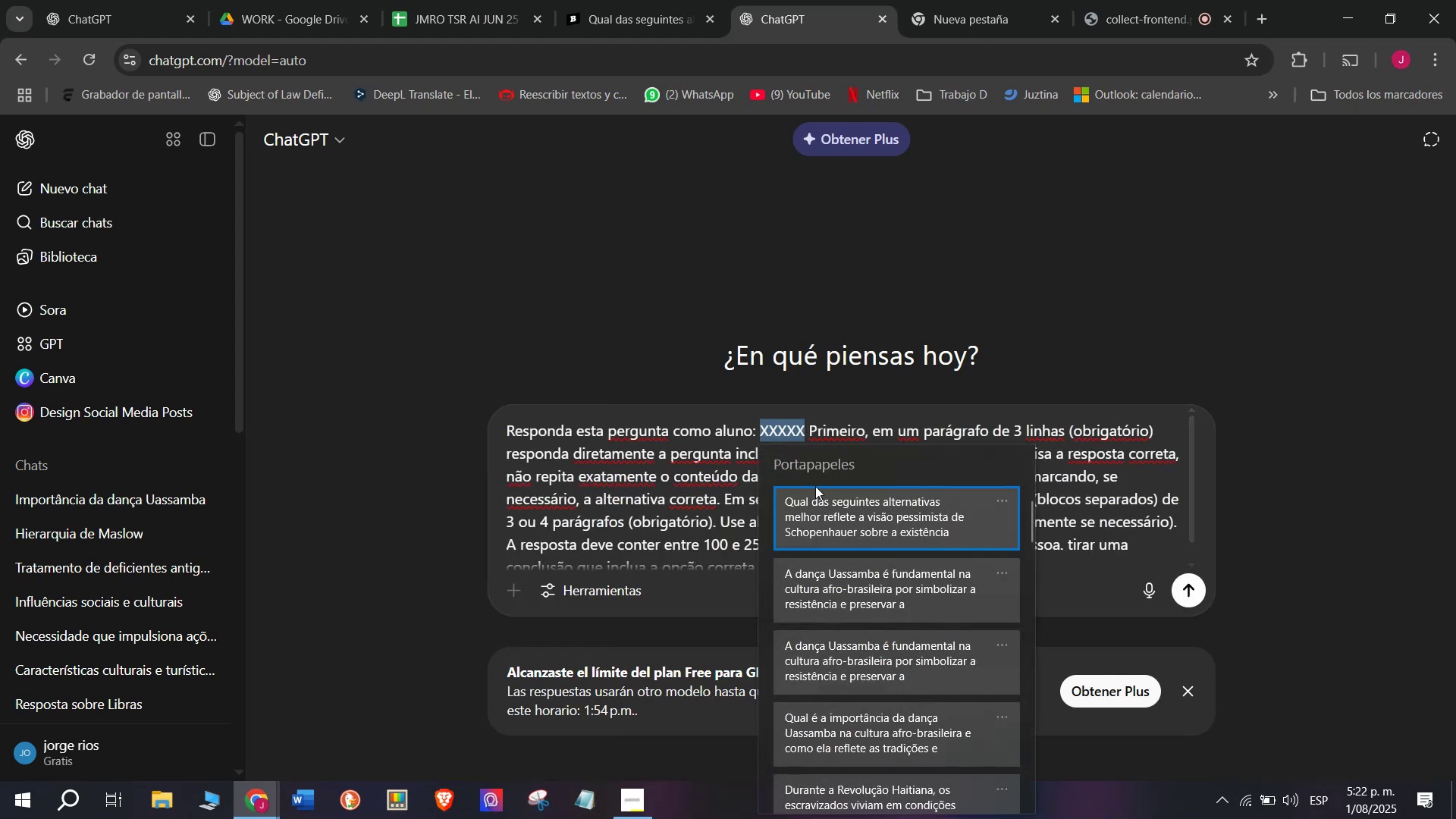 
key(Control+ControlLeft)
 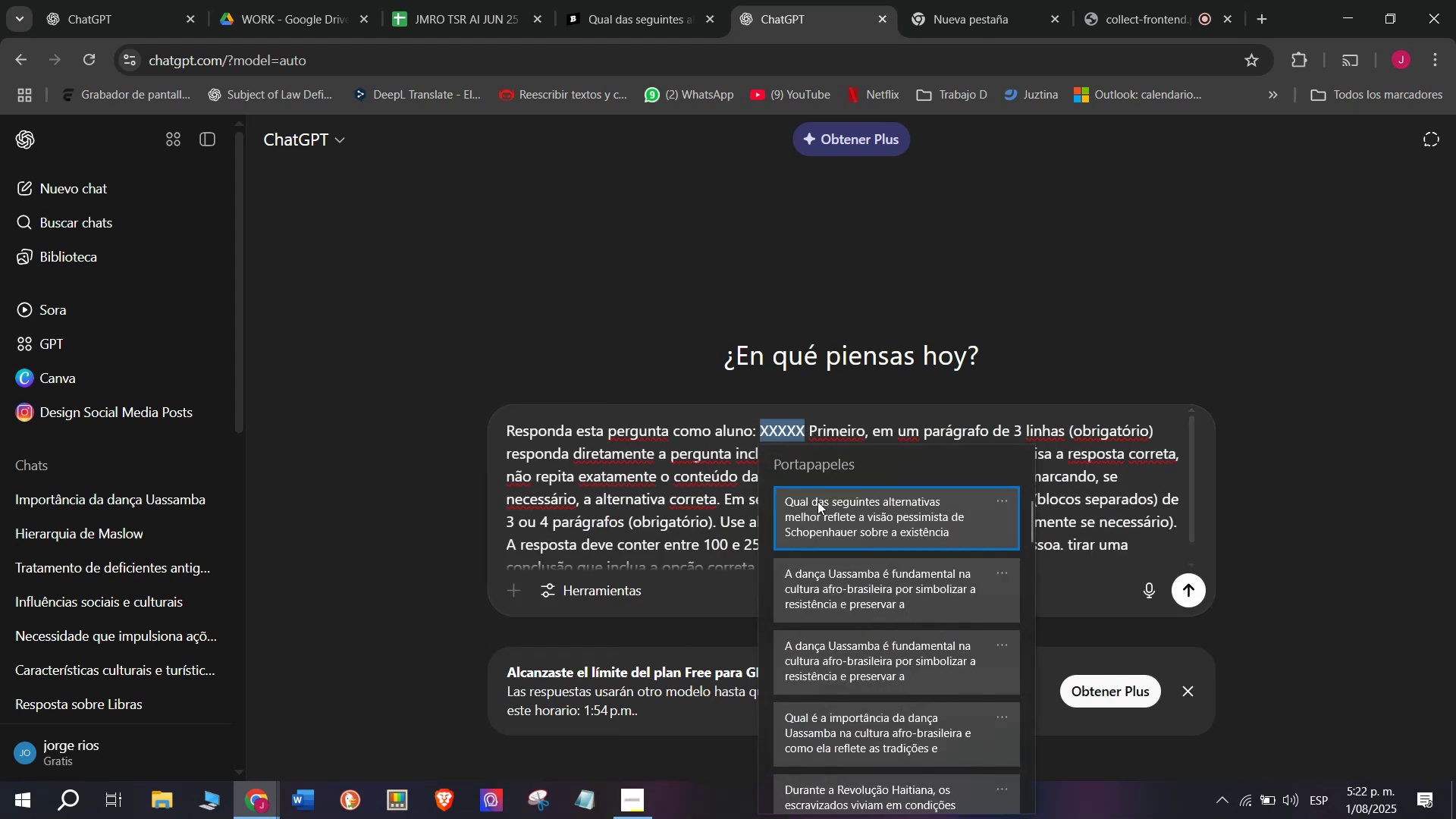 
key(Control+V)
 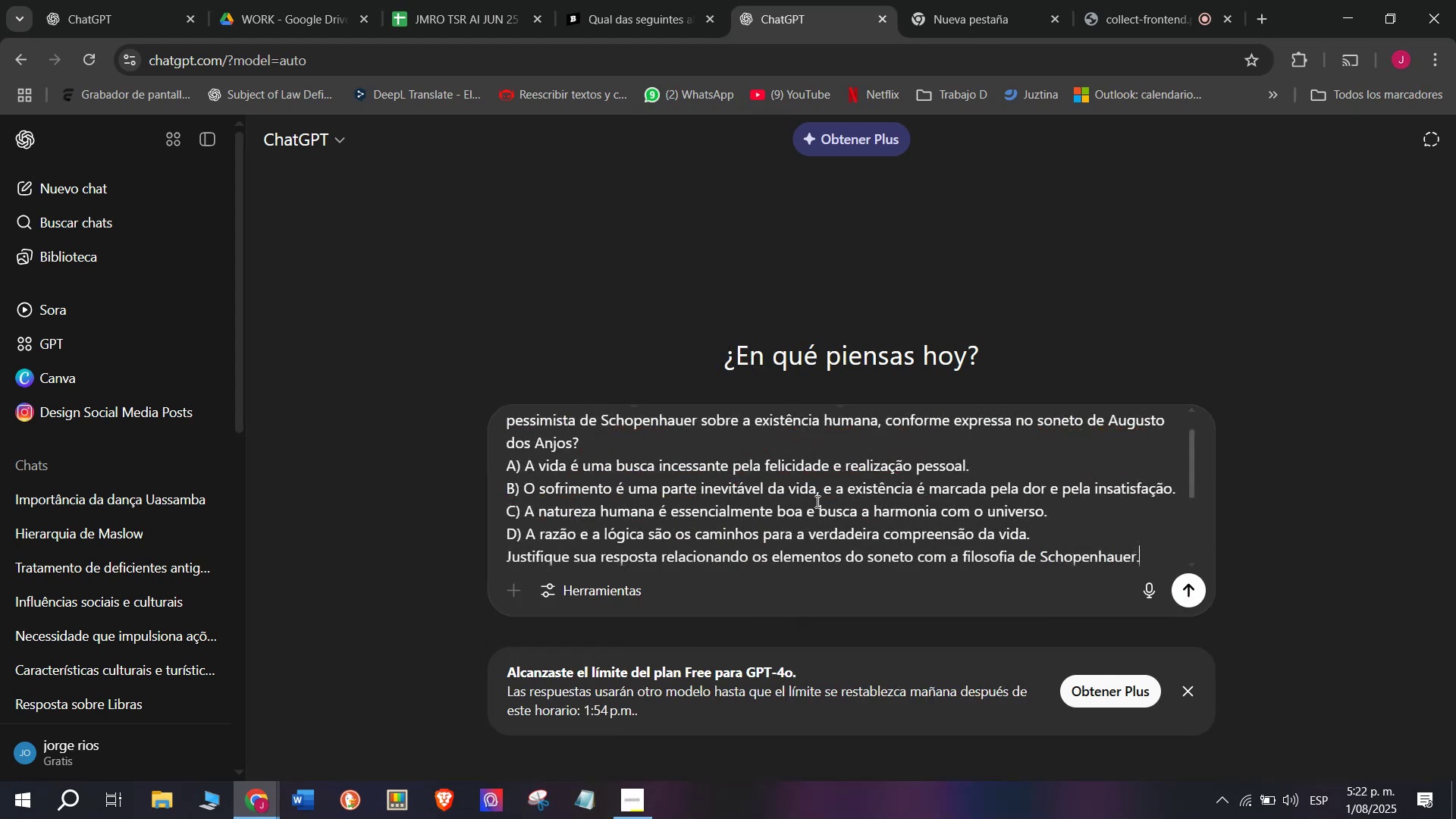 
key(Enter)
 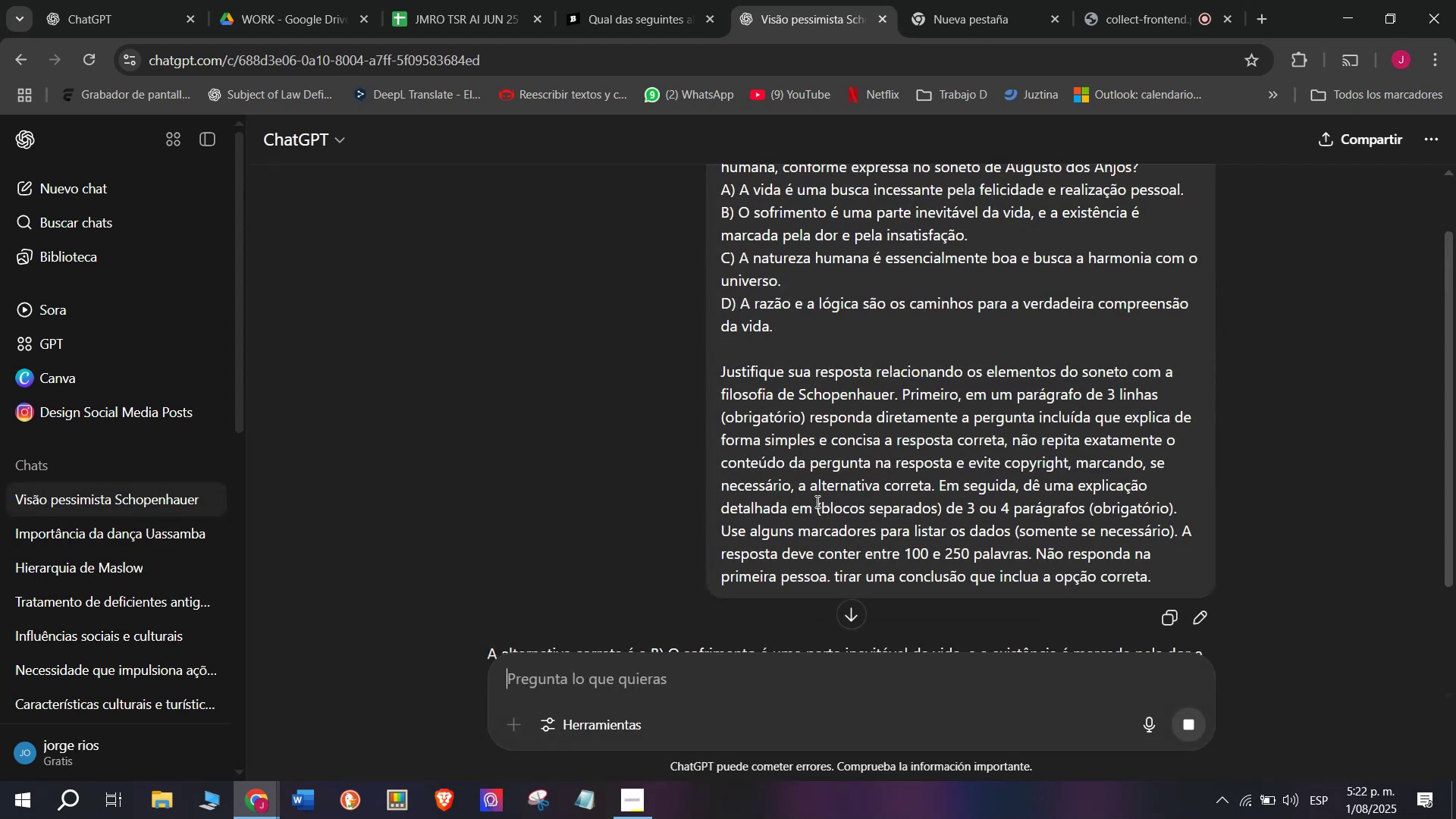 
scroll: coordinate [755, 384], scroll_direction: down, amount: 1.0
 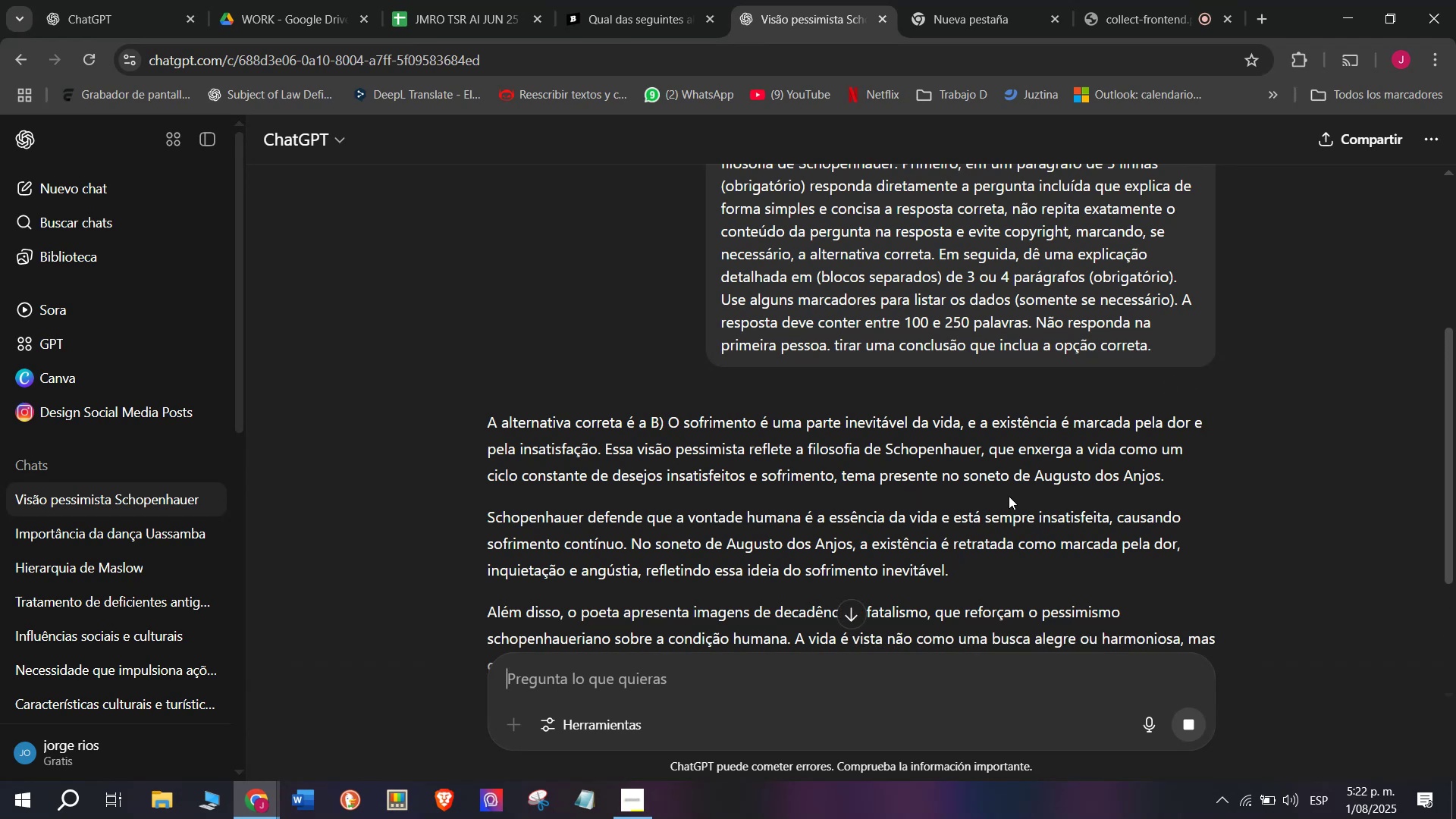 
left_click_drag(start_coordinate=[1166, 474], to_coordinate=[488, 425])
 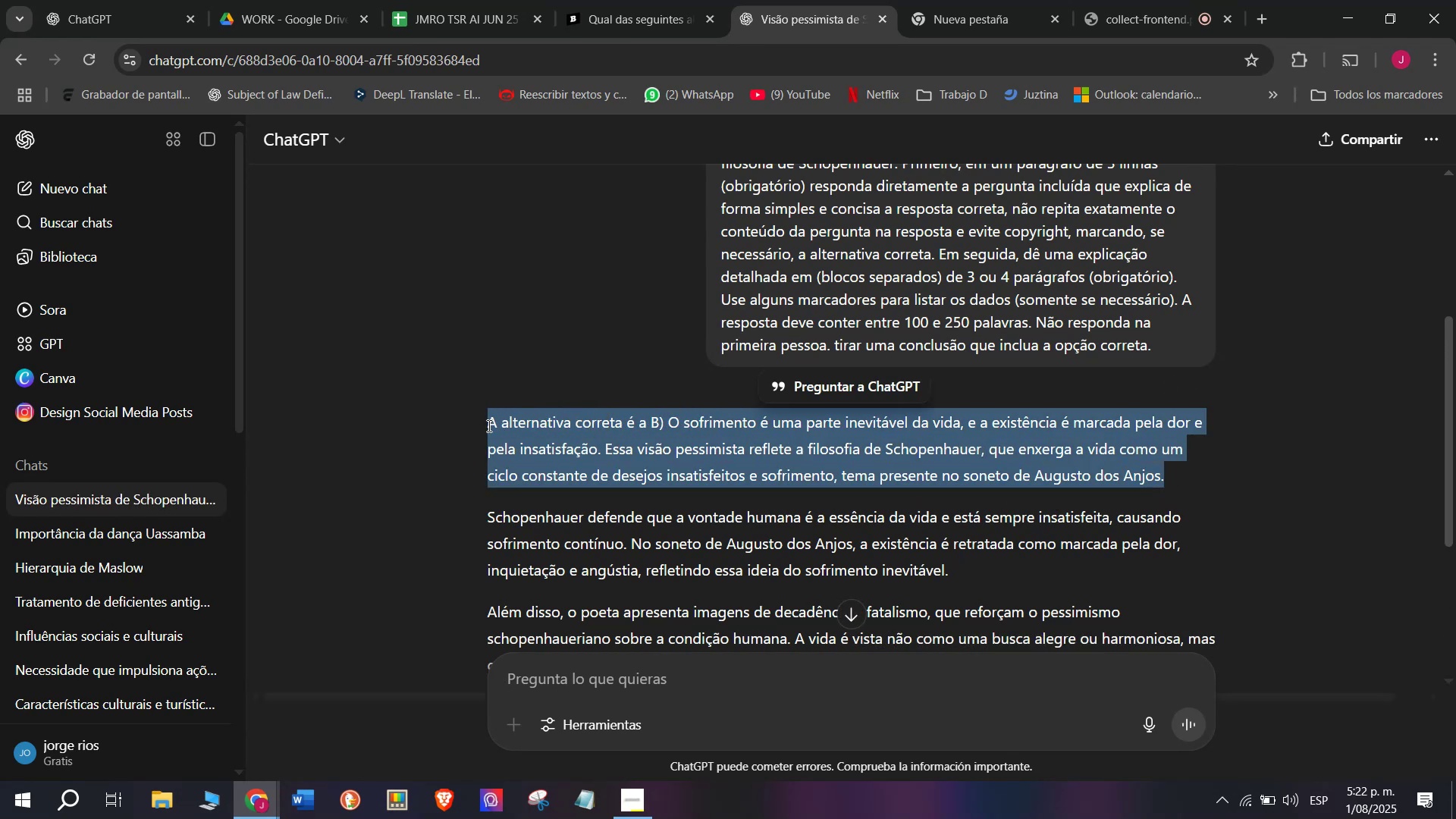 
key(Control+C)
 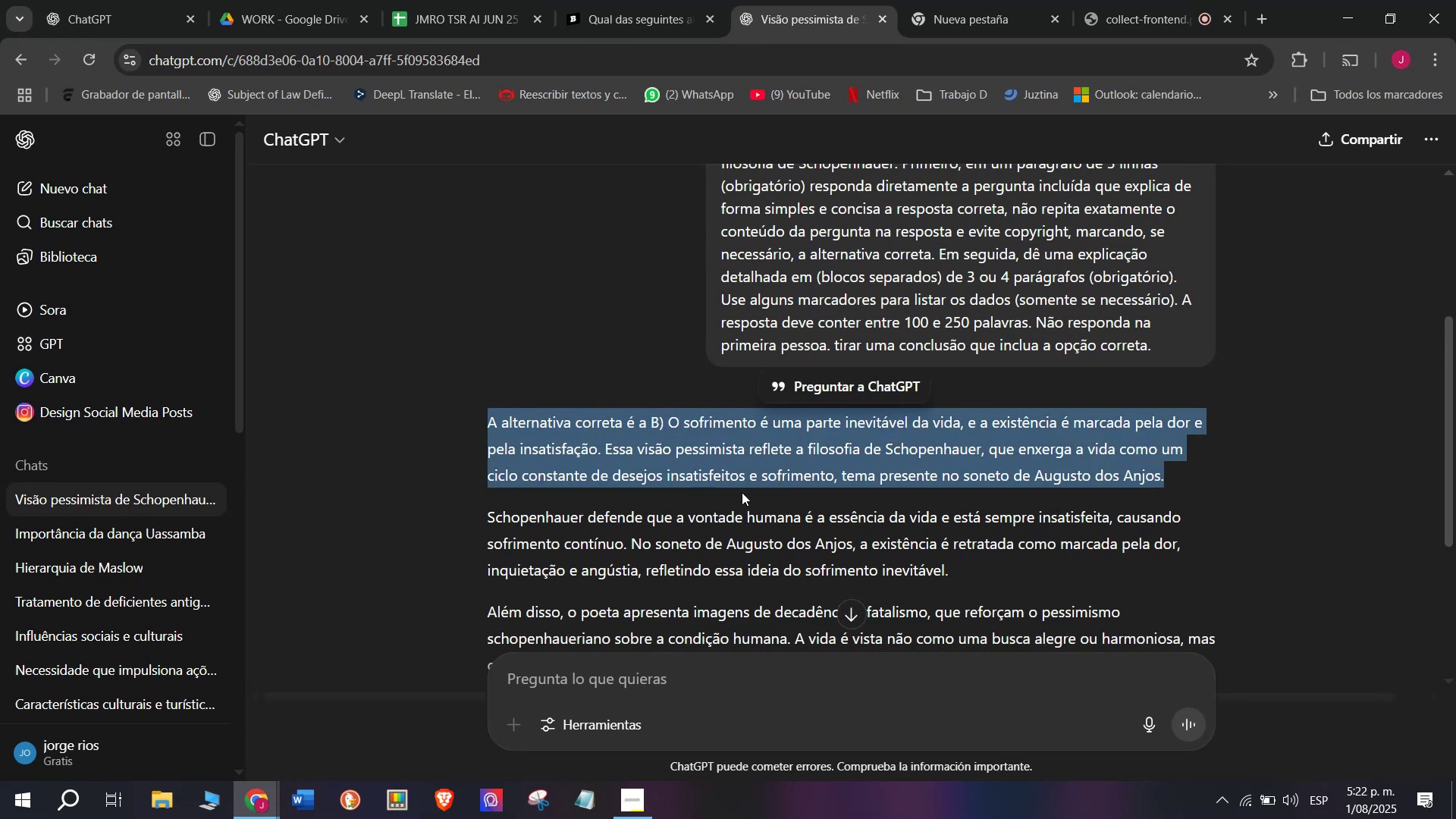 
scroll: coordinate [742, 492], scroll_direction: down, amount: 1.0
 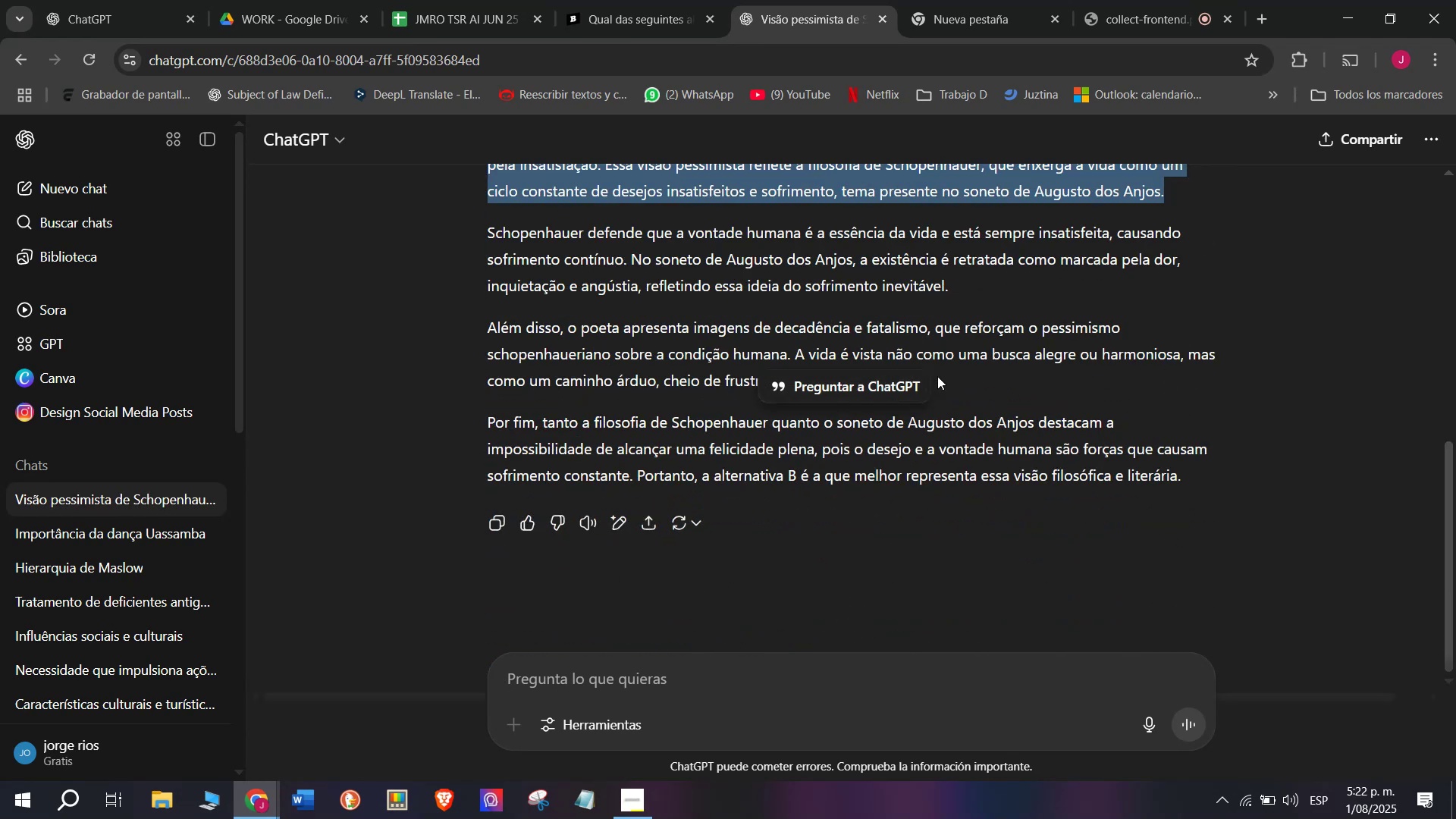 
left_click_drag(start_coordinate=[951, 383], to_coordinate=[731, 270])
 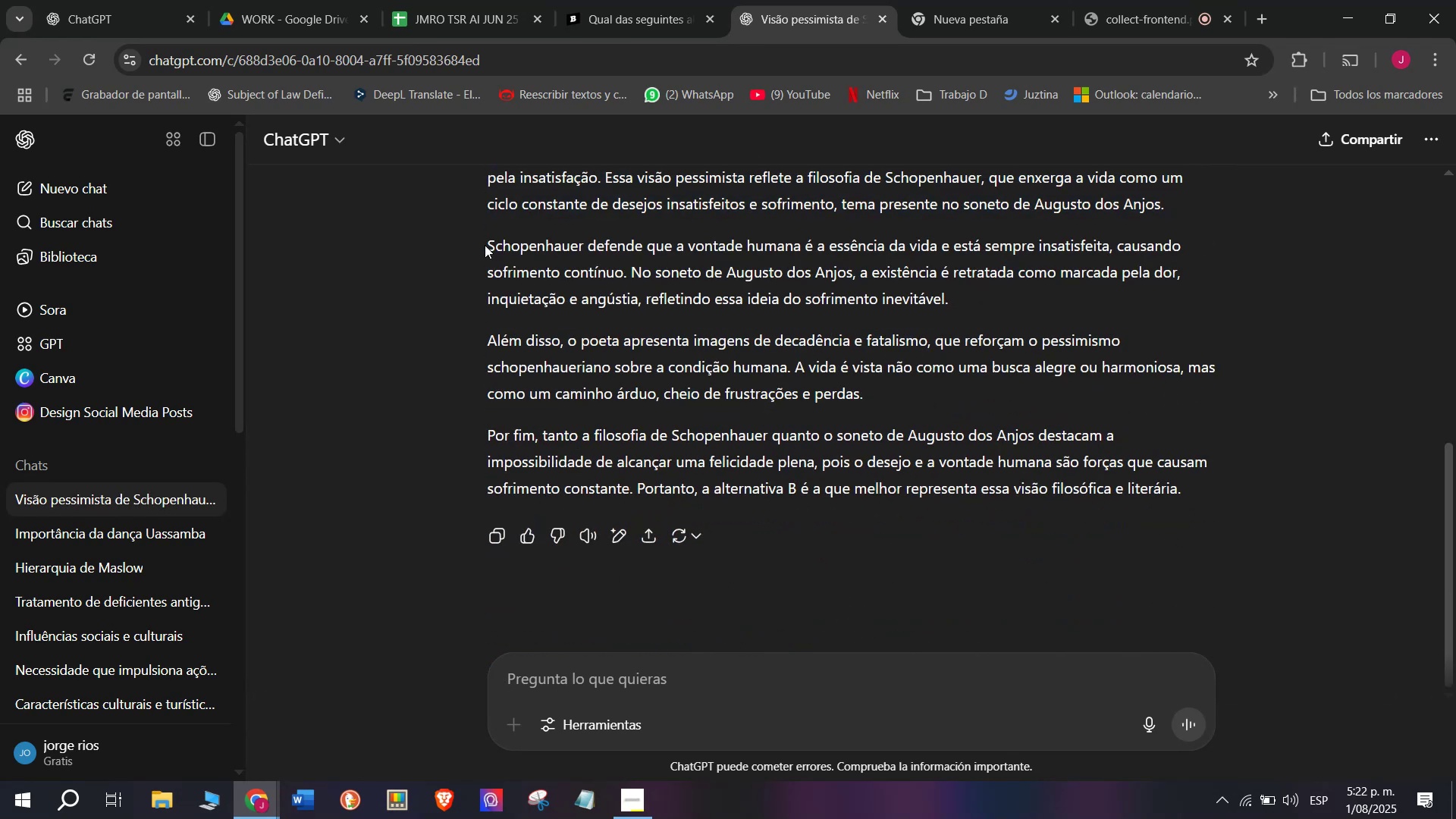 
left_click_drag(start_coordinate=[485, 243], to_coordinate=[866, 397])
 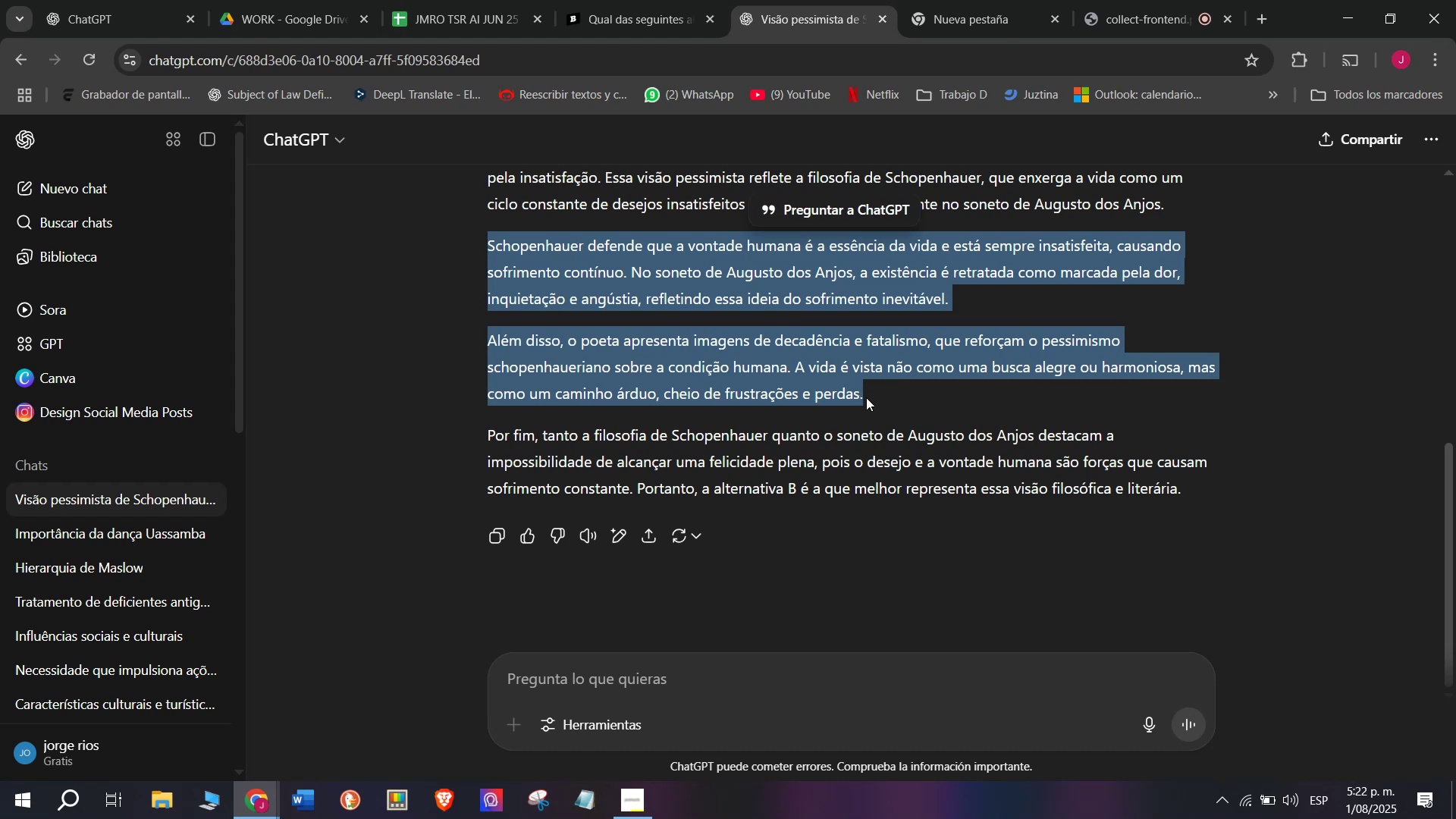 
key(Control+C)
 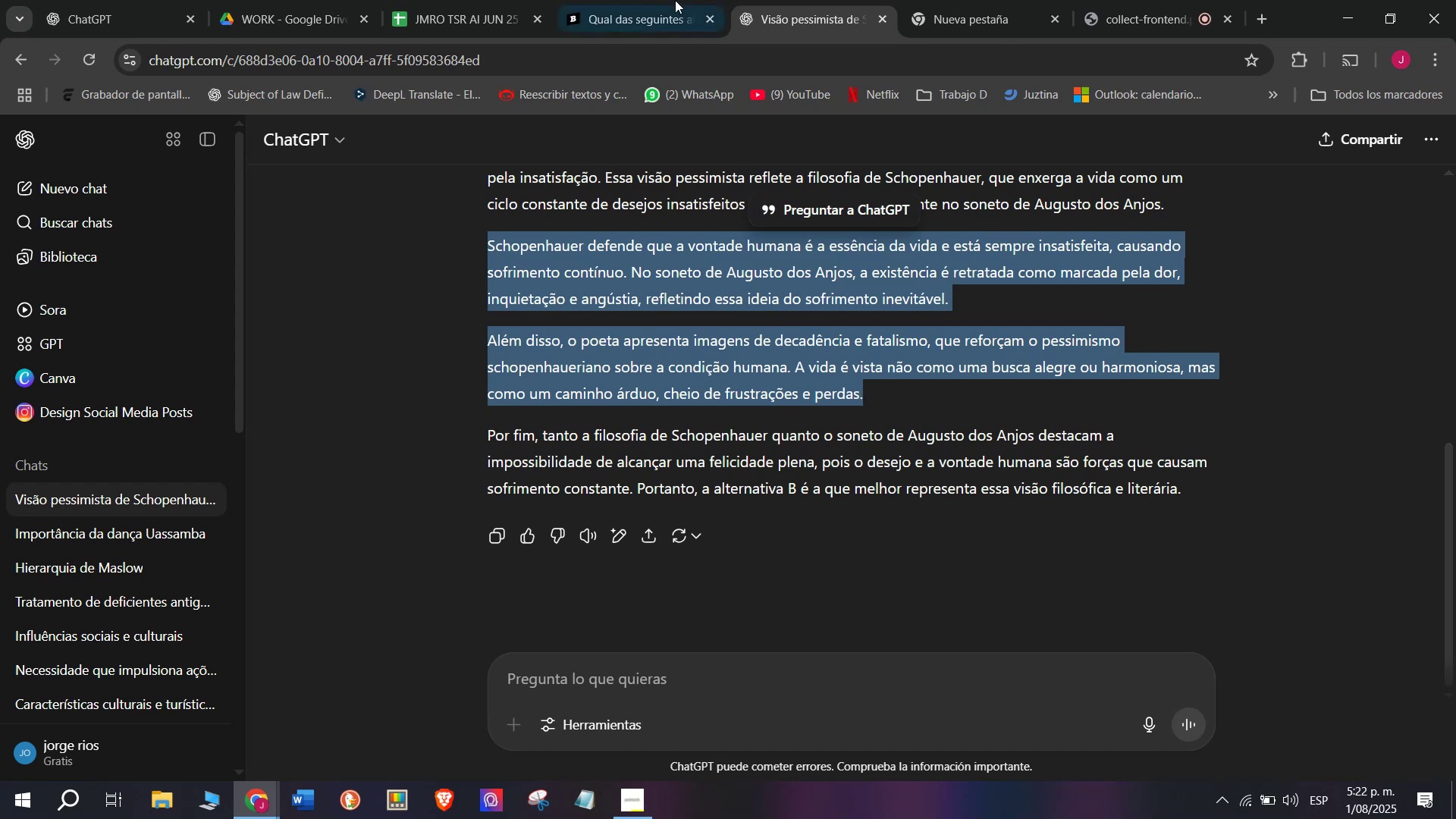 
left_click([658, 0])
 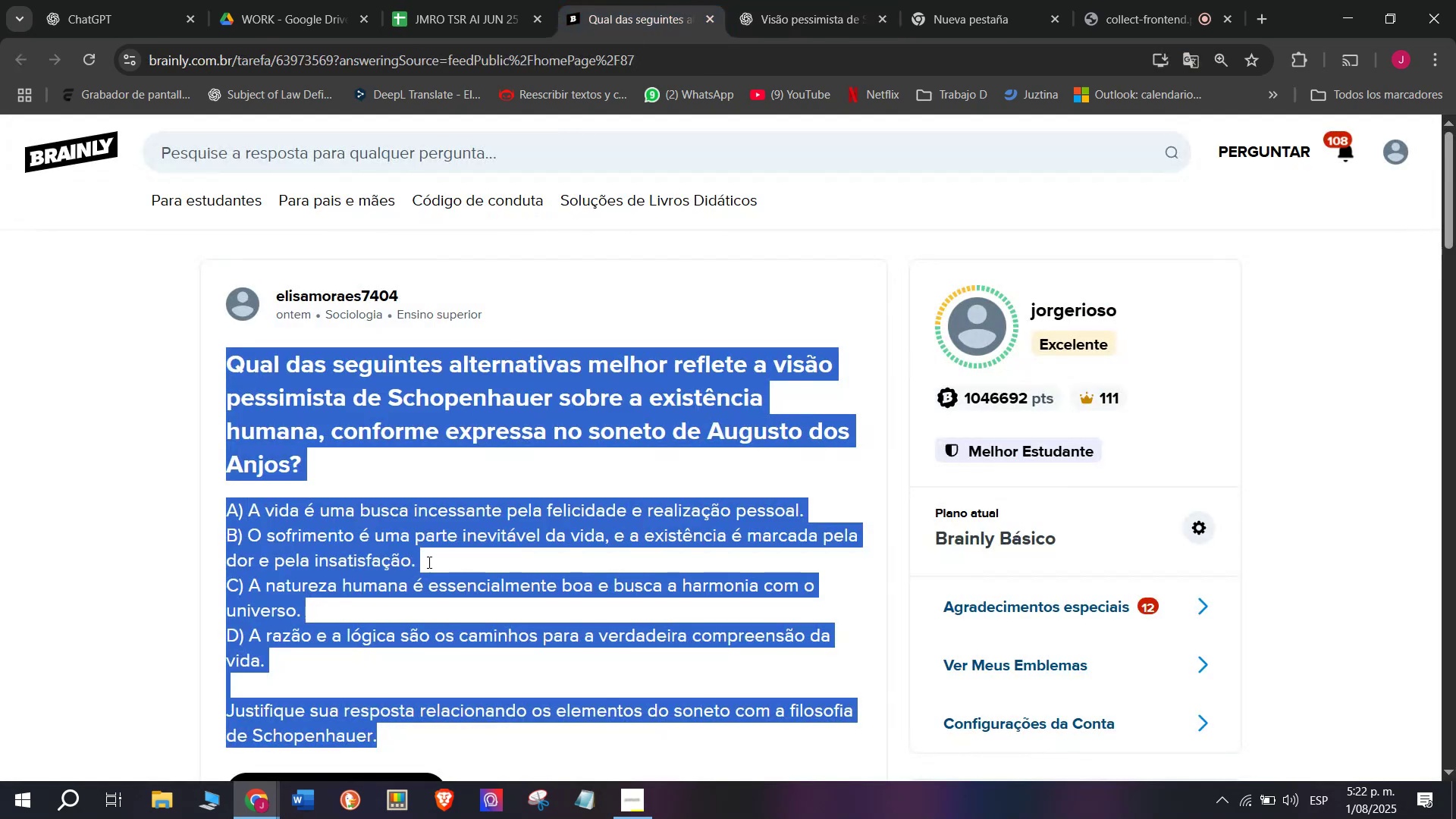 
scroll: coordinate [421, 609], scroll_direction: down, amount: 1.0
 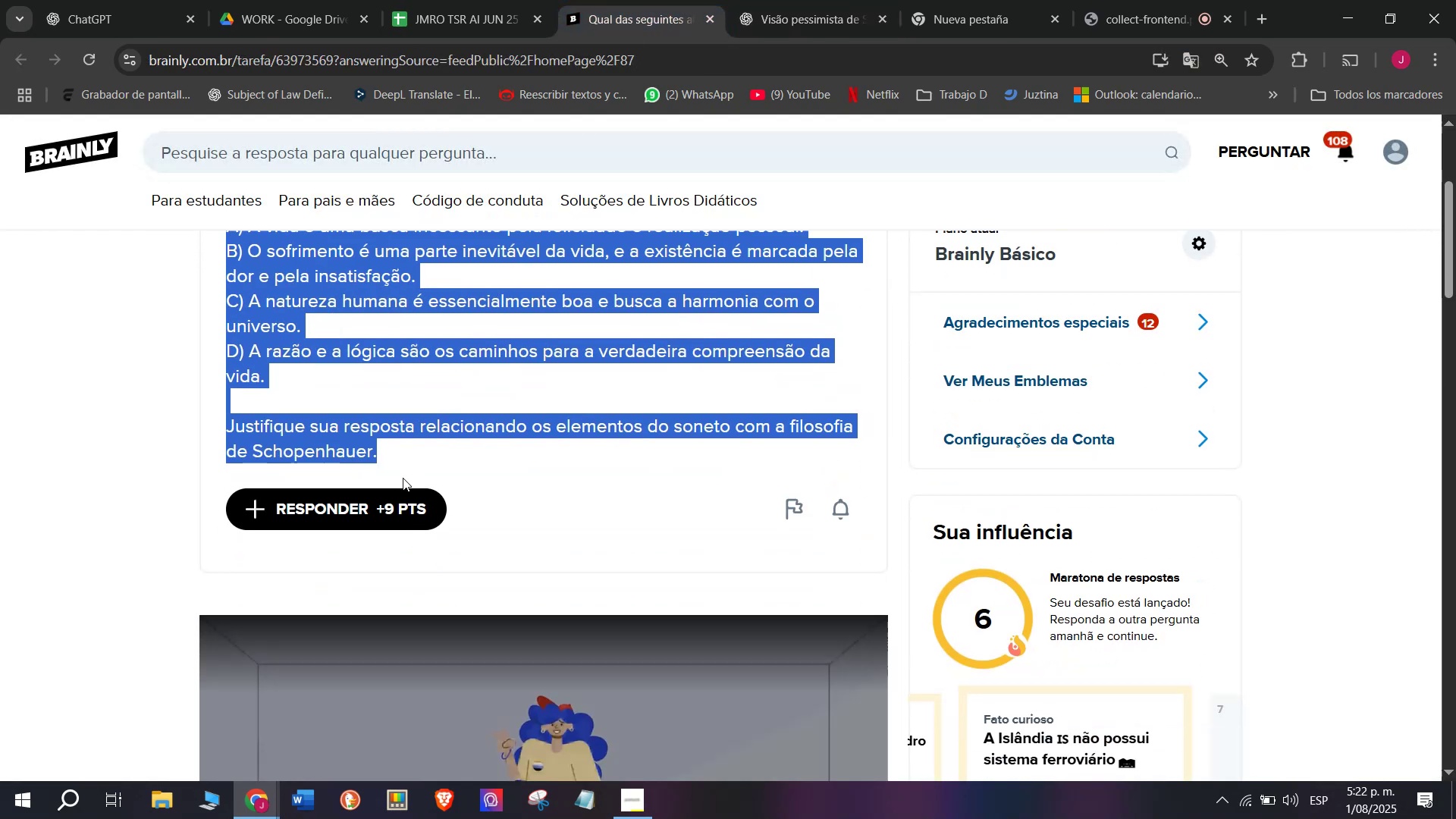 
left_click([398, 482])
 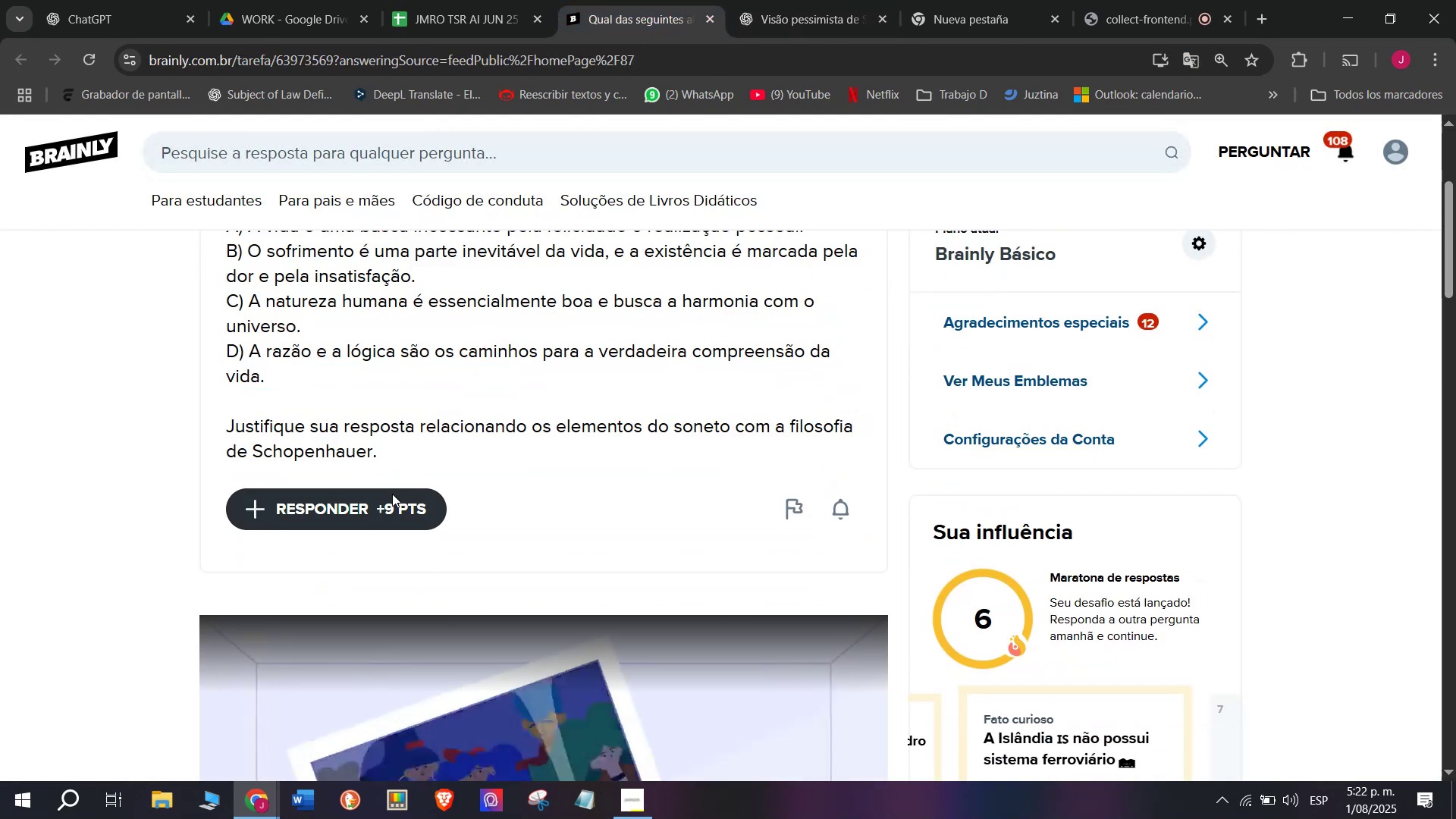 
left_click([391, 494])
 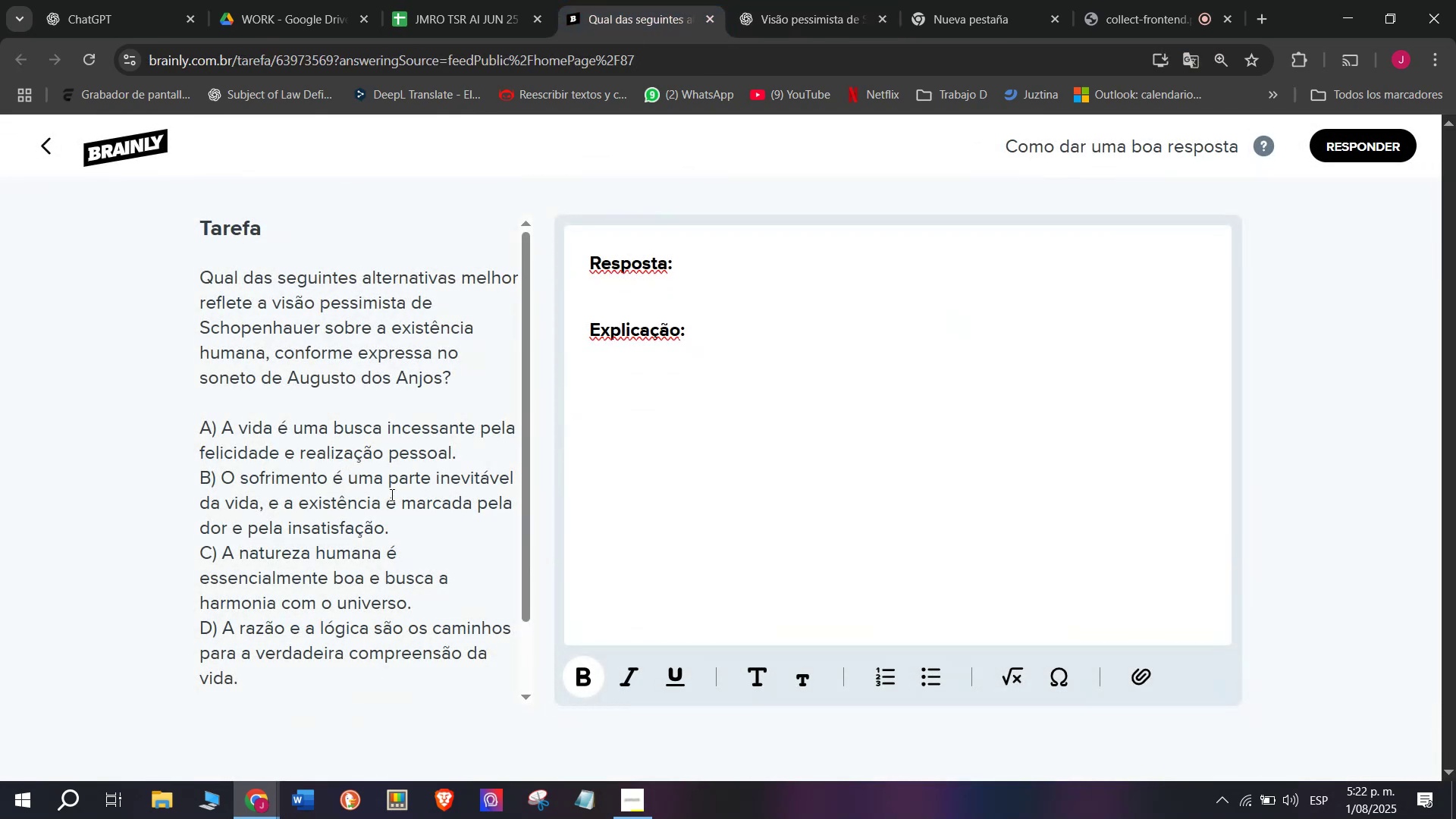 
left_click_drag(start_coordinate=[713, 424], to_coordinate=[498, 164])
 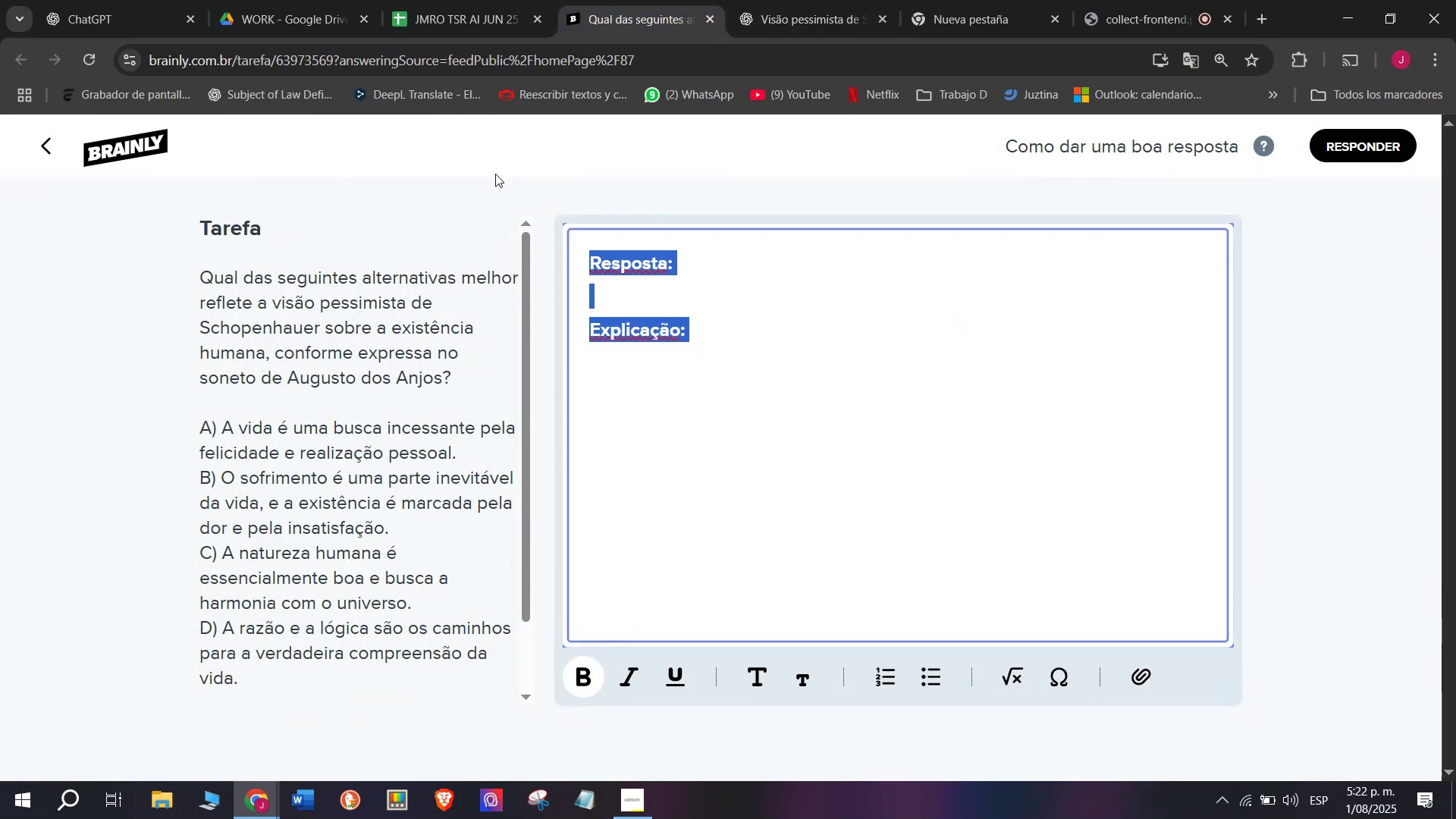 
key(Meta+MetaLeft)
 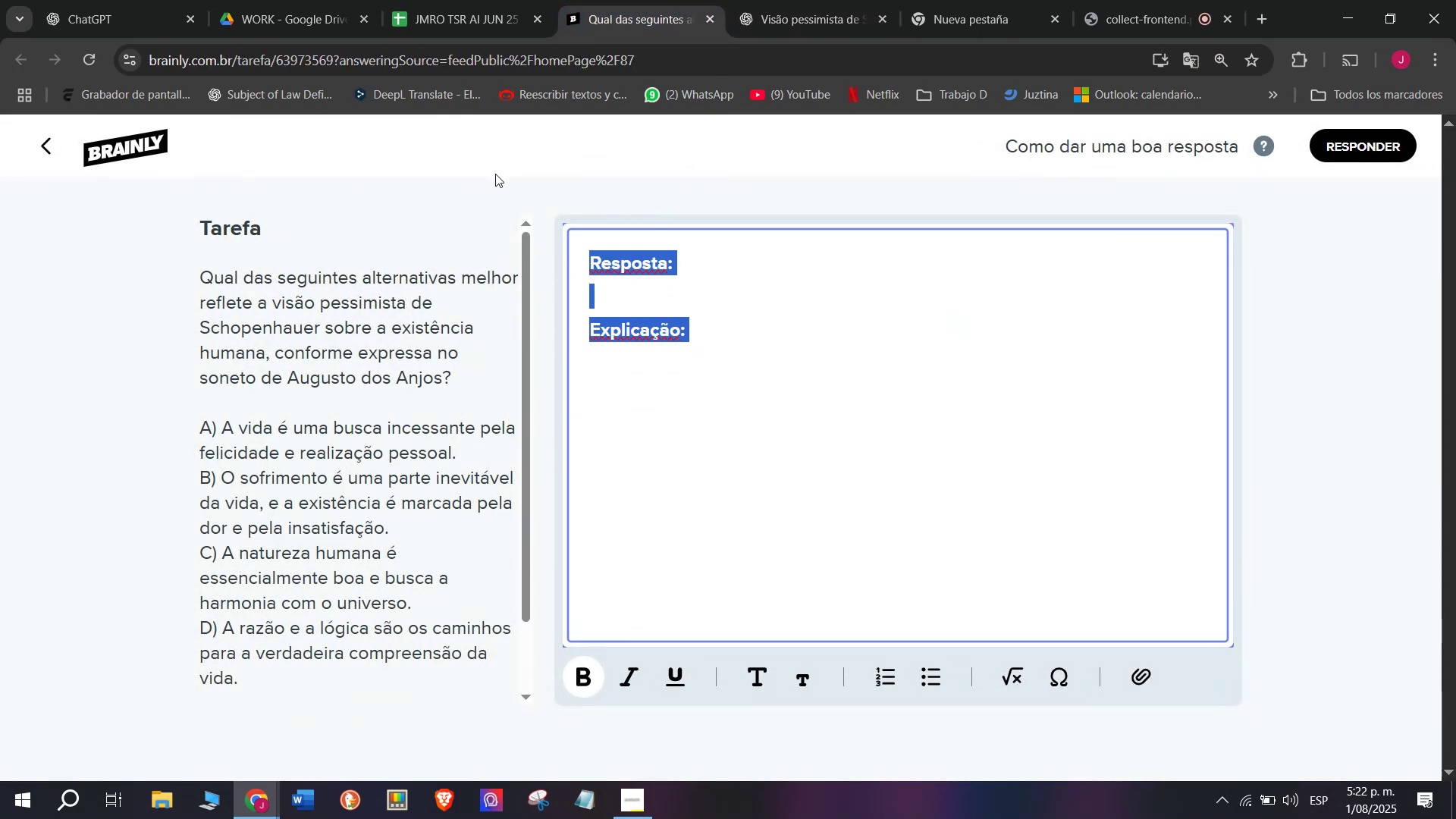 
key(Meta+V)
 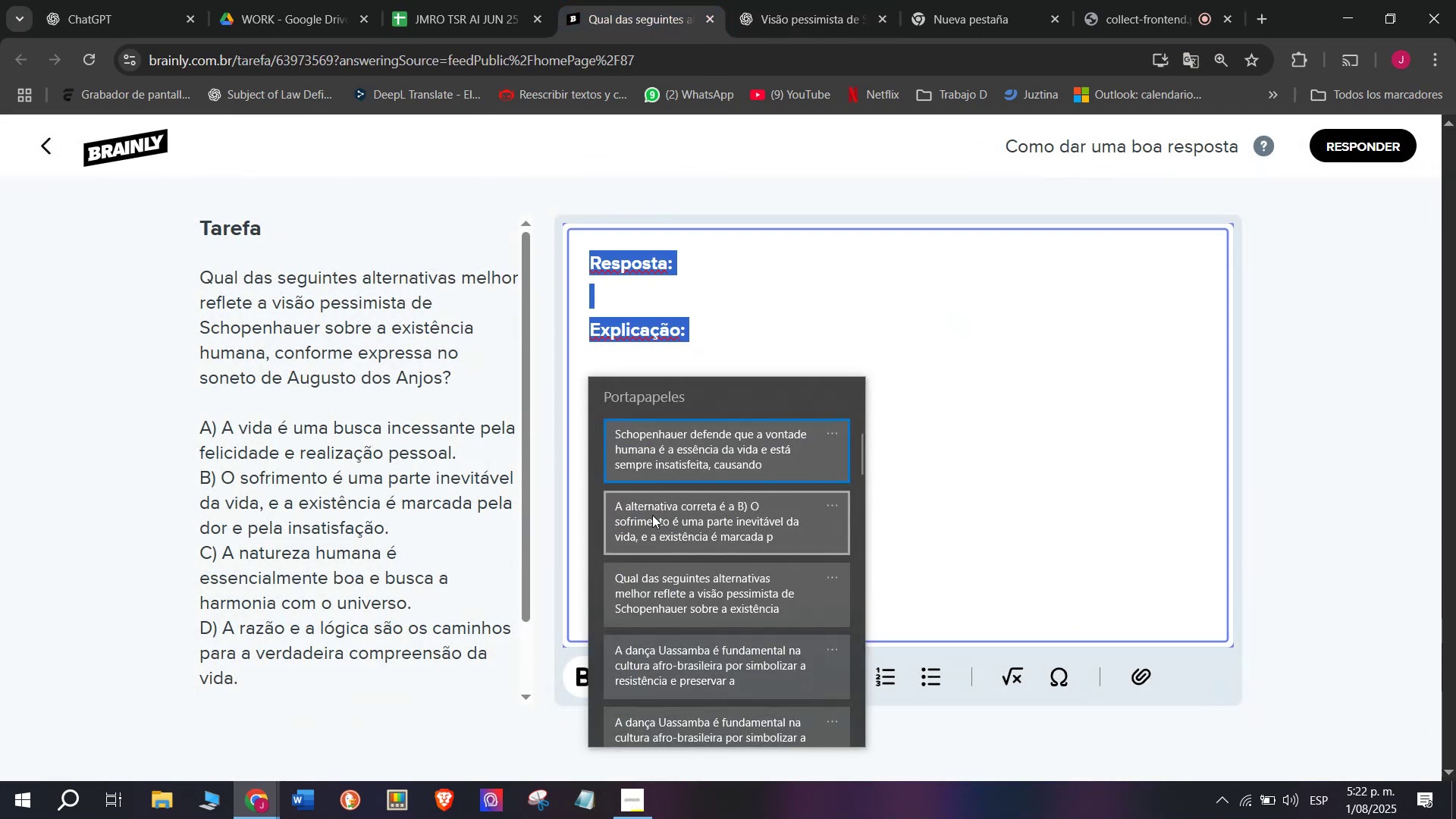 
key(Control+ControlLeft)
 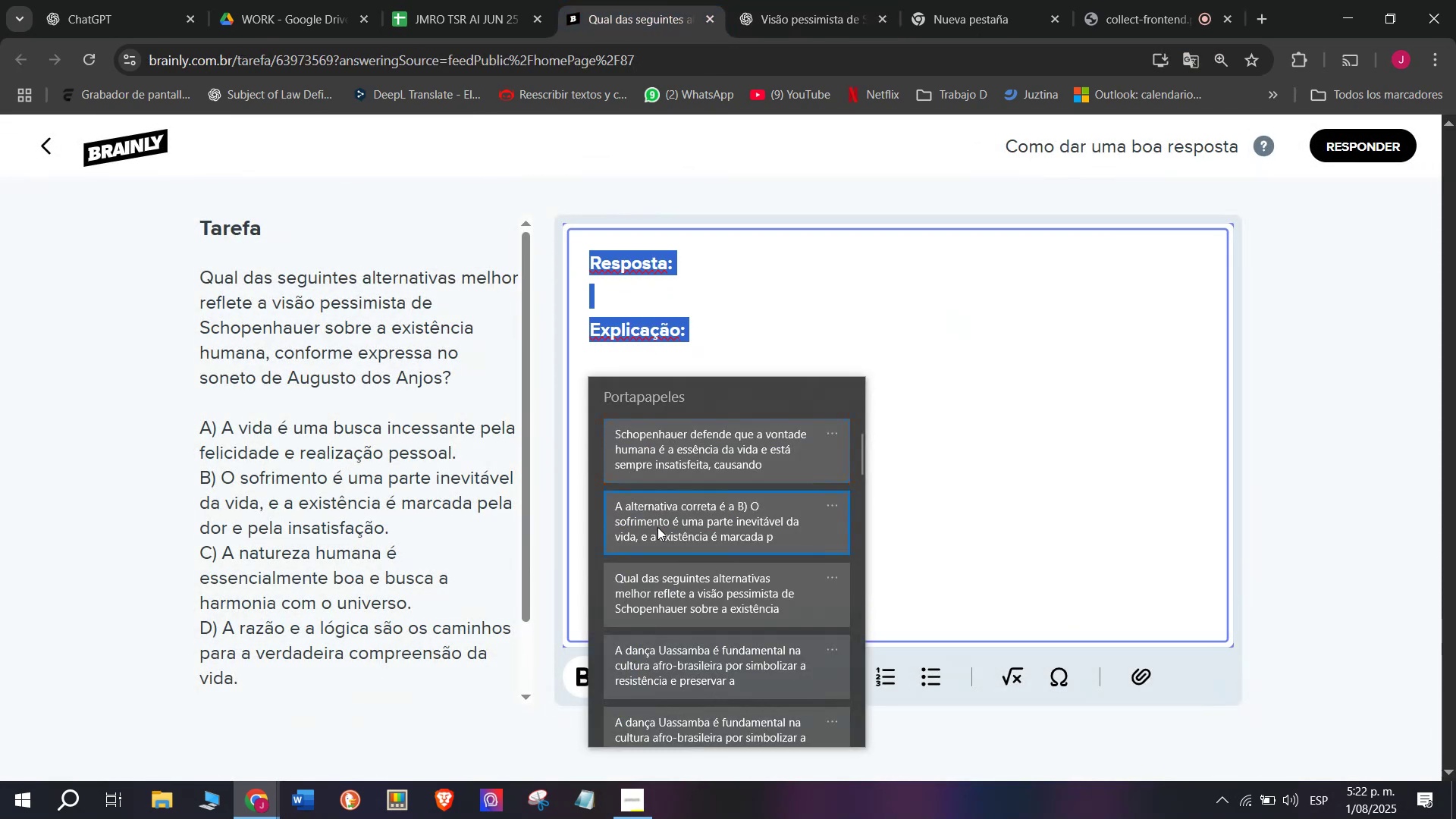 
key(Control+V)
 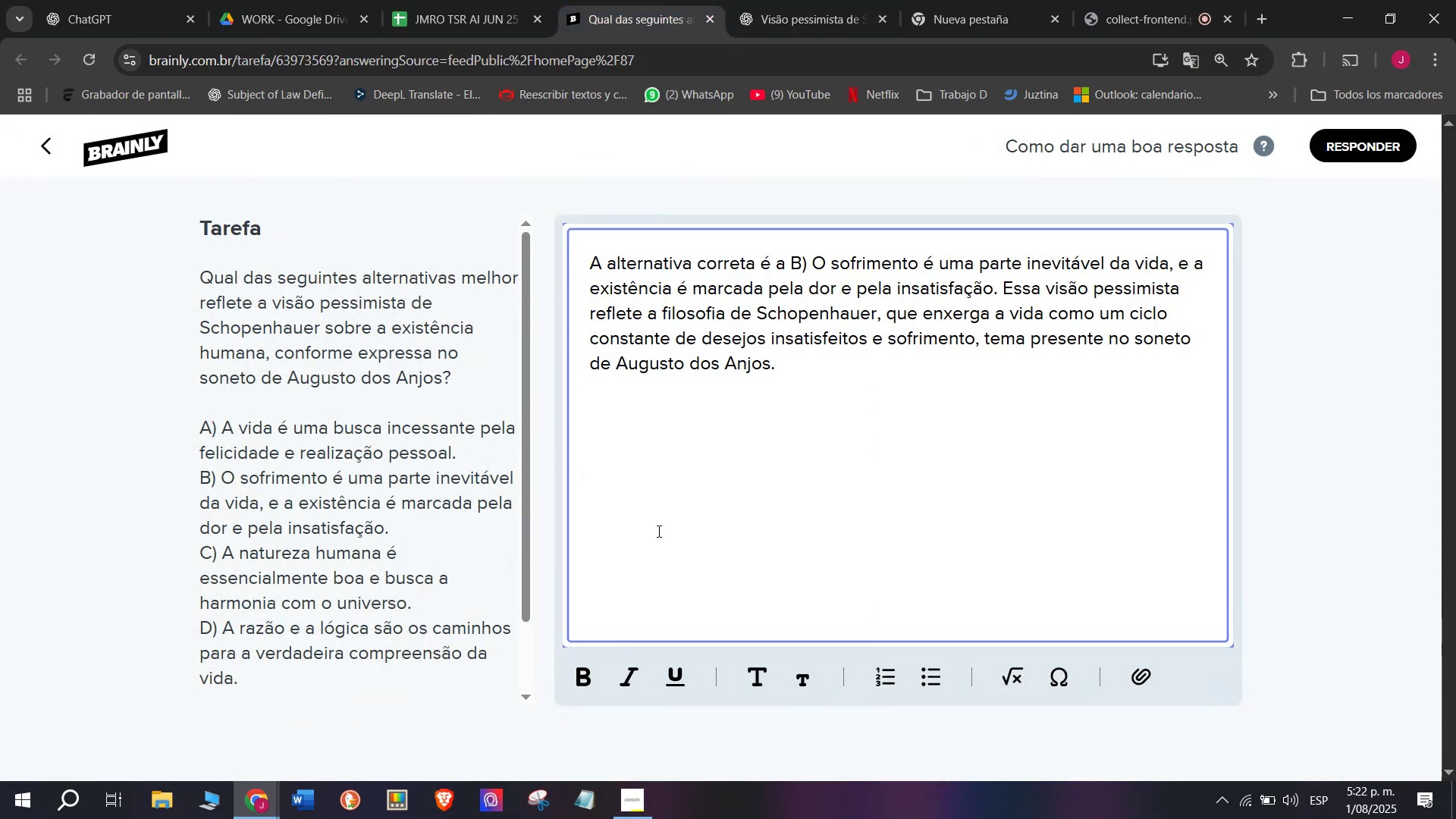 
key(Enter)
 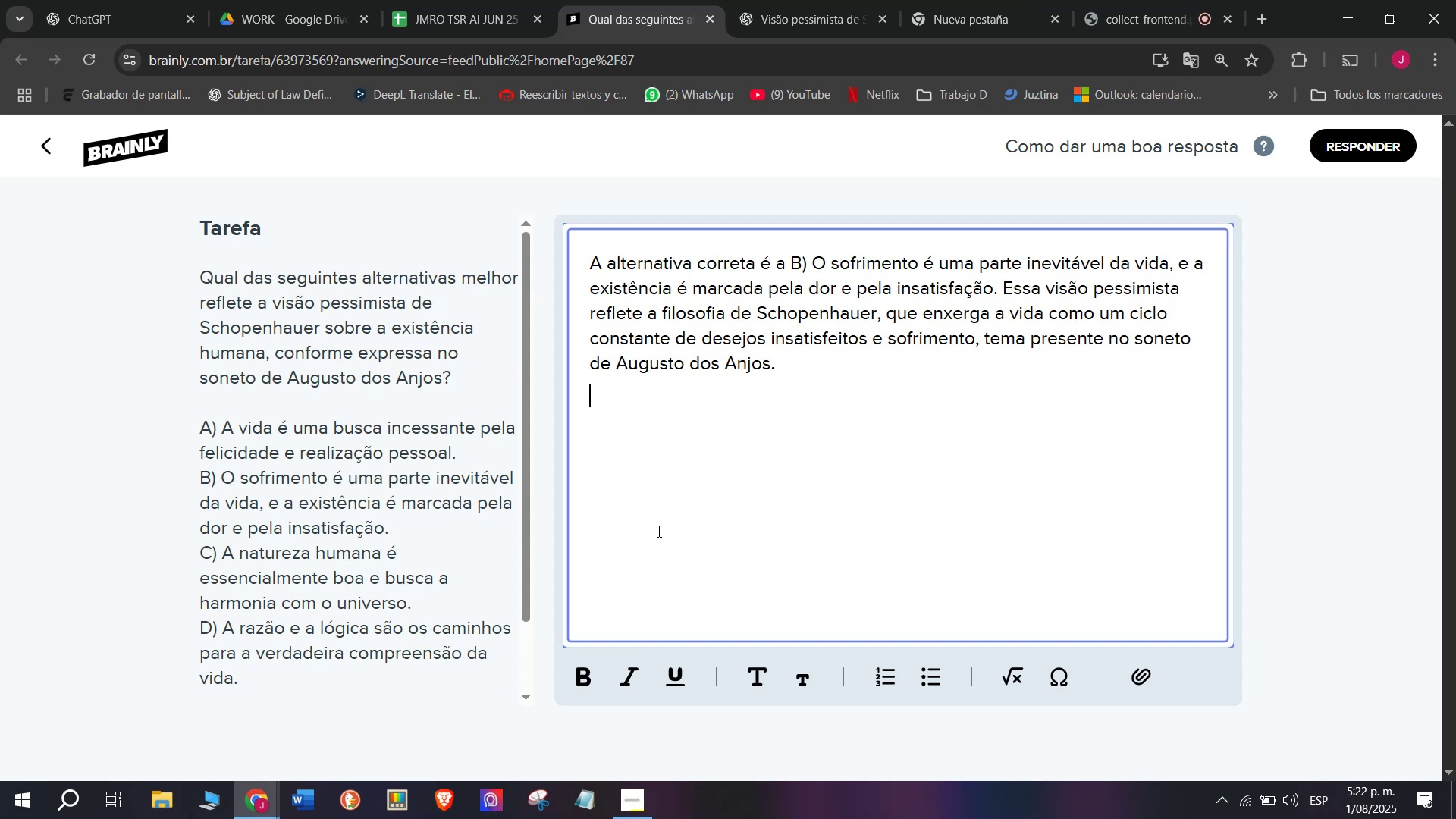 
key(Enter)
 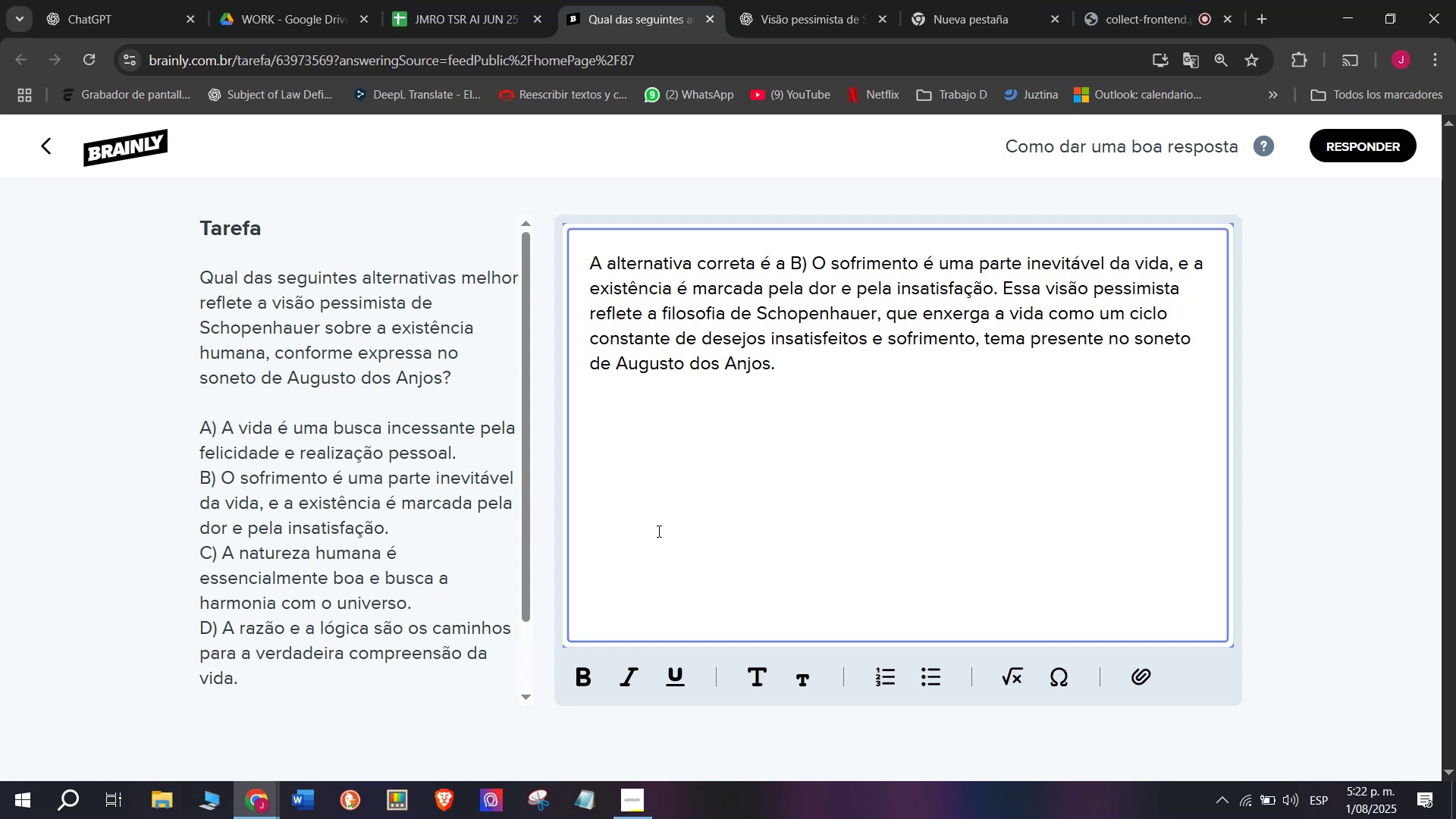 
key(Meta+MetaLeft)
 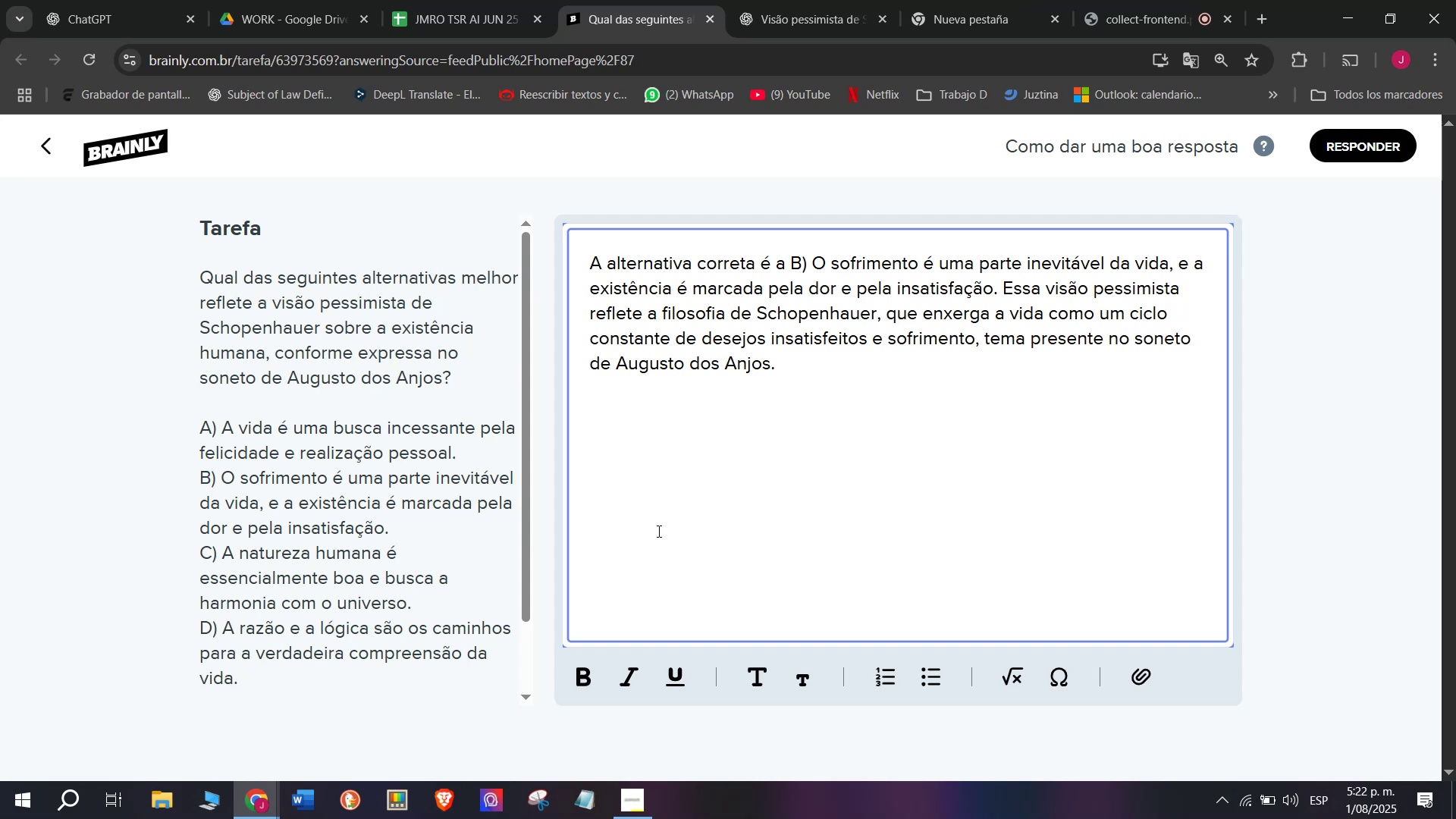 
key(Meta+V)
 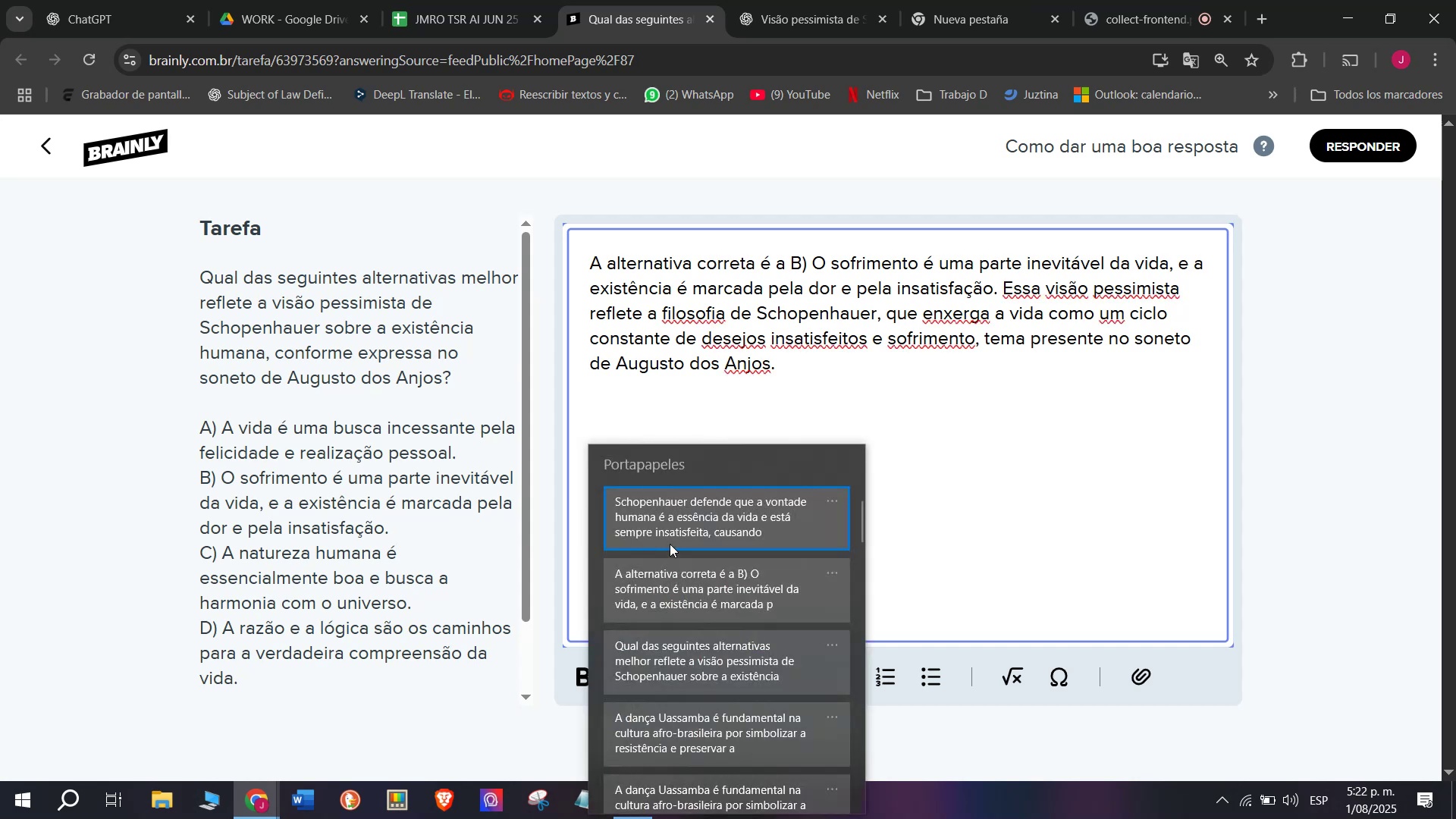 
left_click([676, 516])
 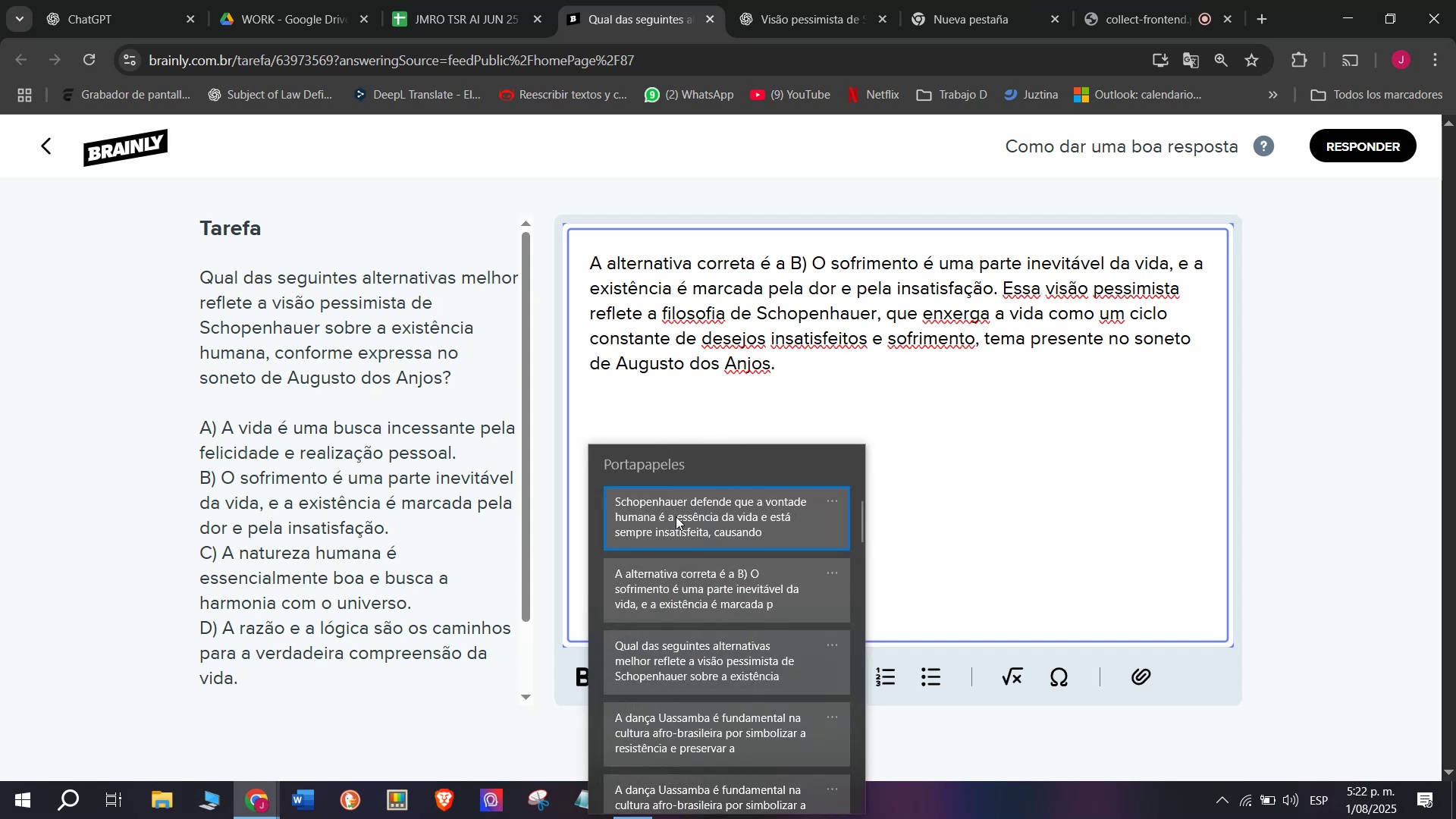 
key(Control+ControlLeft)
 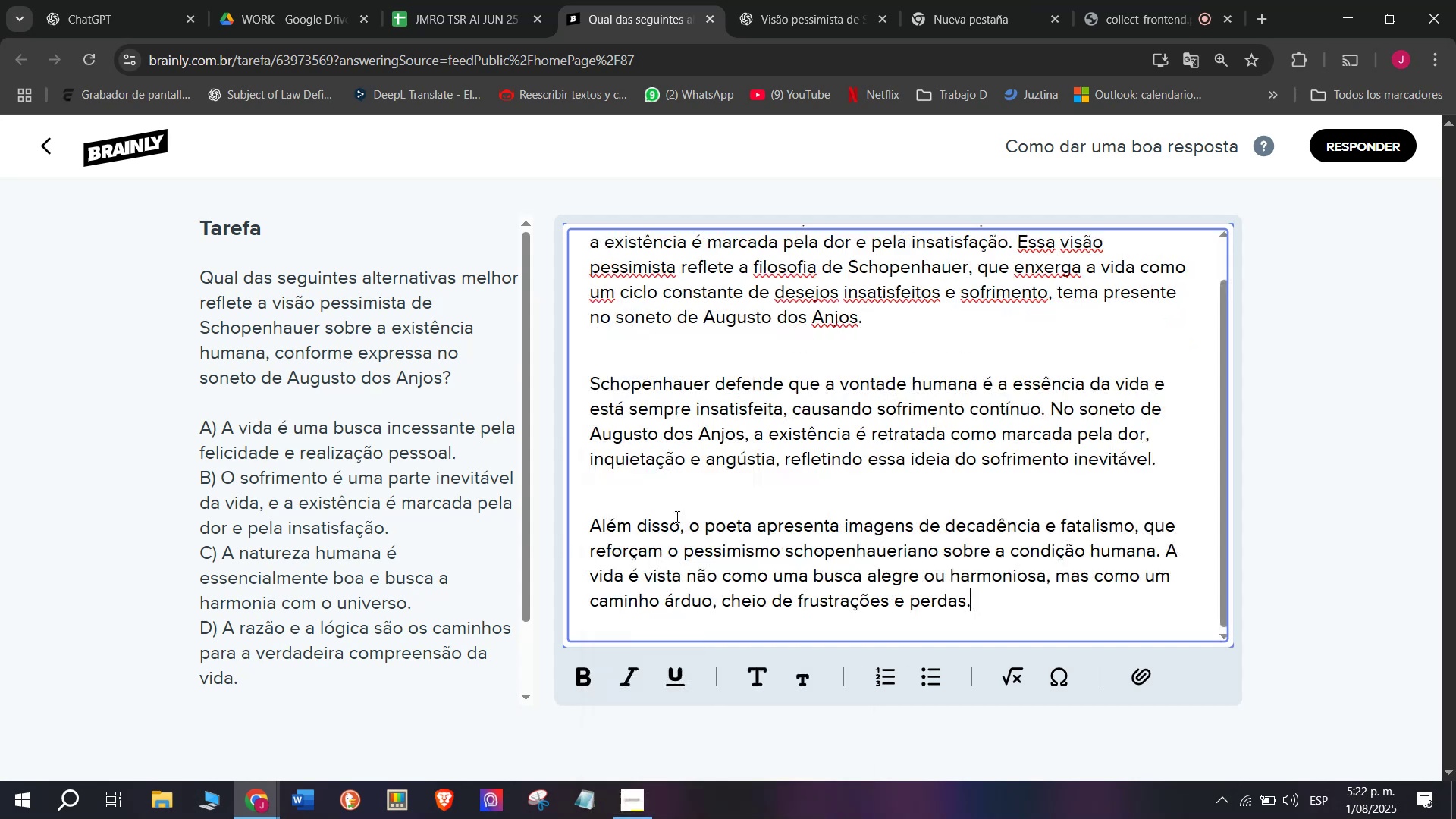 
key(Control+V)
 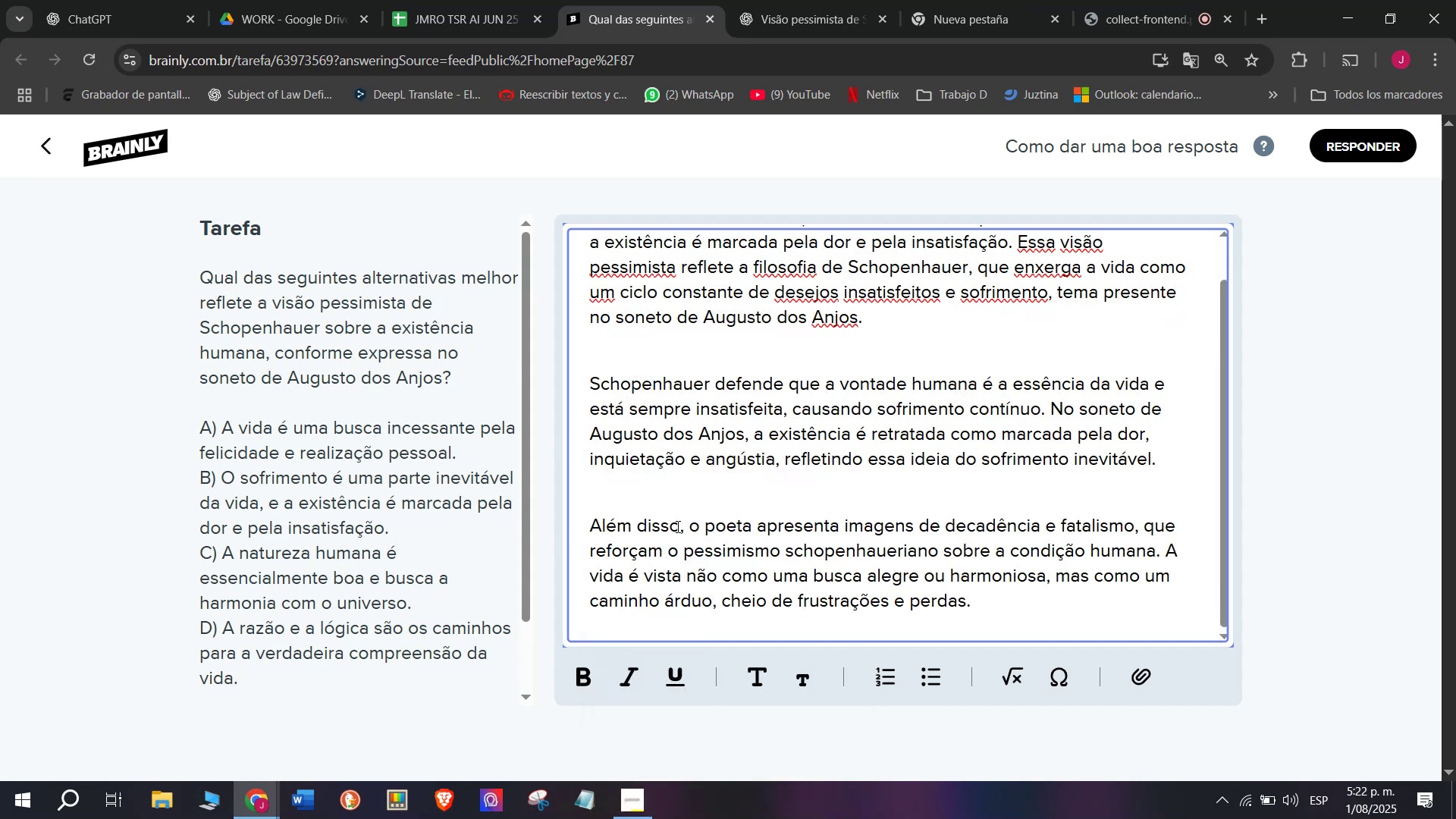 
scroll: coordinate [827, 483], scroll_direction: up, amount: 3.0
 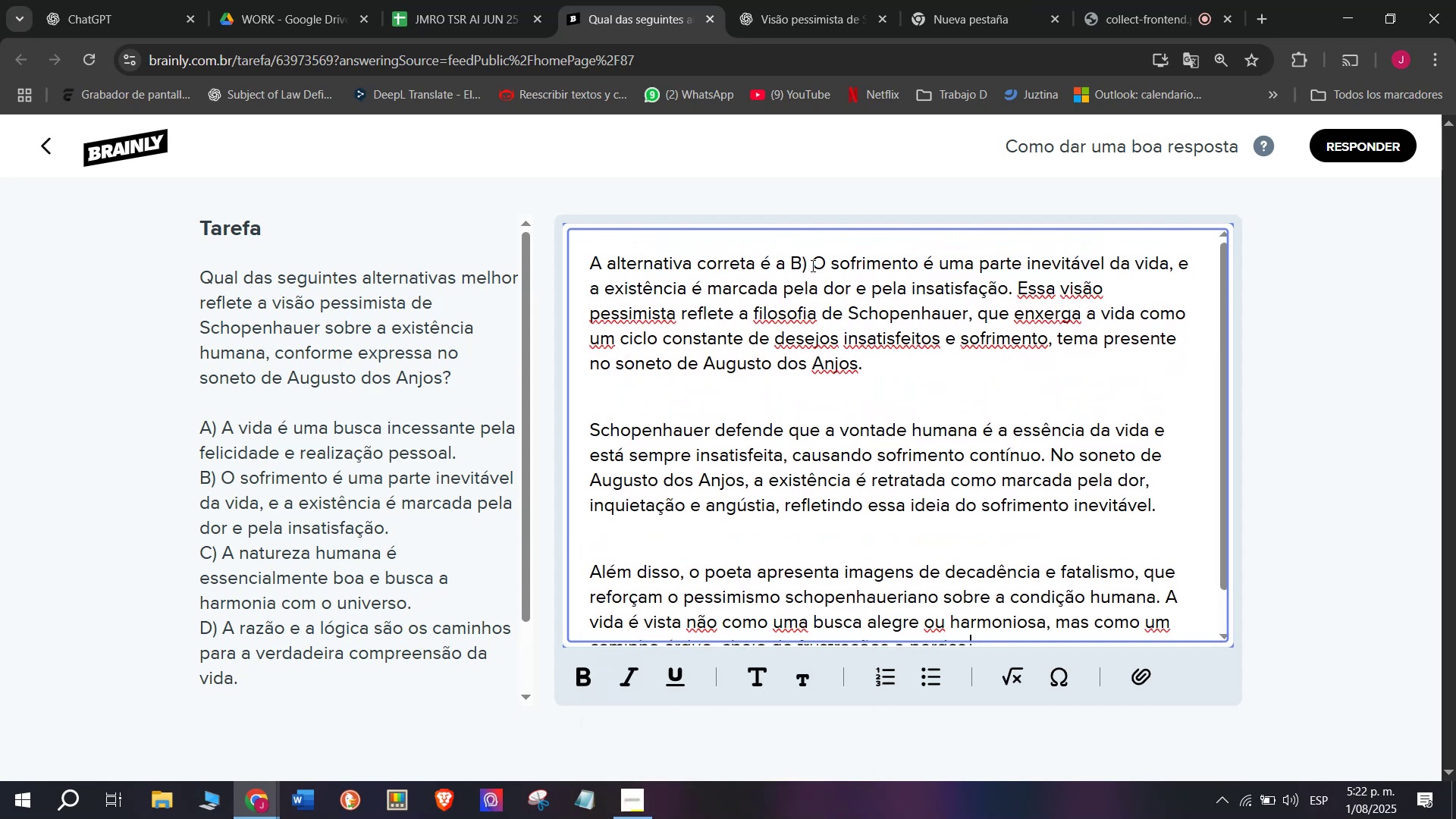 
left_click_drag(start_coordinate=[809, 255], to_coordinate=[485, 253])
 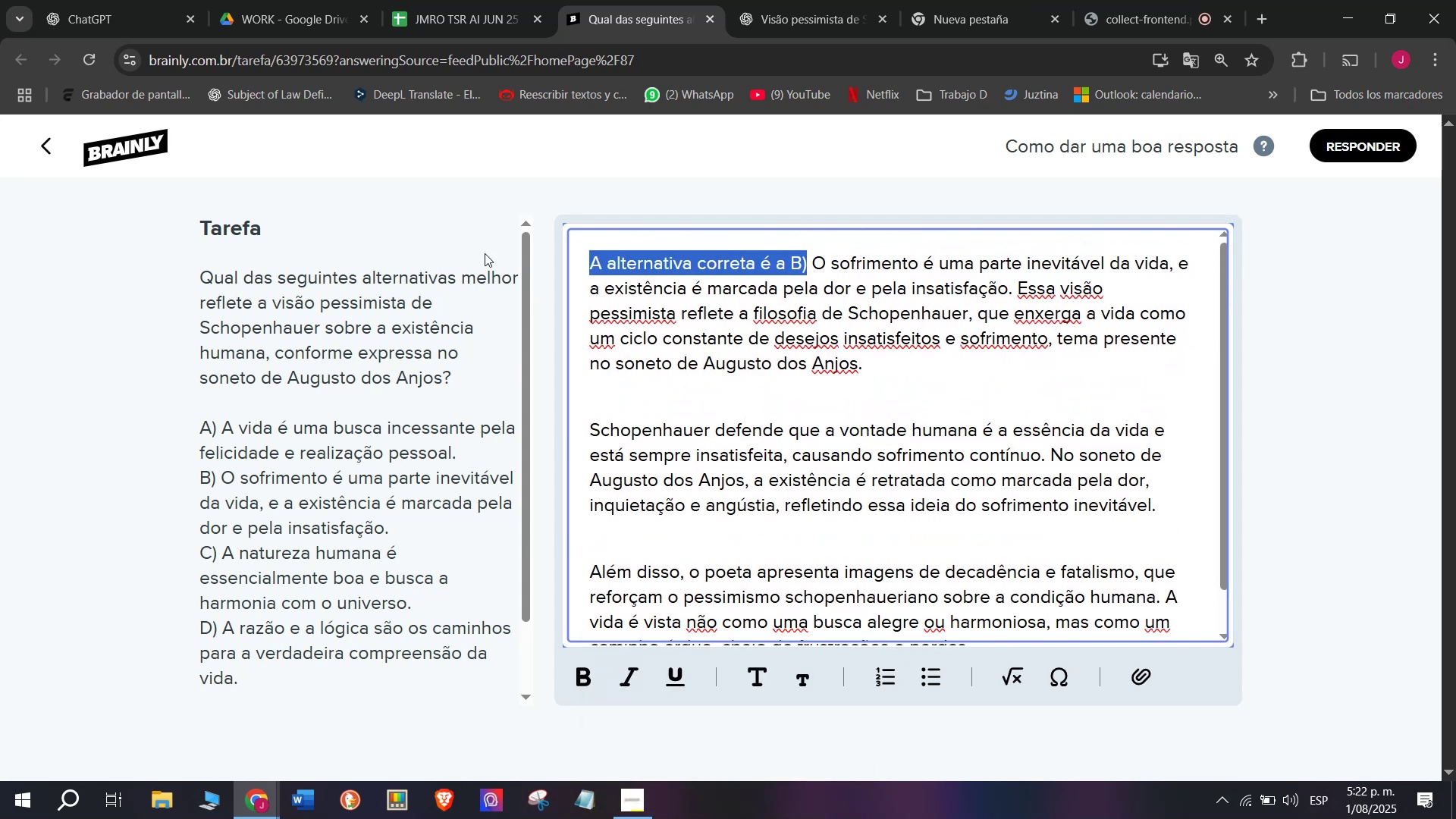 
key(Control+B)
 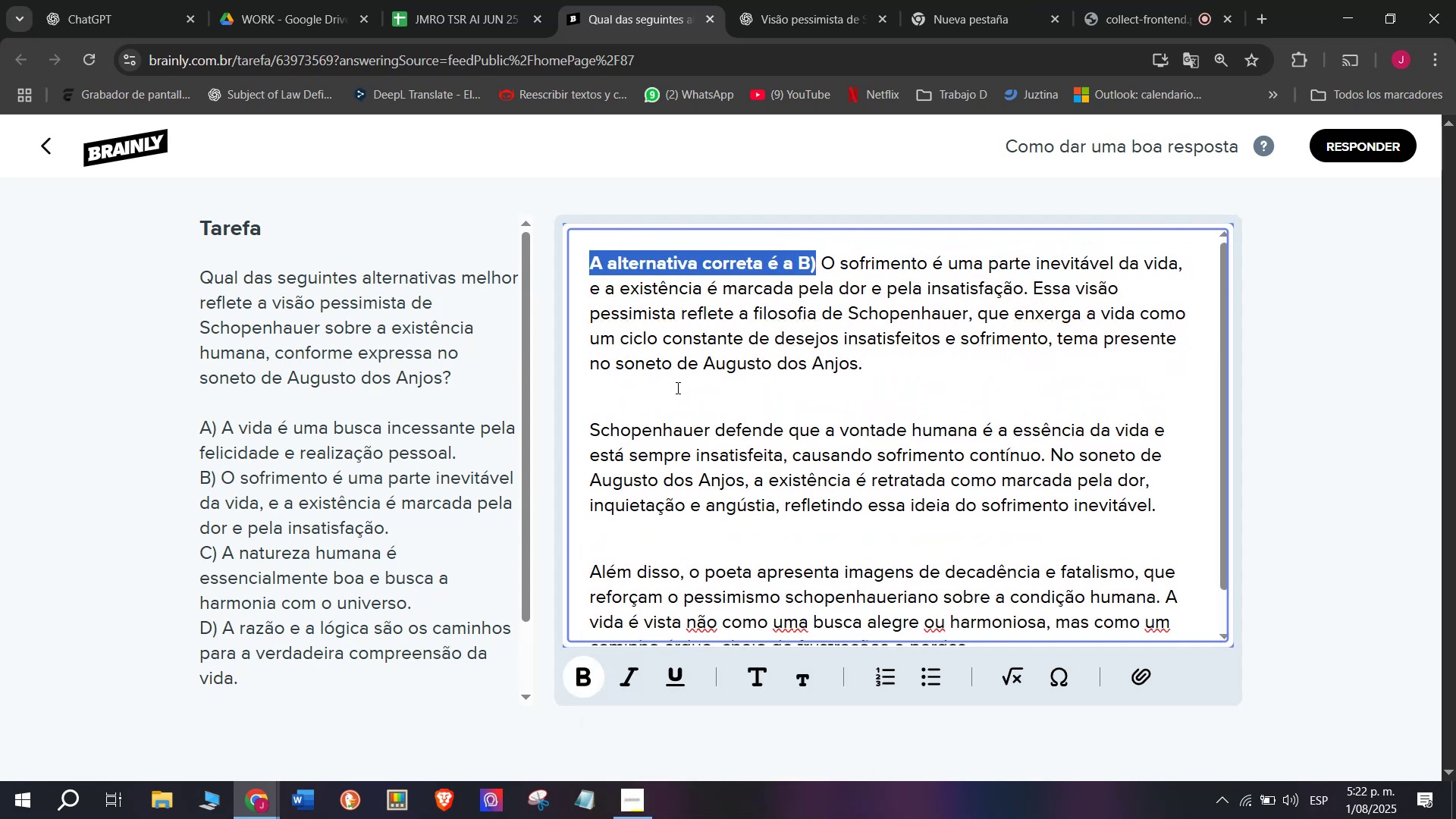 
left_click([695, 396])
 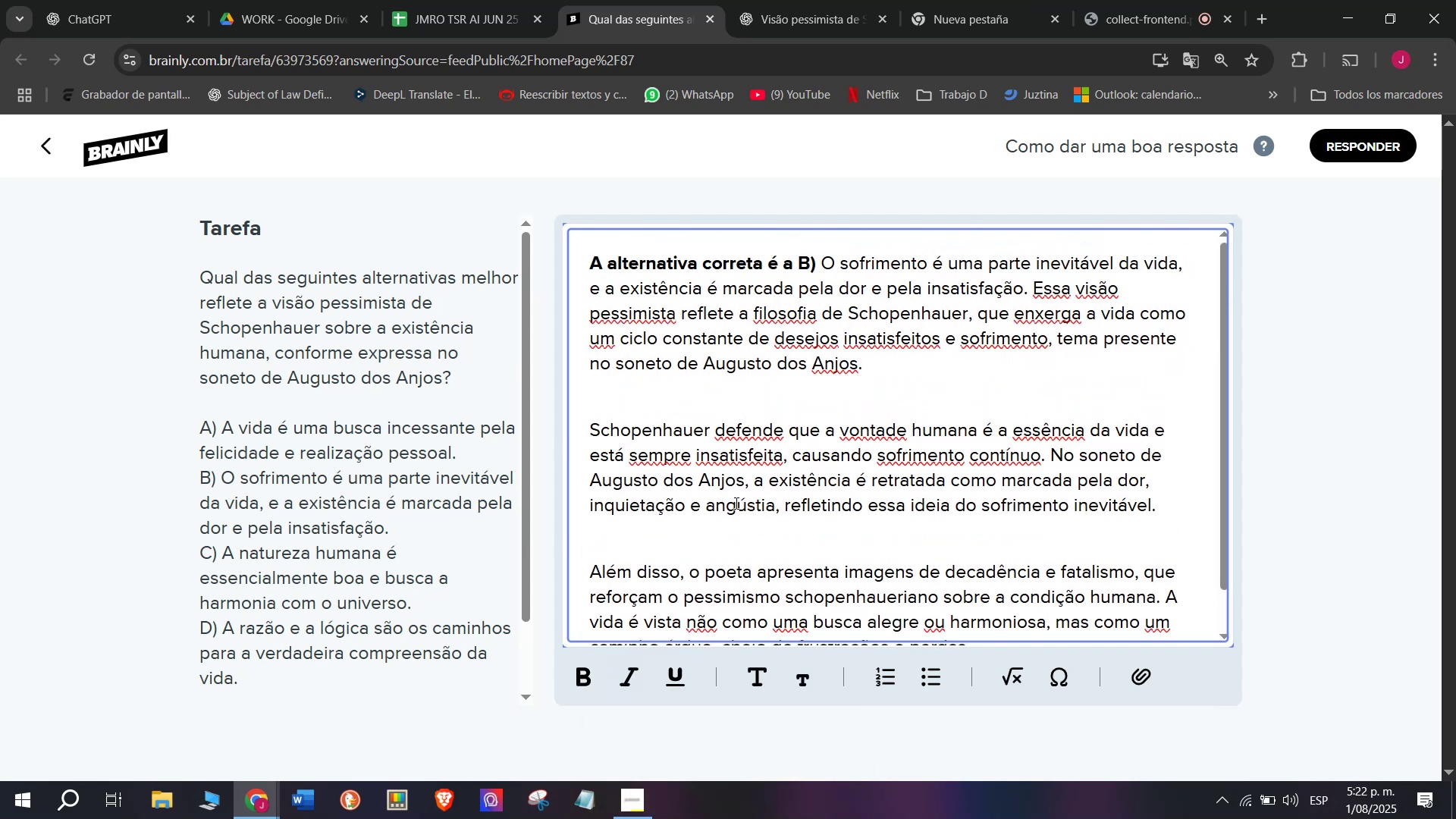 
wait(5.03)
 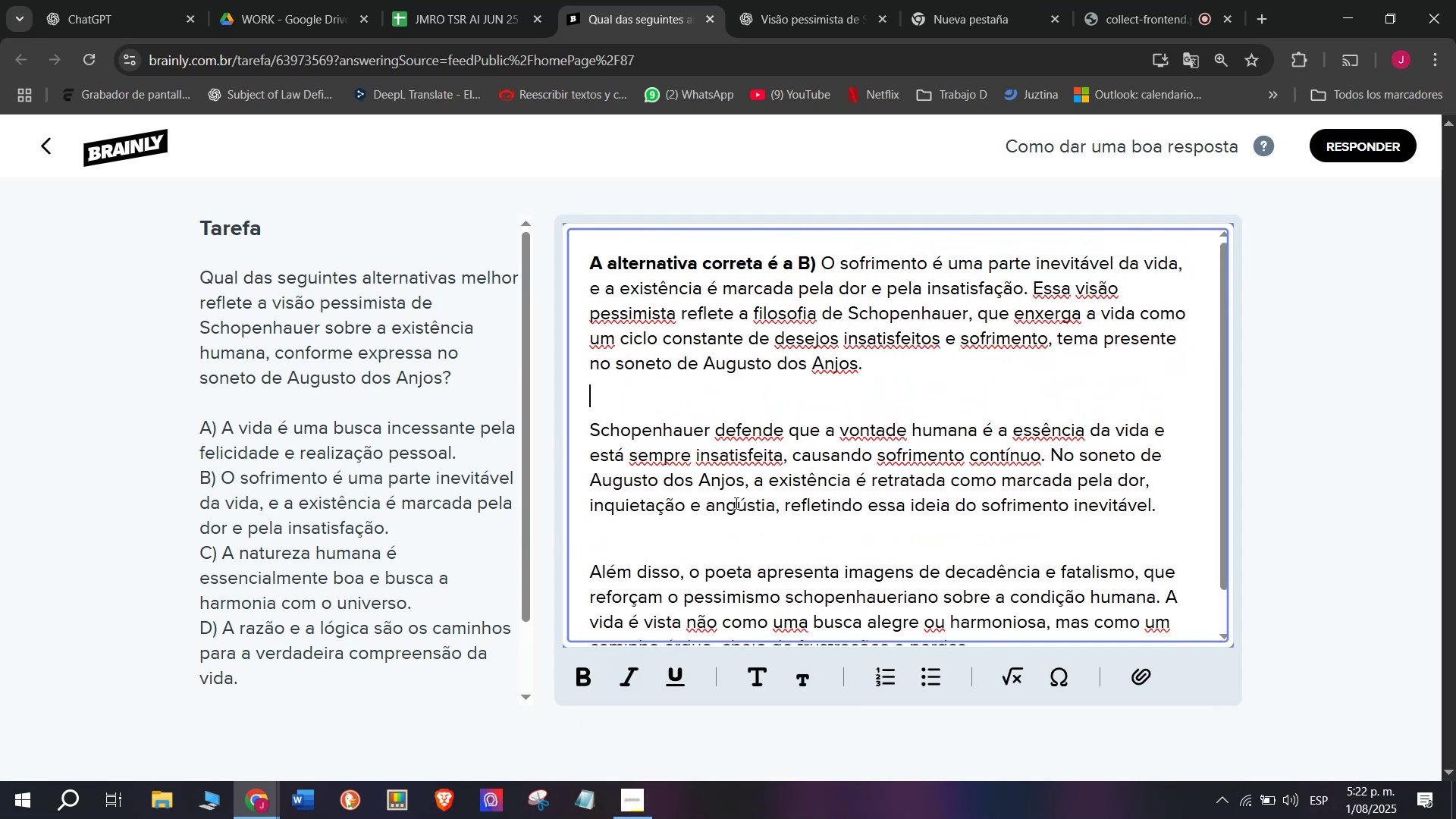 
scroll: coordinate [968, 548], scroll_direction: down, amount: 2.0
 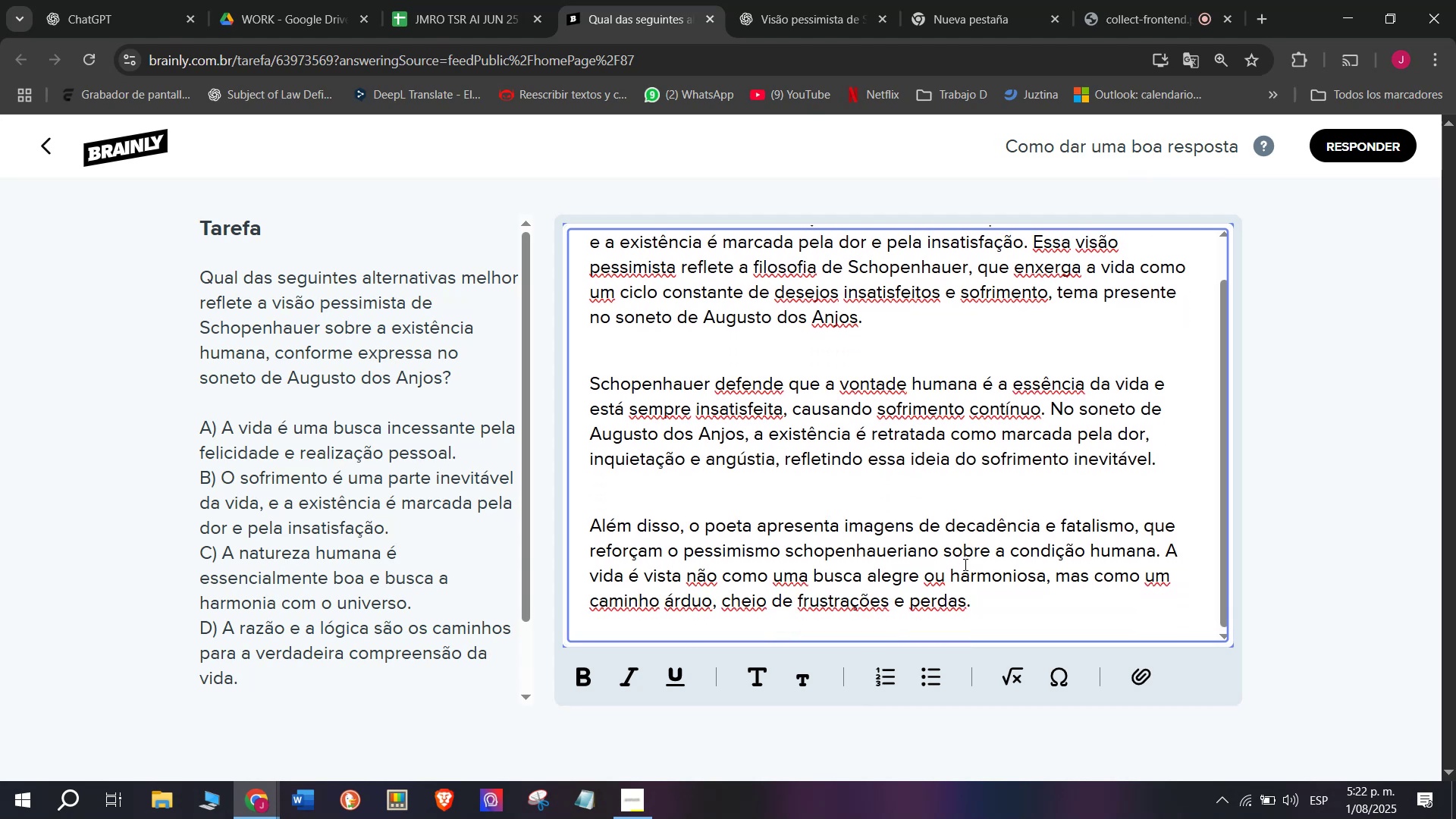 
left_click_drag(start_coordinate=[993, 610], to_coordinate=[472, 158])
 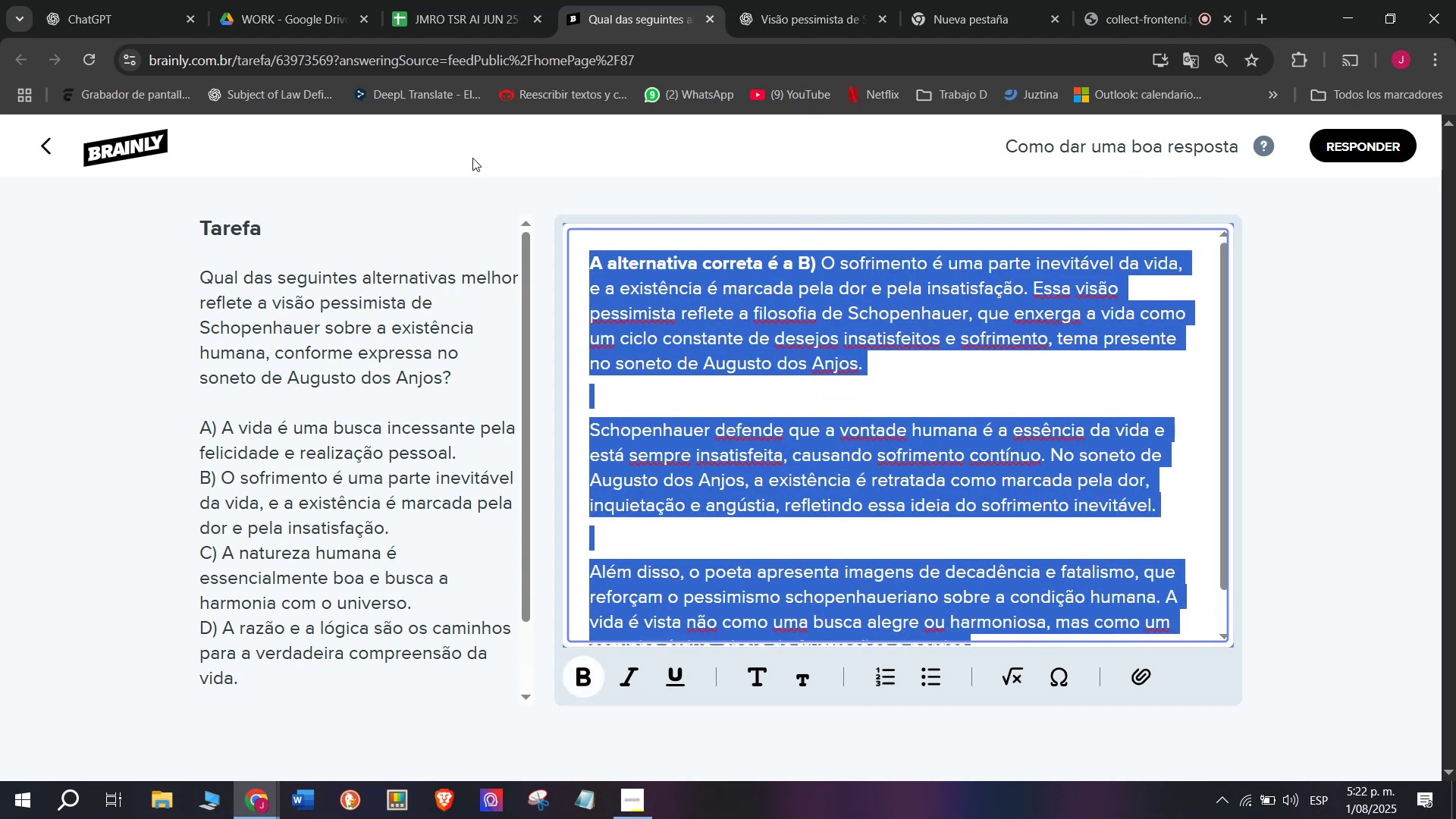 
key(Control+C)
 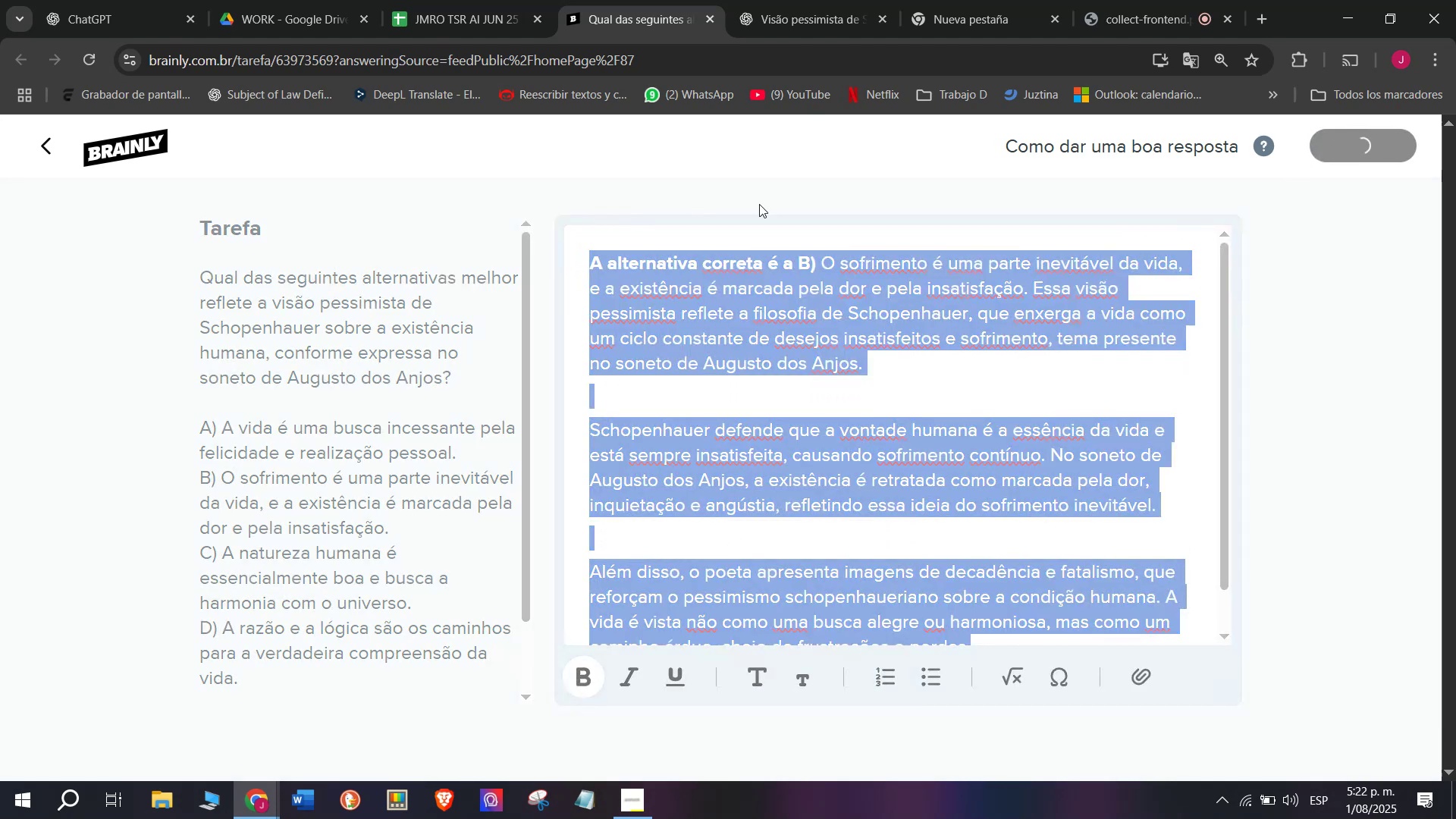 
left_click([431, 0])
 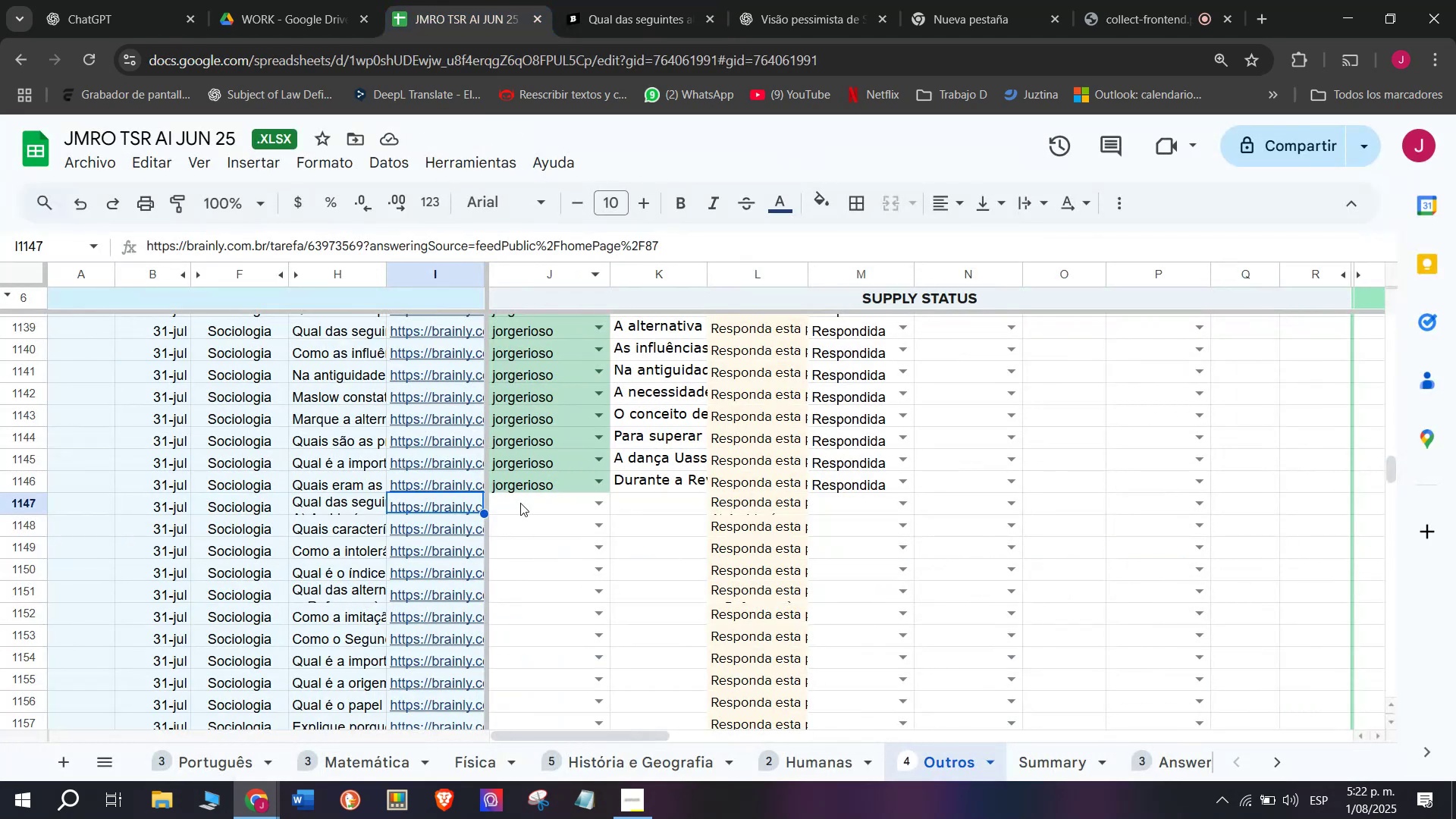 
left_click([520, 503])
 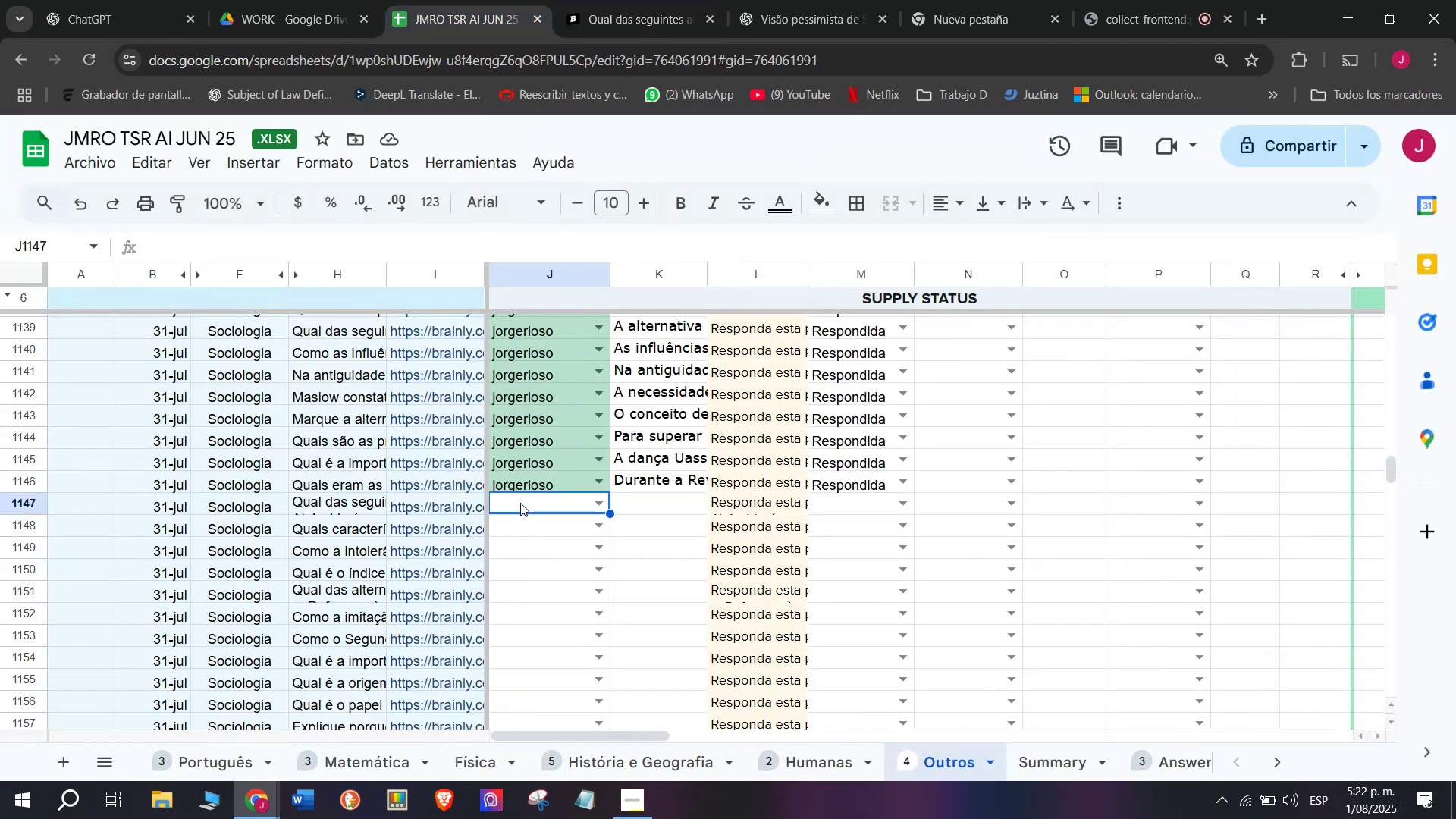 
key(J)
 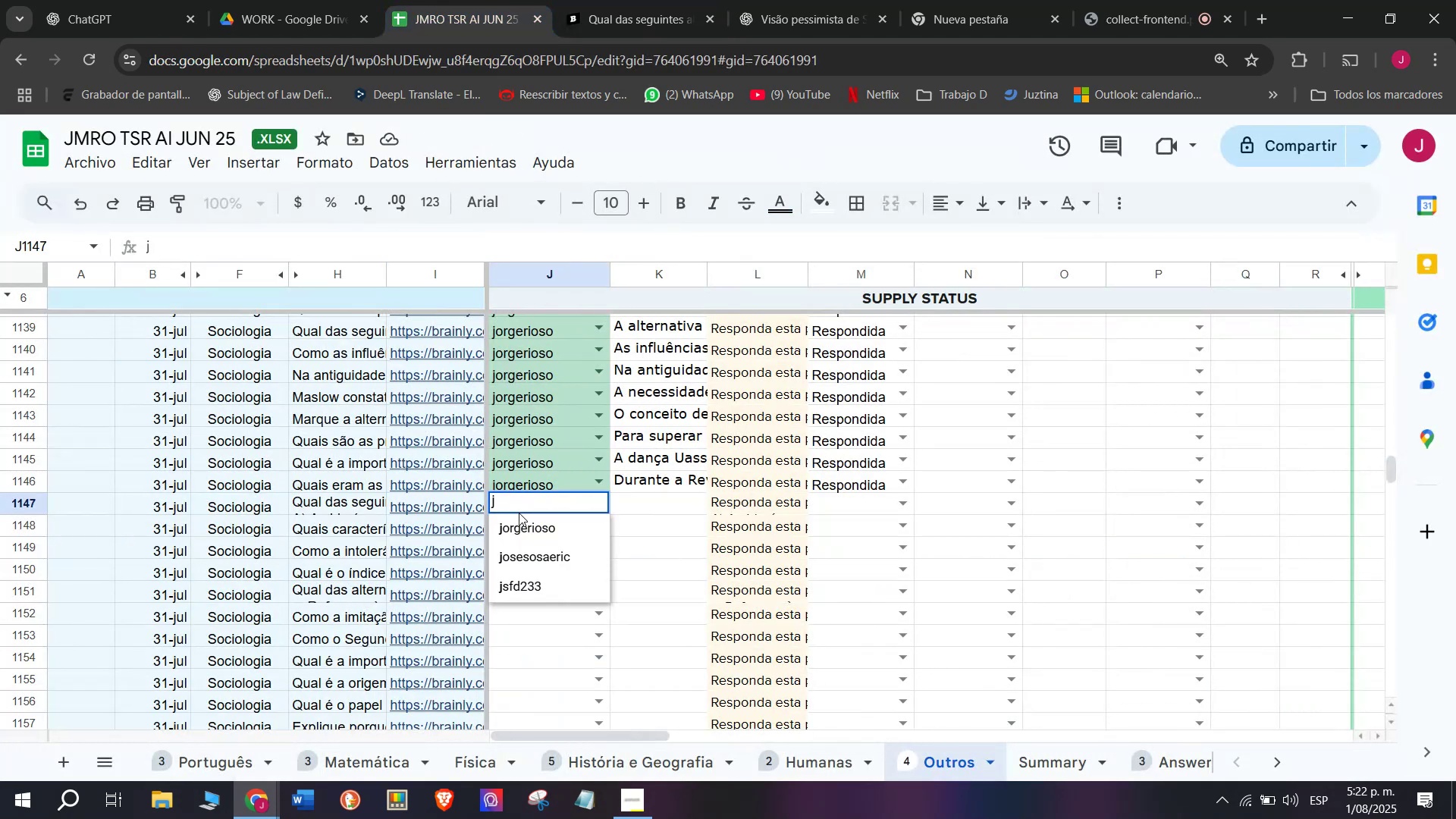 
left_click([516, 526])
 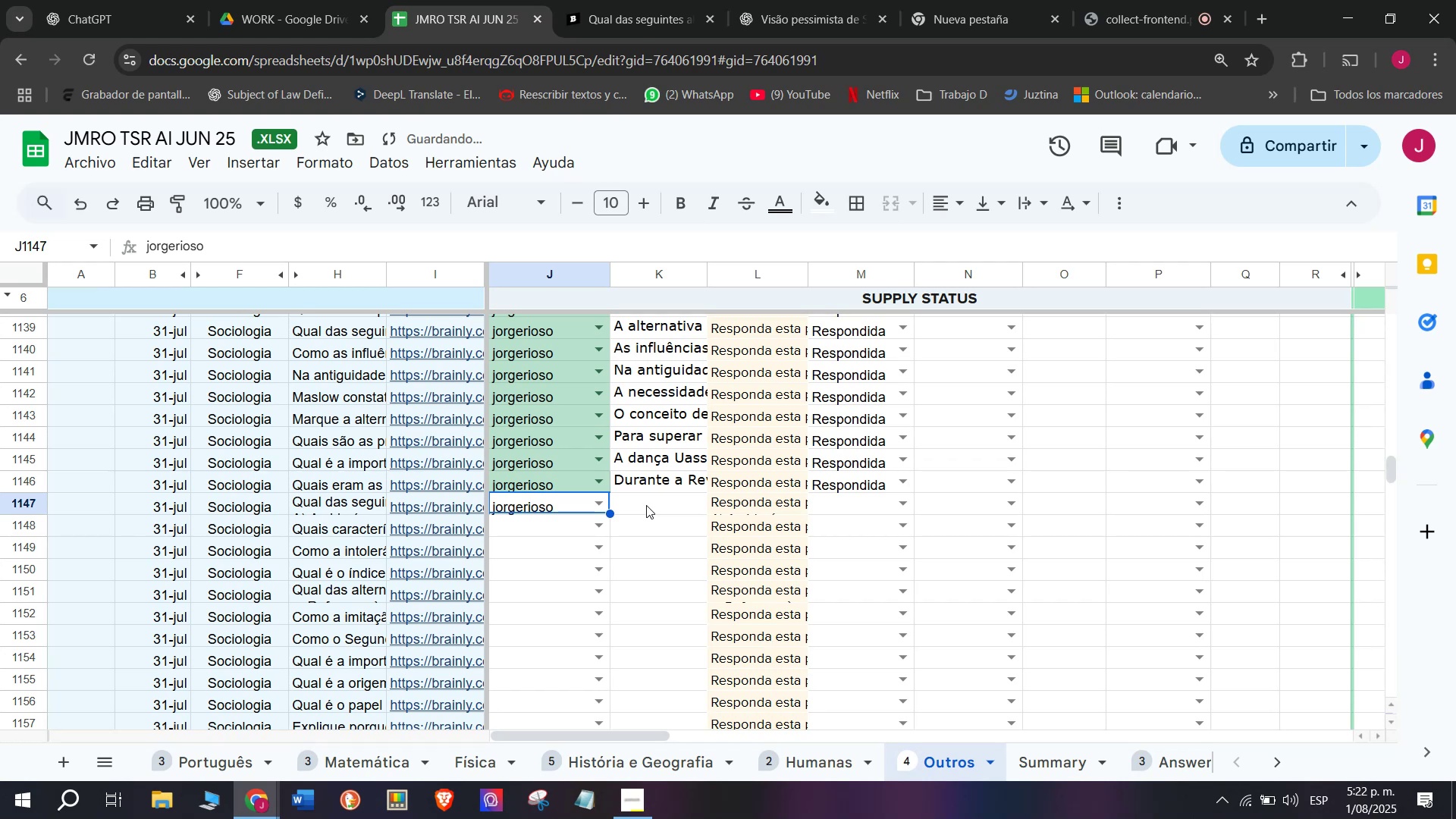 
double_click([646, 504])
 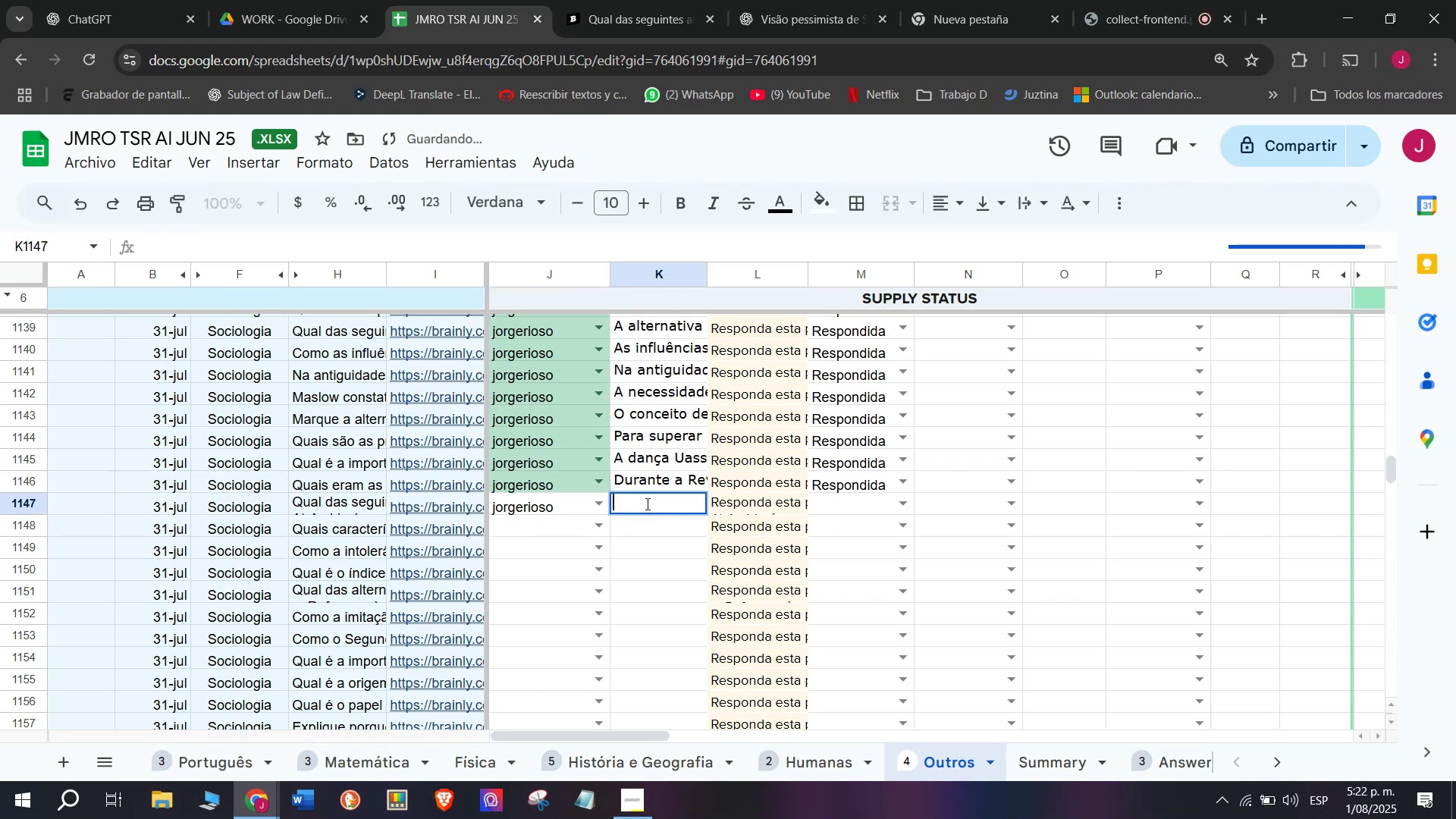 
key(Control+V)
 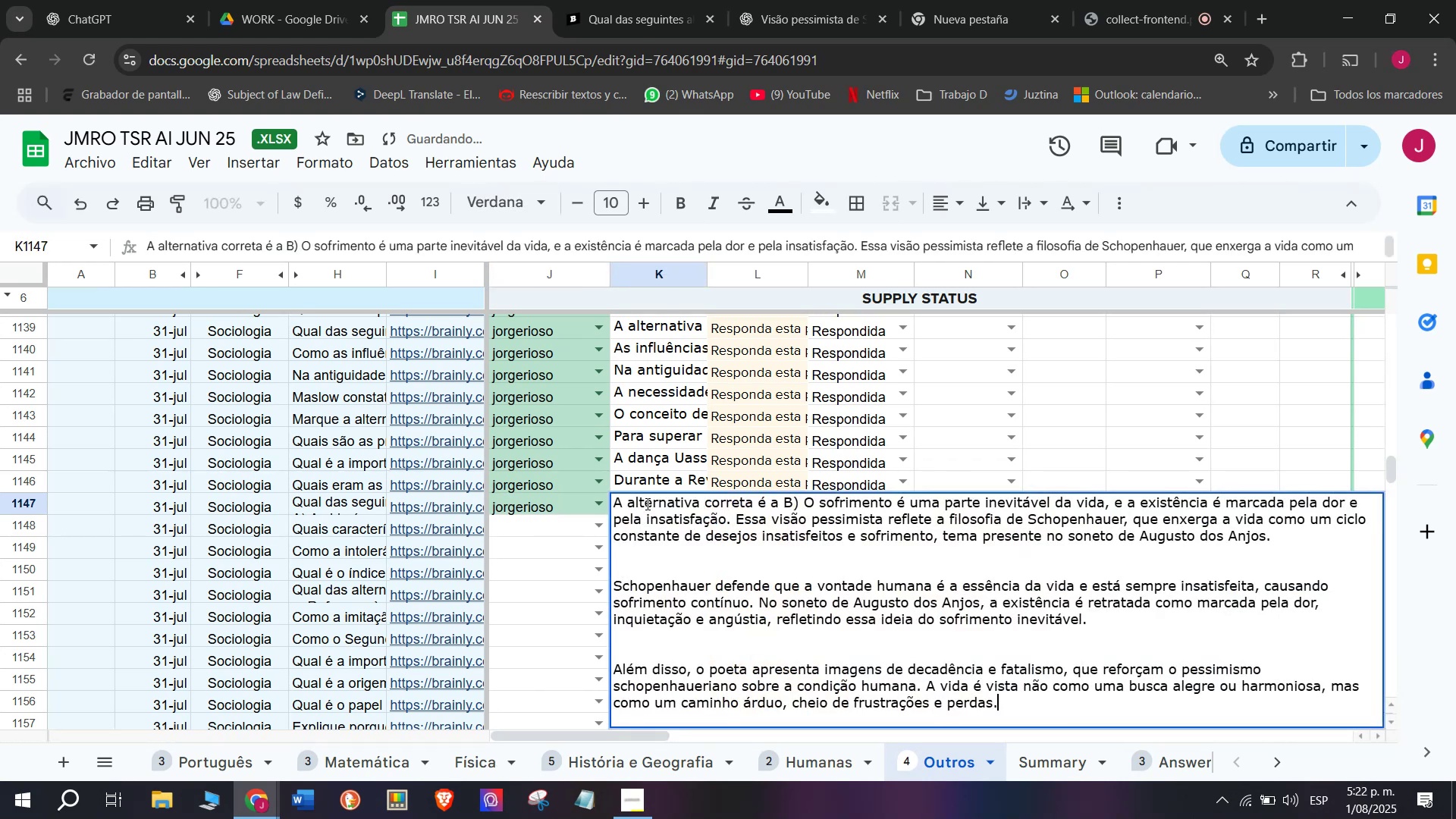 
key(Enter)
 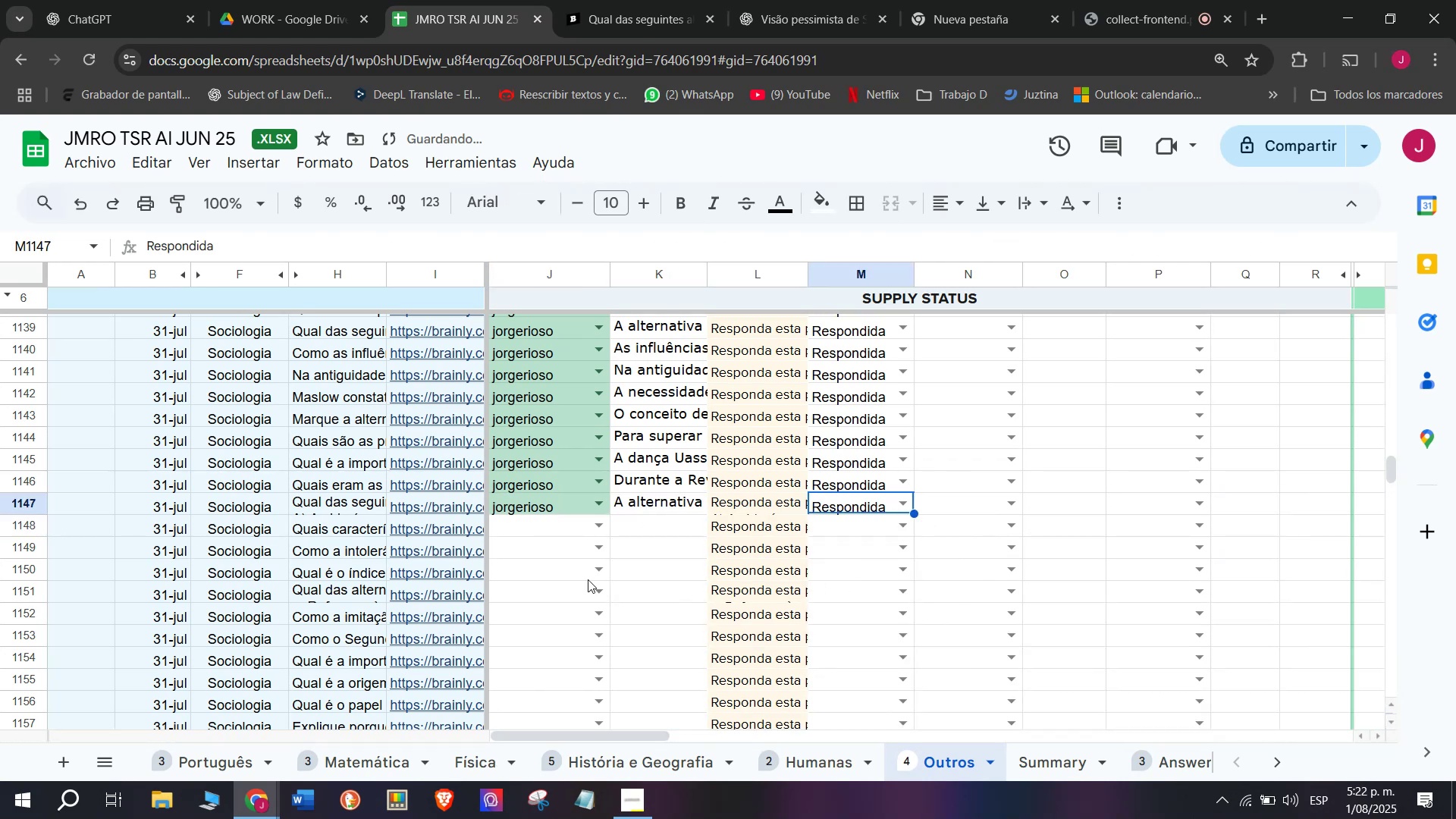 
left_click([469, 529])
 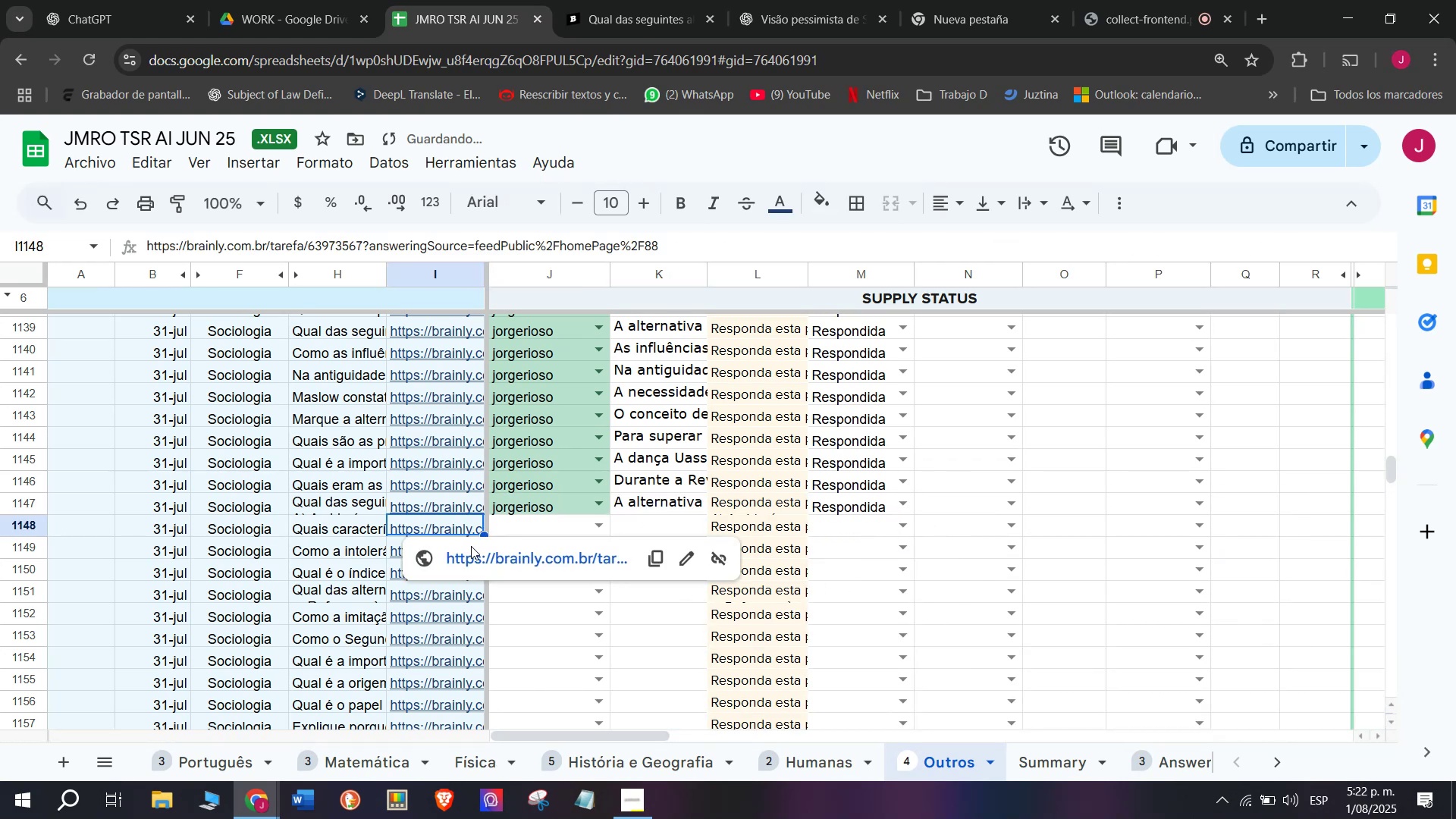 
left_click([471, 549])
 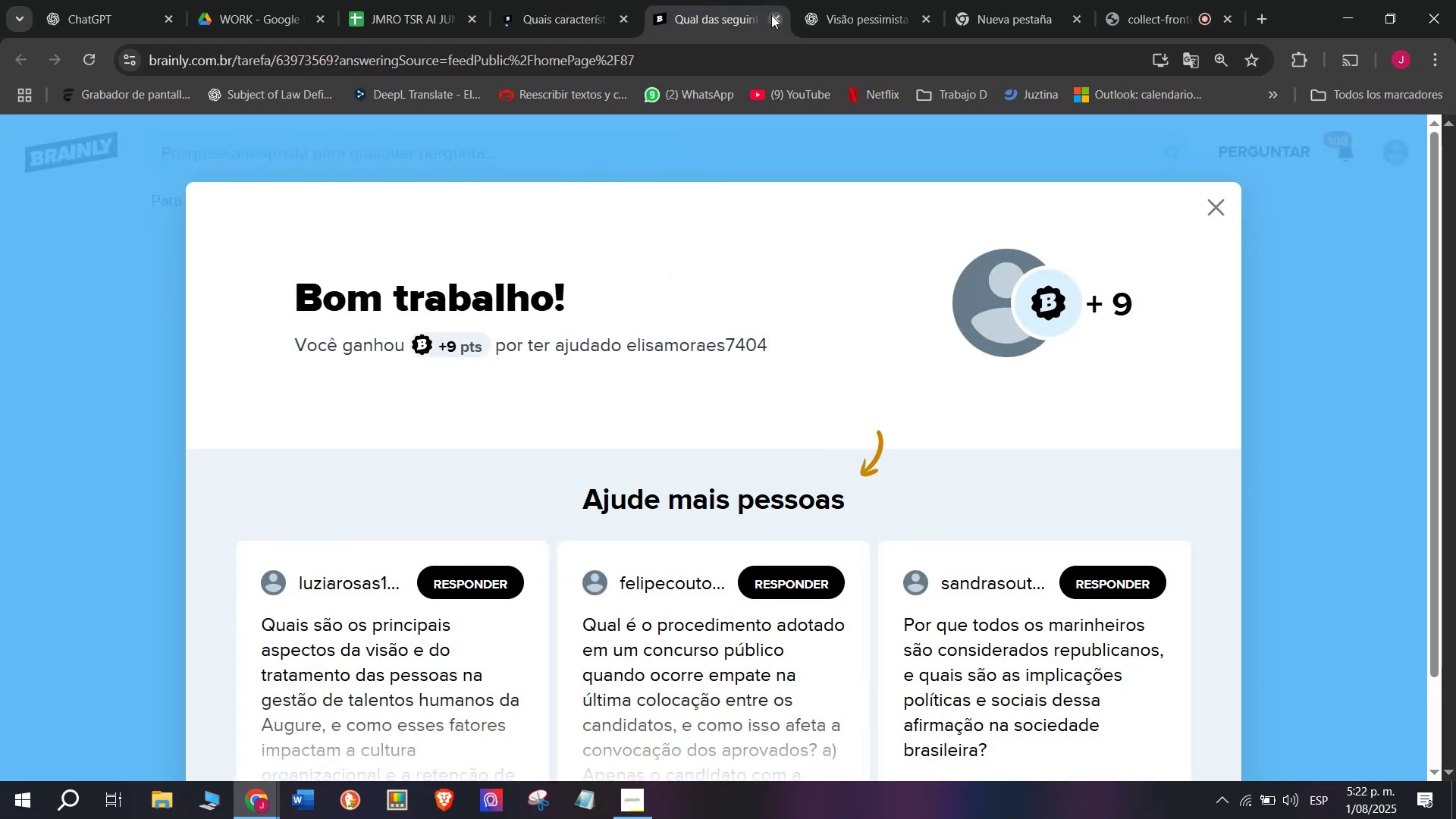 
double_click([571, 0])
 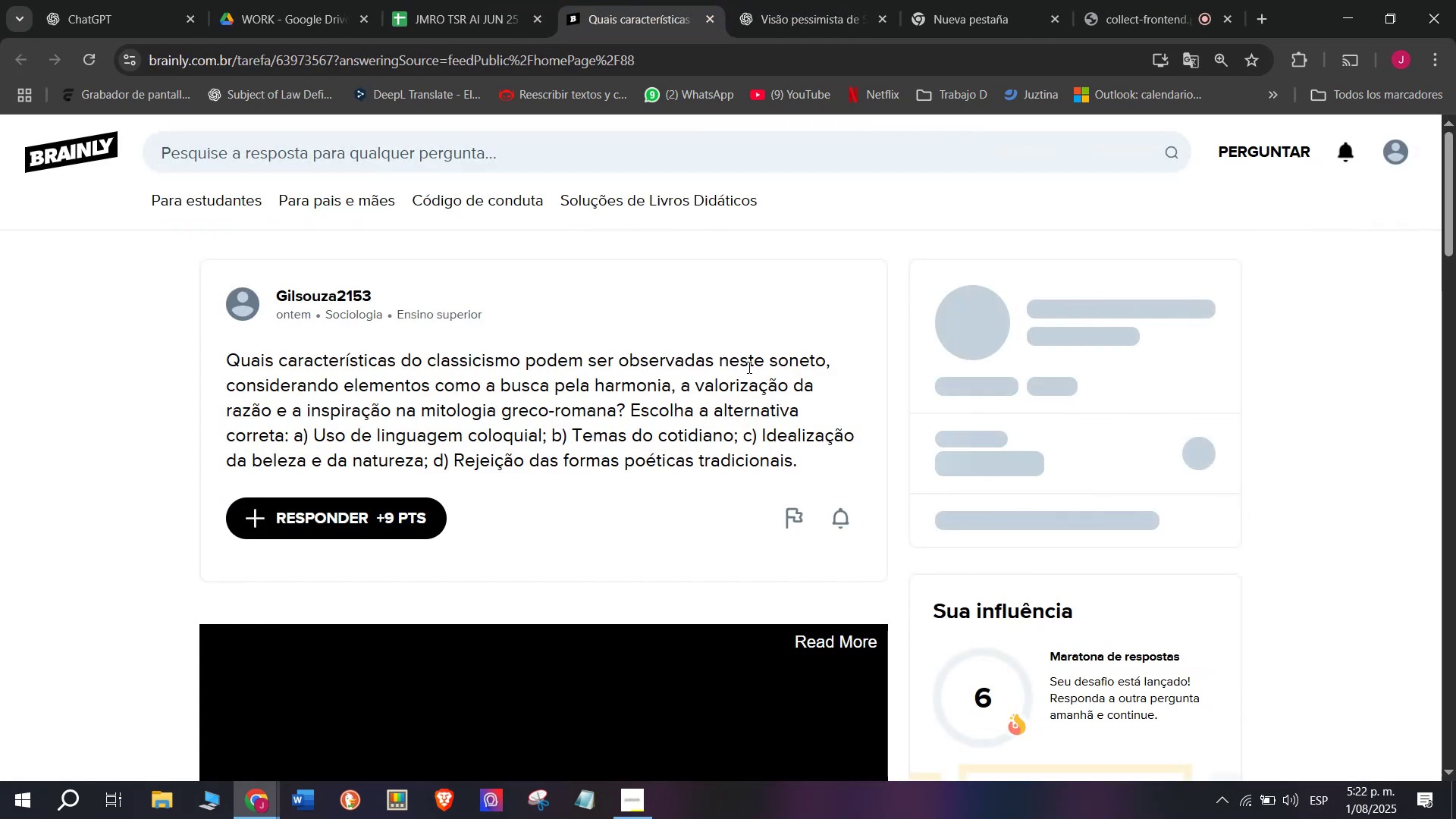 
left_click_drag(start_coordinate=[812, 463], to_coordinate=[217, 371])
 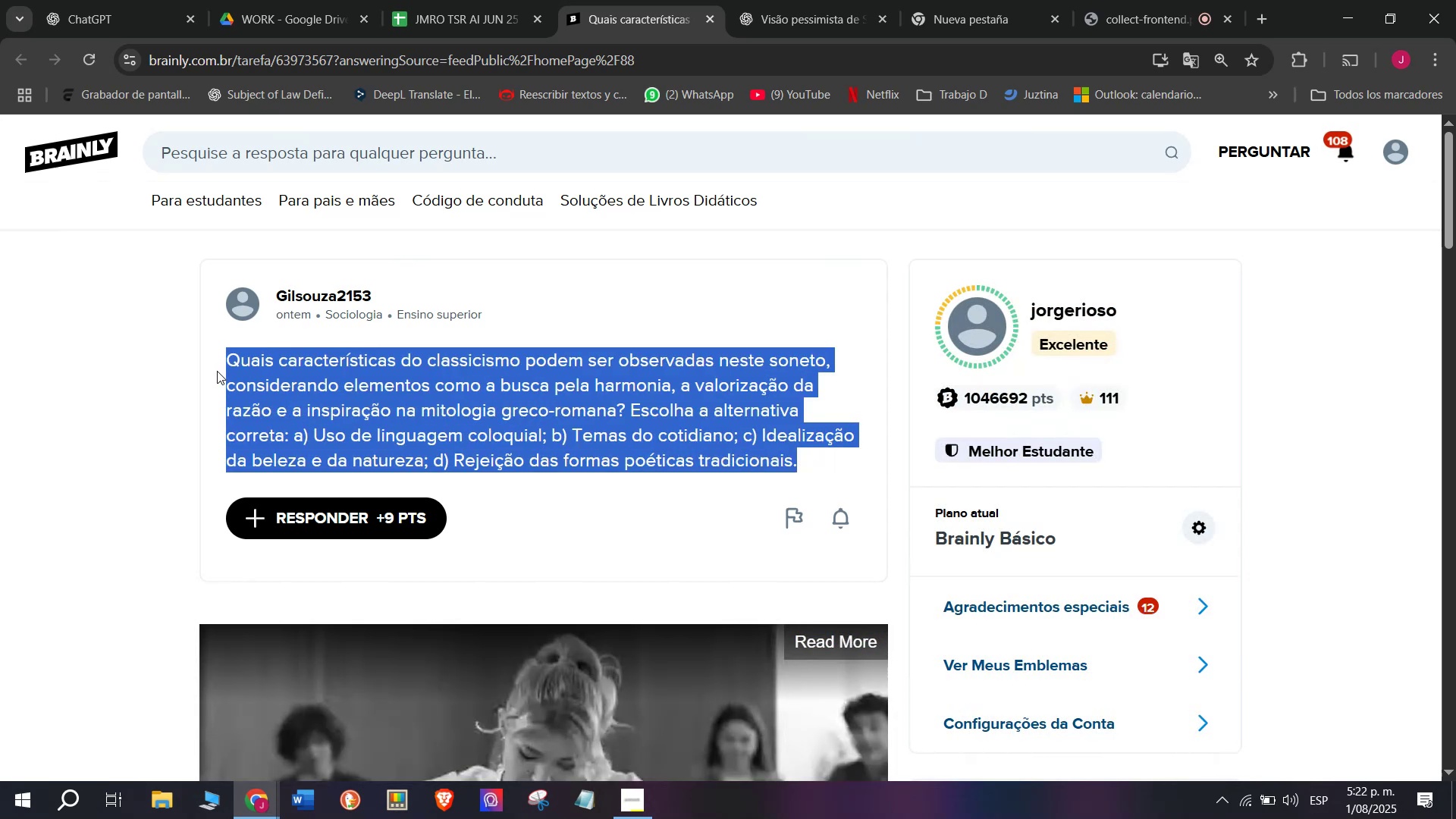 
key(Control+C)
 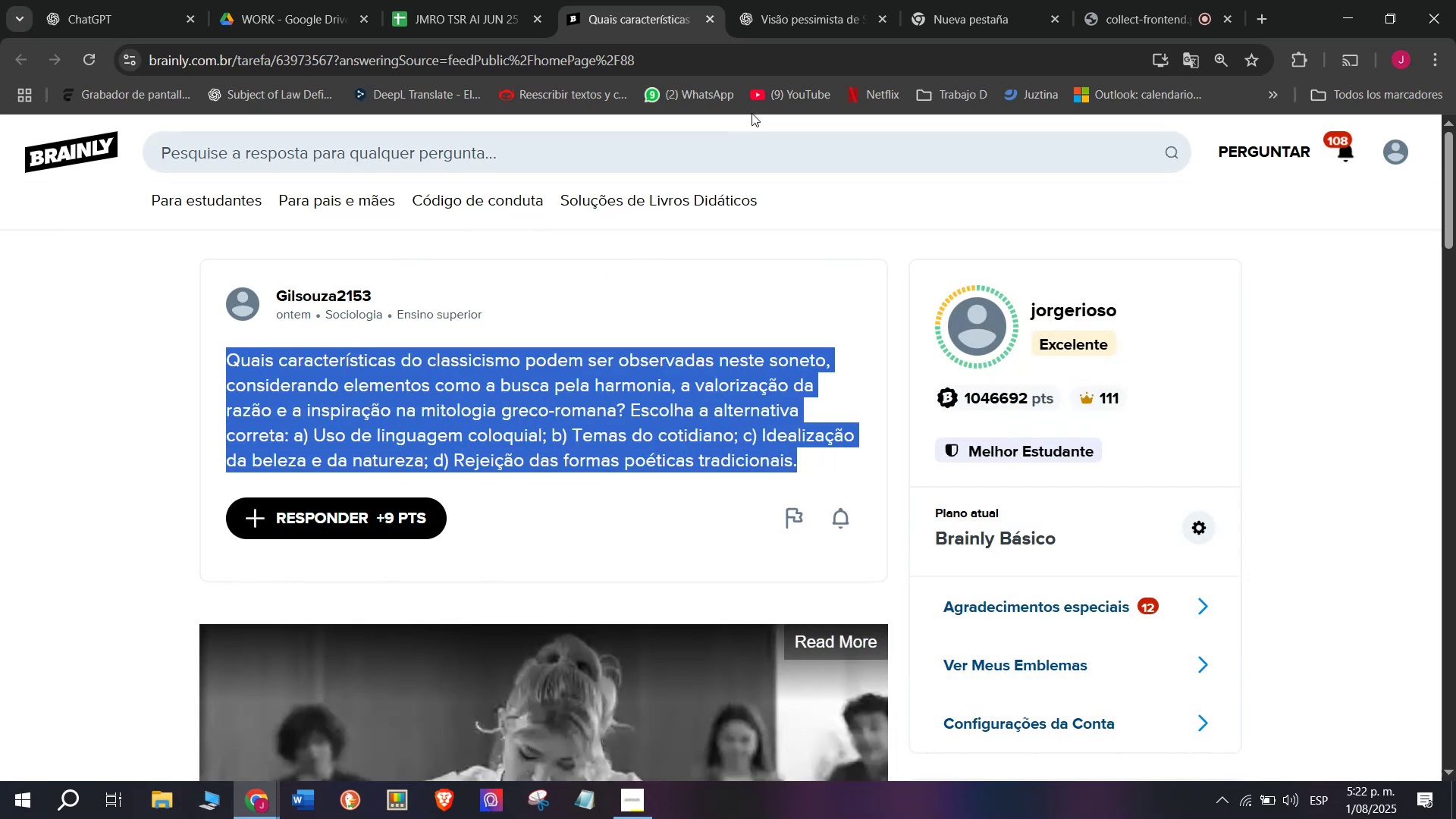 
left_click([787, 0])
 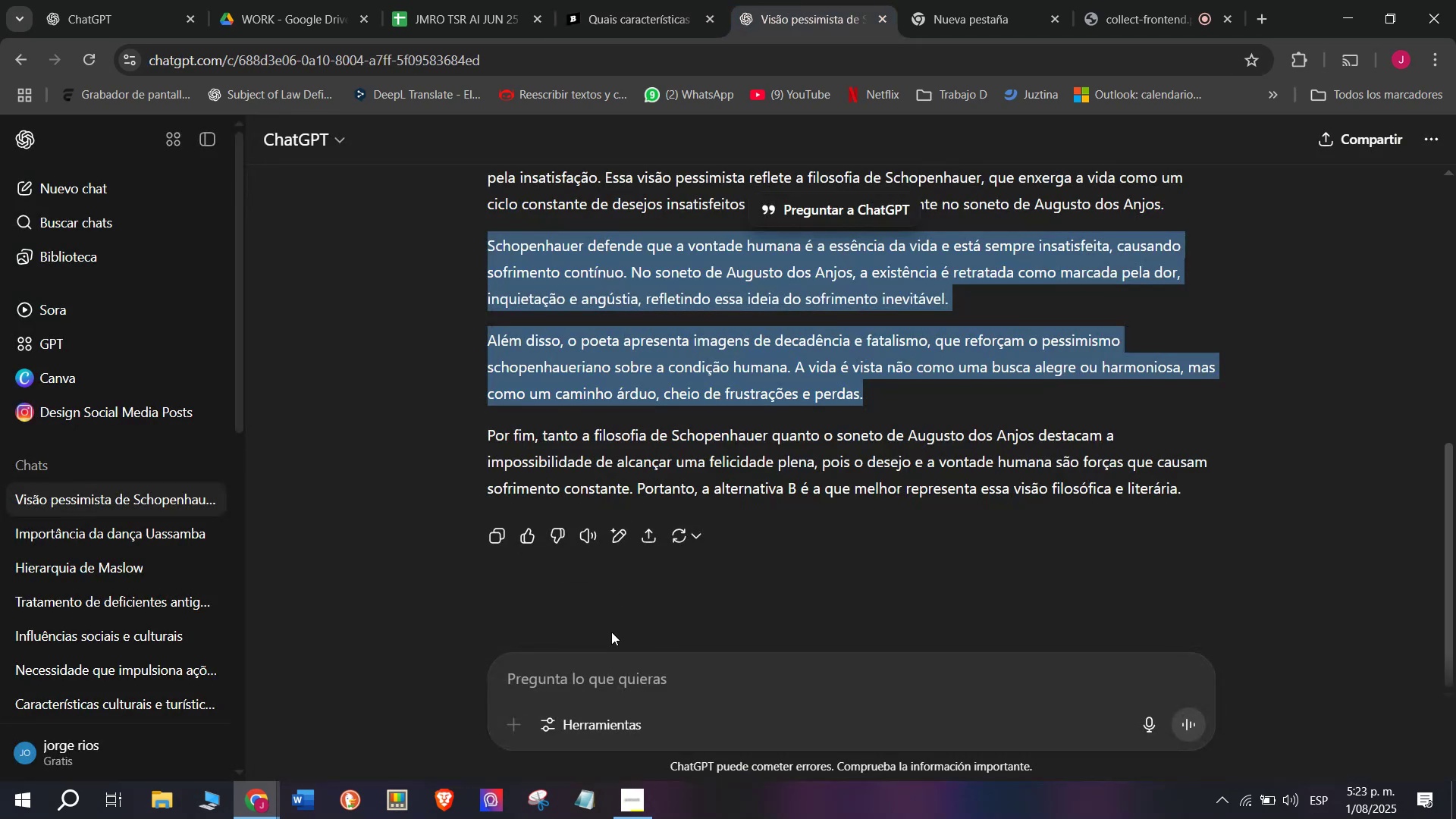 
left_click([591, 670])
 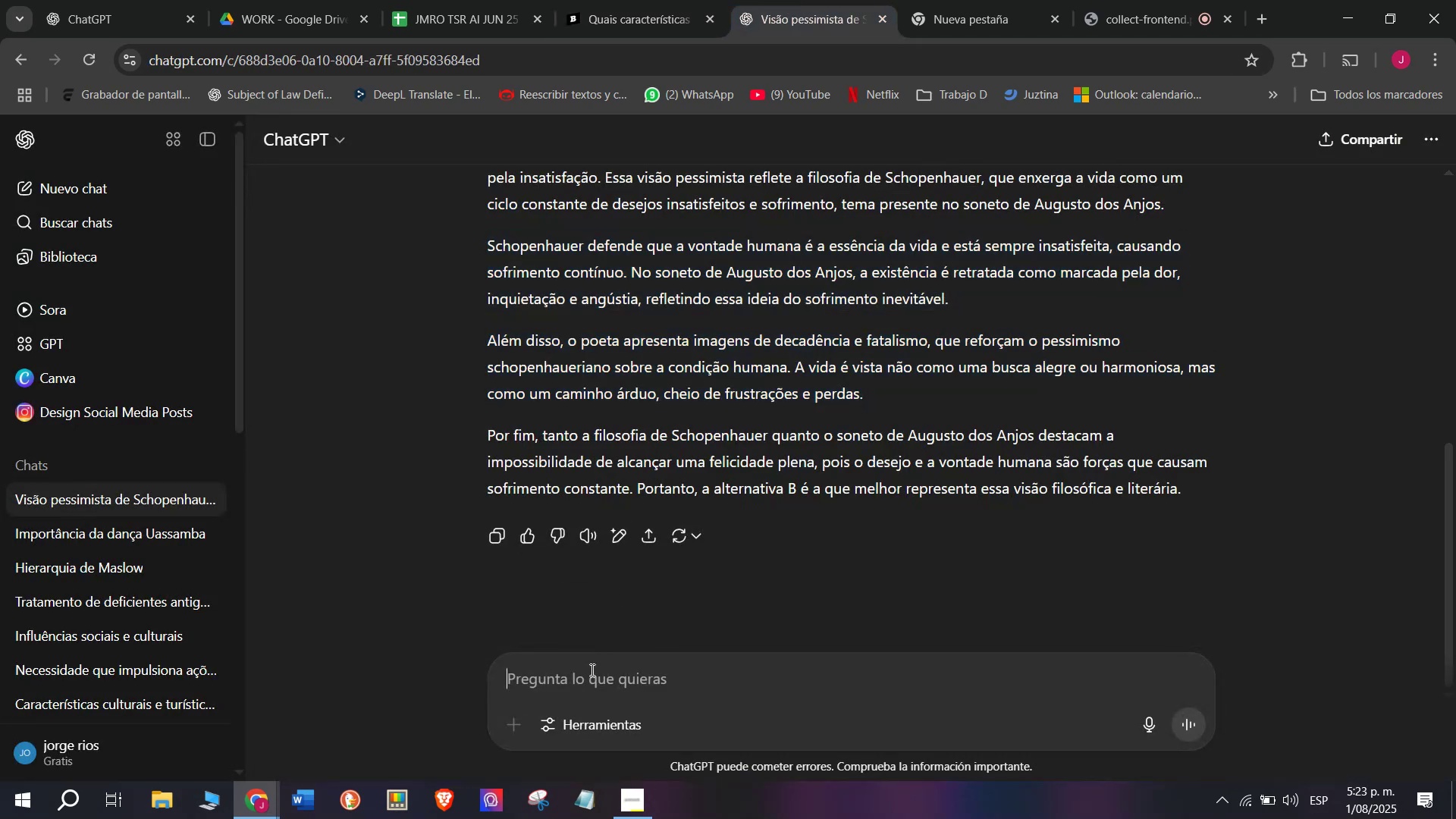 
key(Meta+V)
 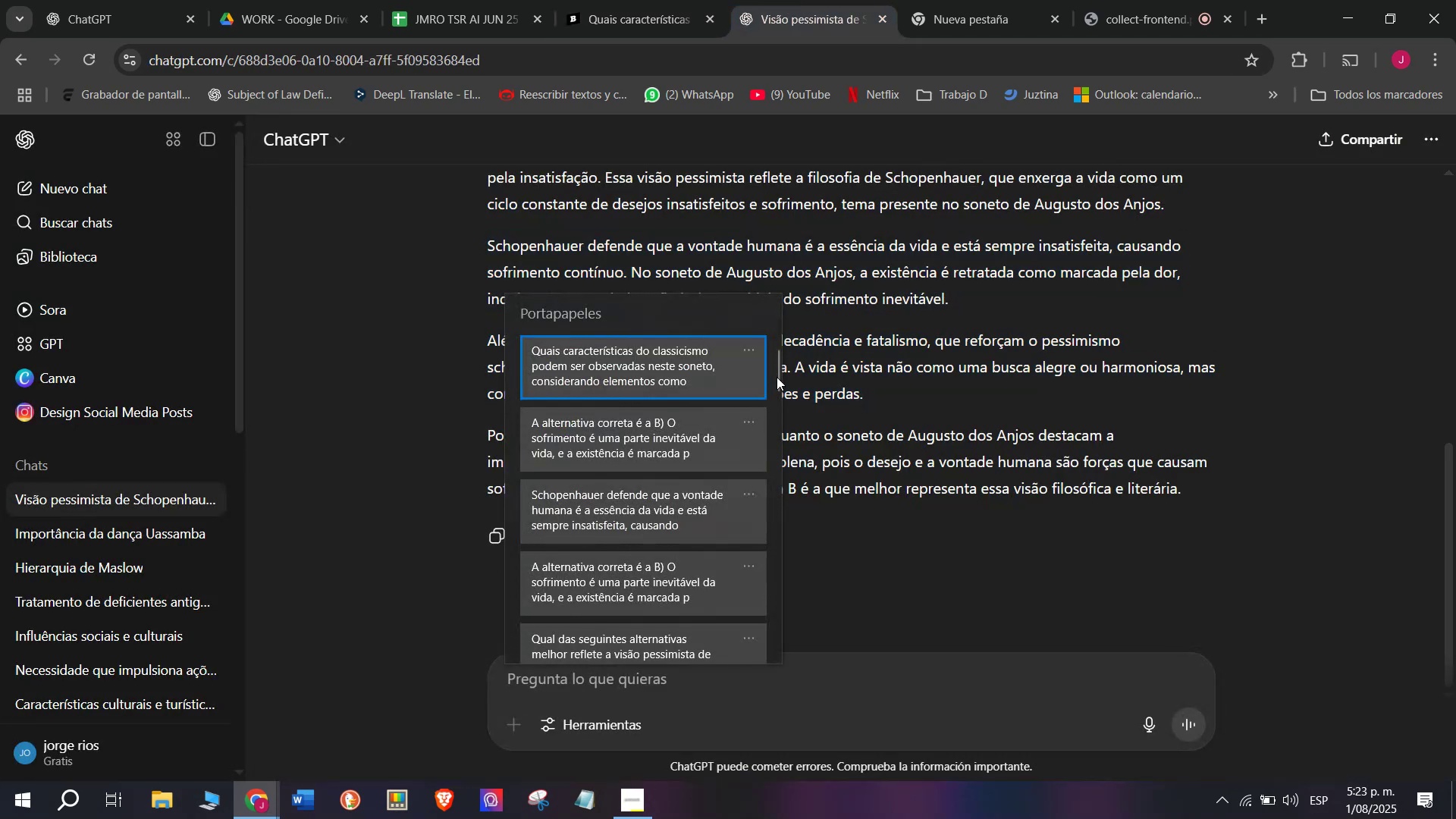 
left_click_drag(start_coordinate=[777, 377], to_coordinate=[755, 669])
 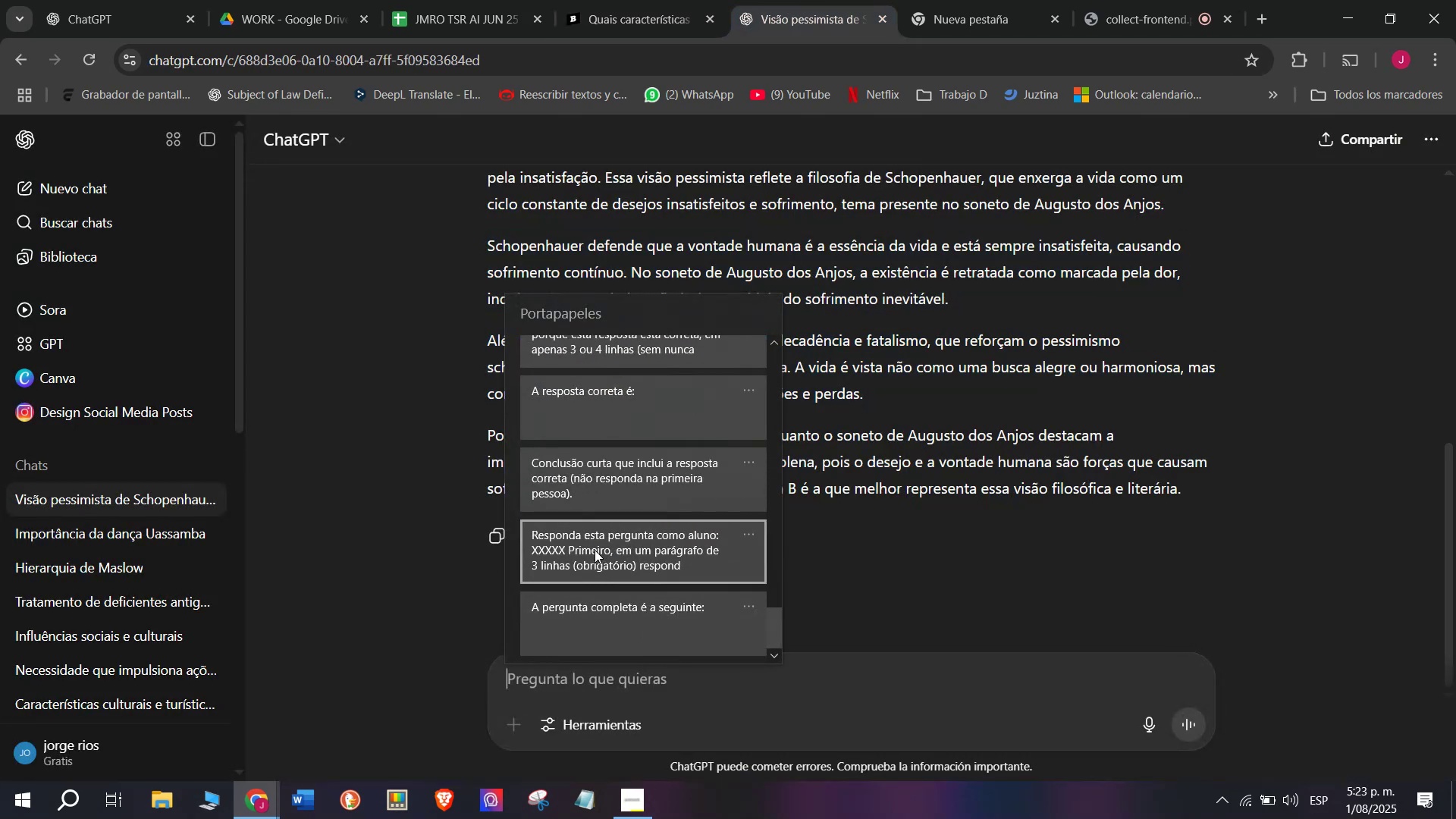 
left_click([595, 550])
 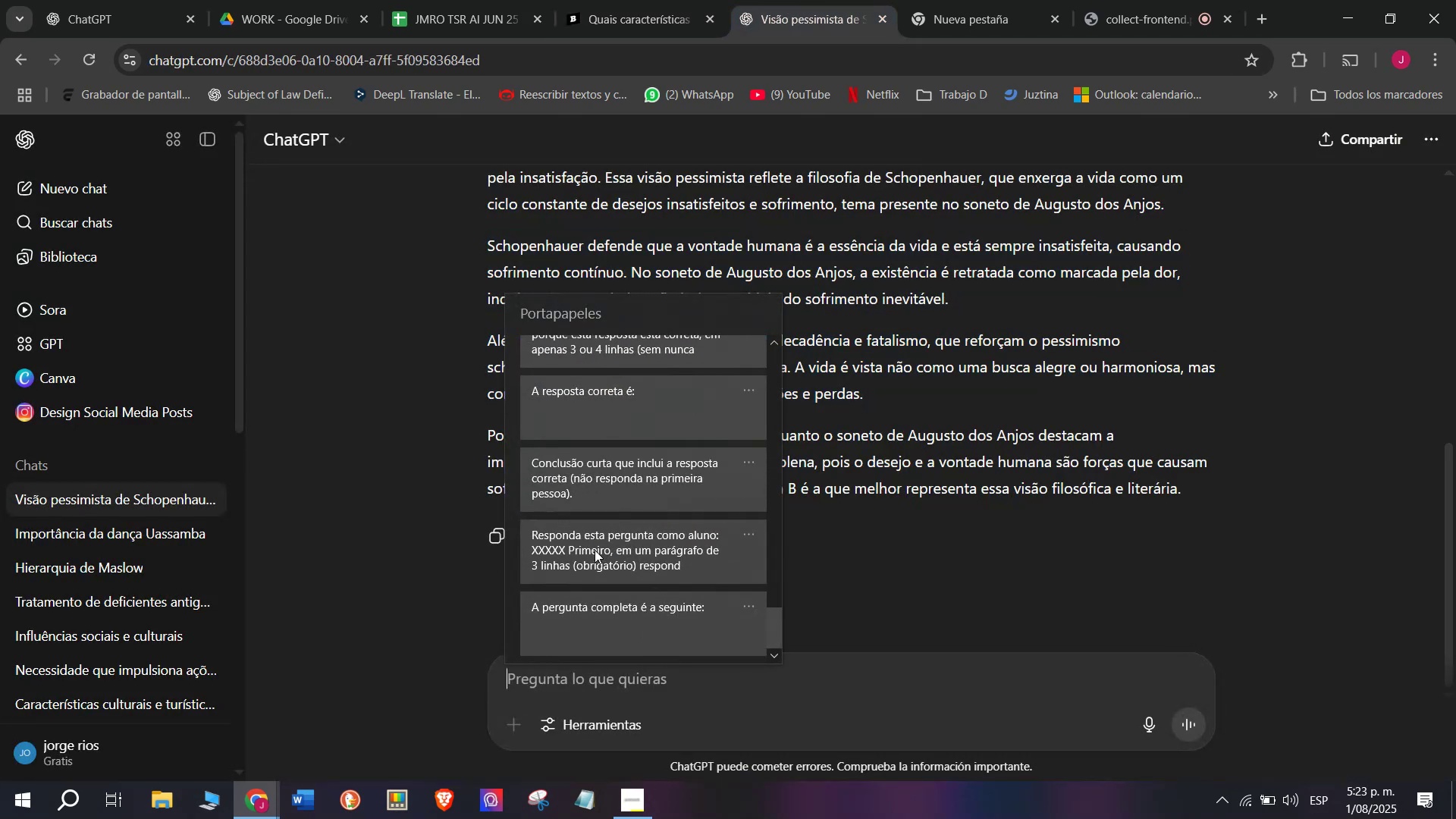 
key(Control+ControlLeft)
 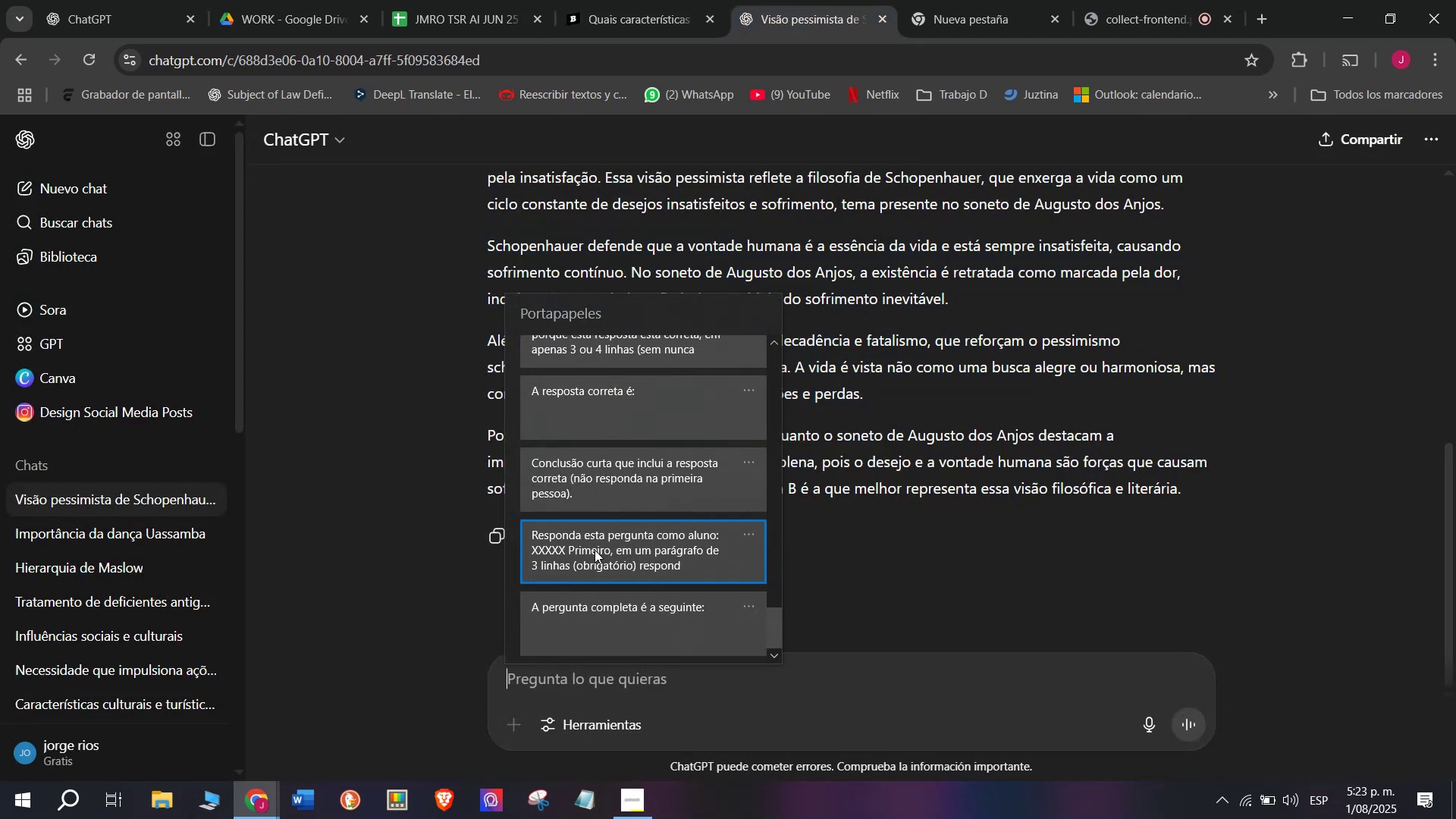 
key(Control+V)
 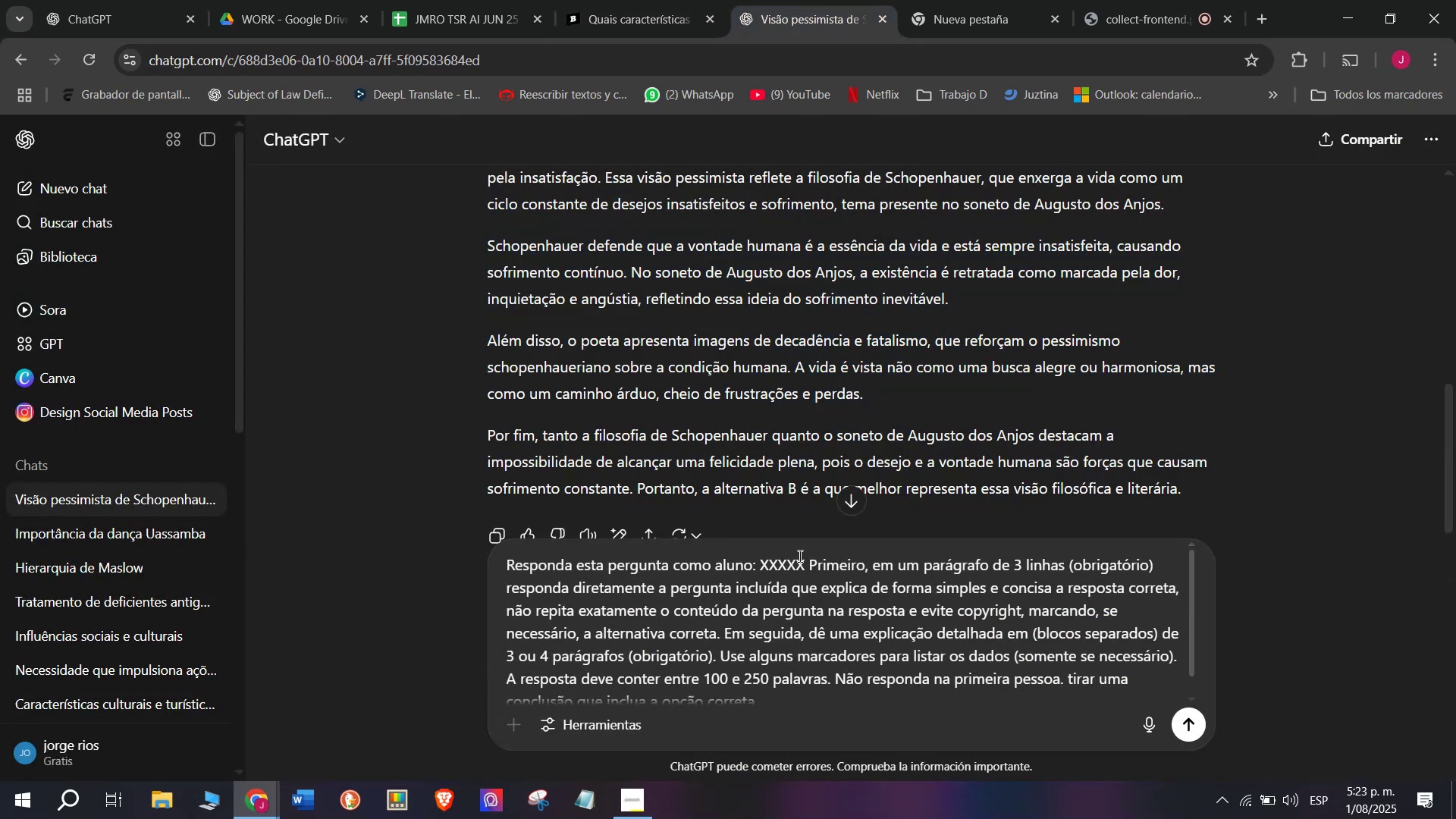 
left_click_drag(start_coordinate=[806, 560], to_coordinate=[763, 563])
 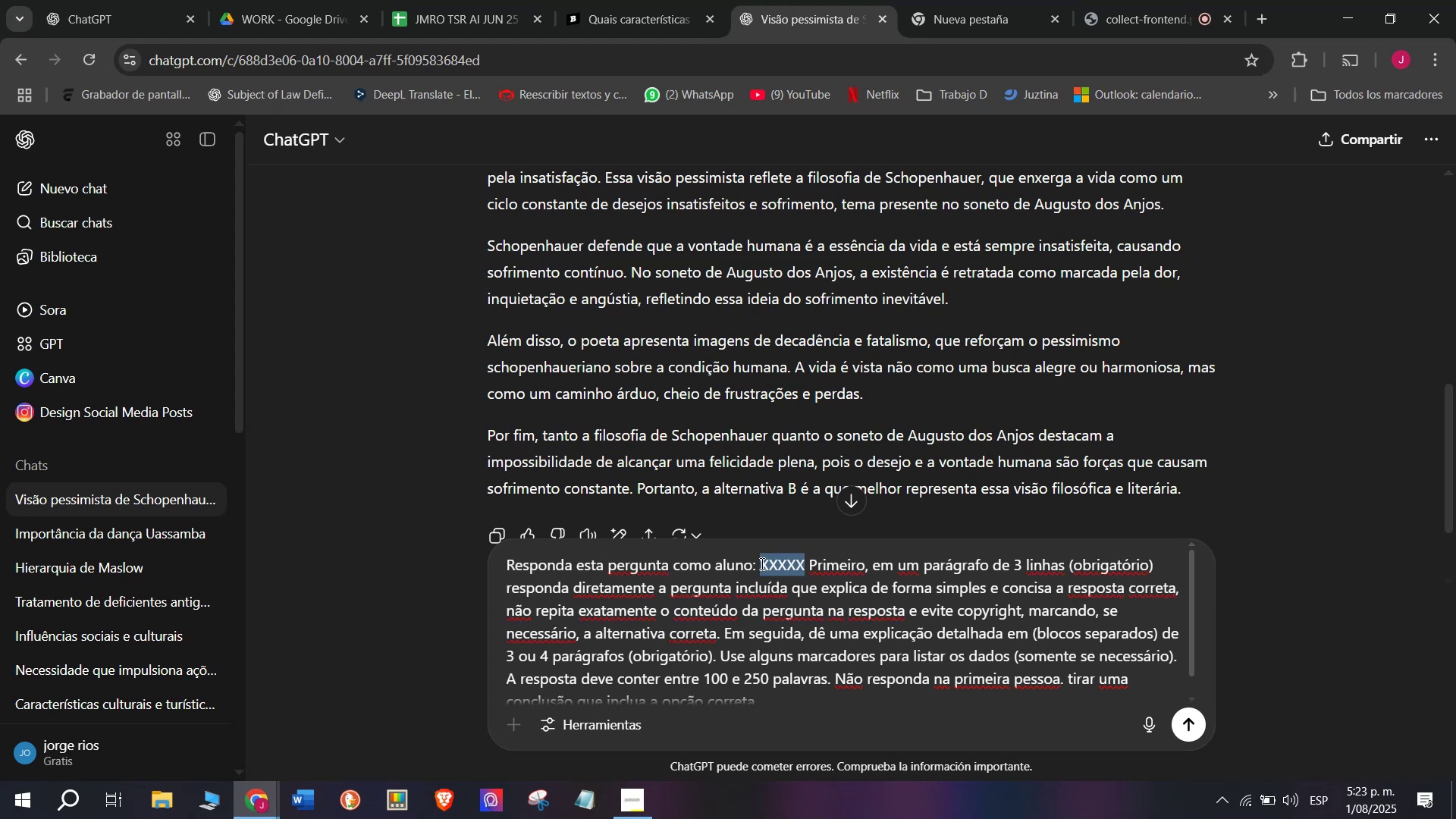 
key(Meta+MetaLeft)
 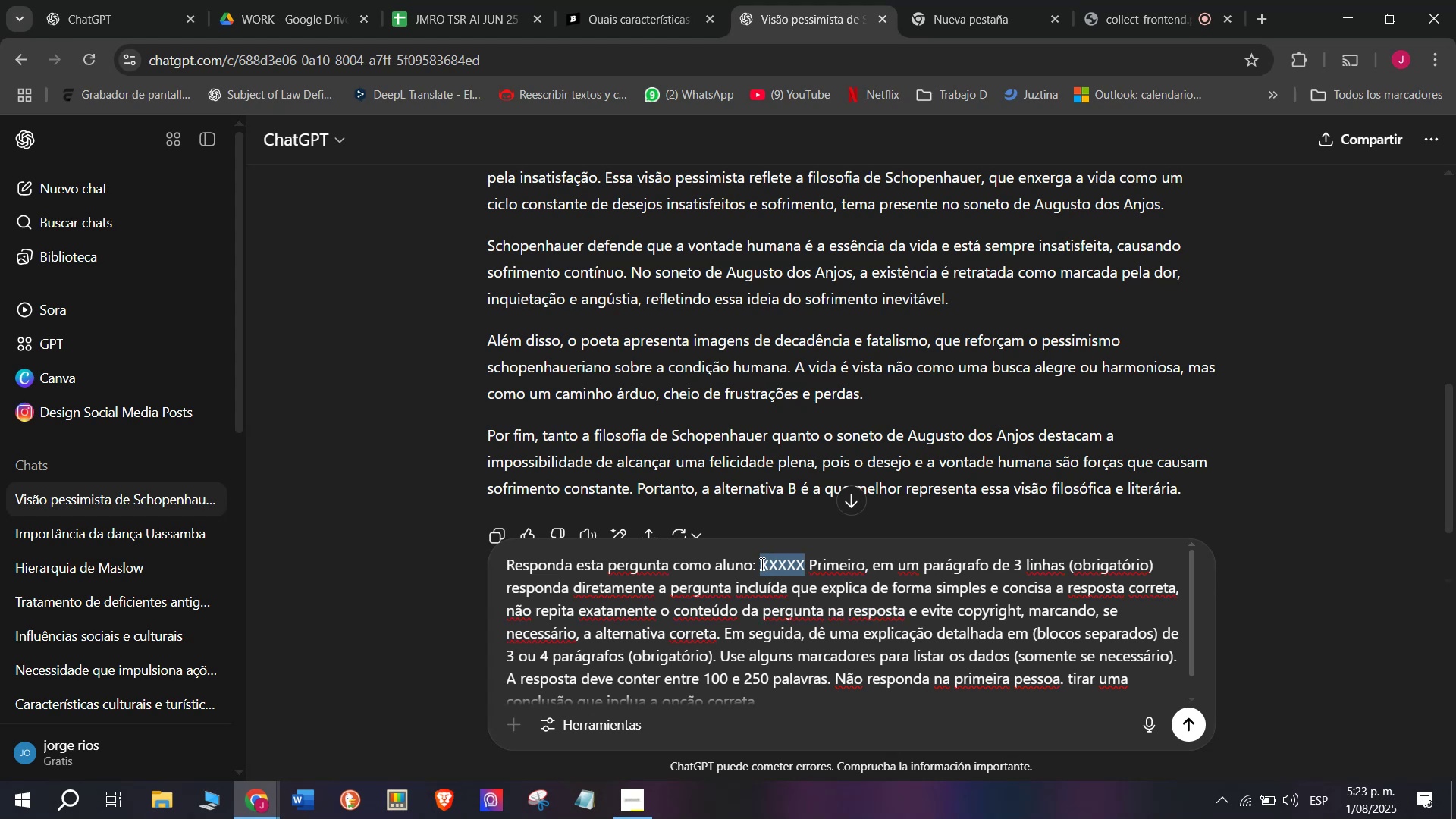 
key(Meta+V)
 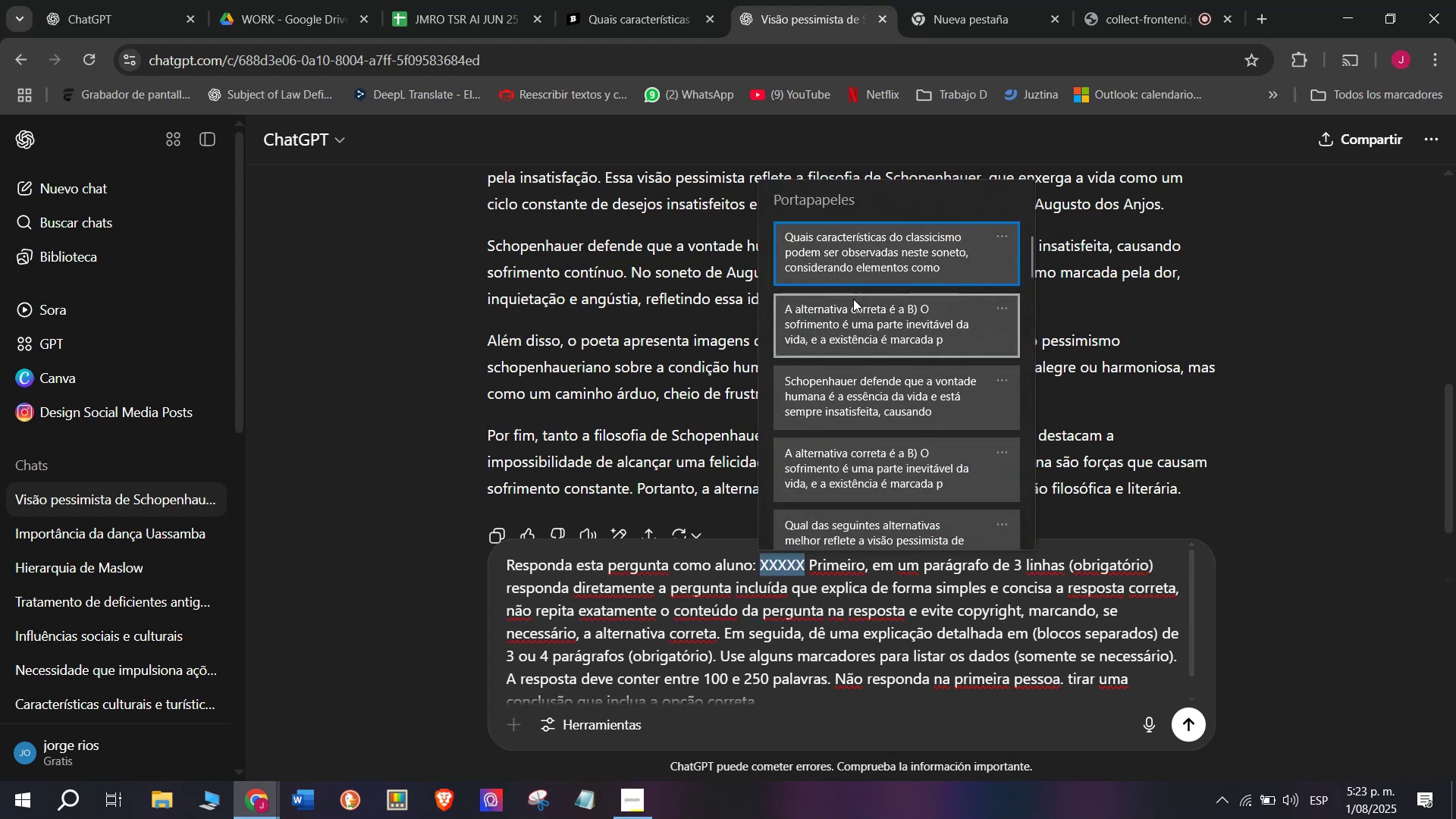 
key(Control+ControlLeft)
 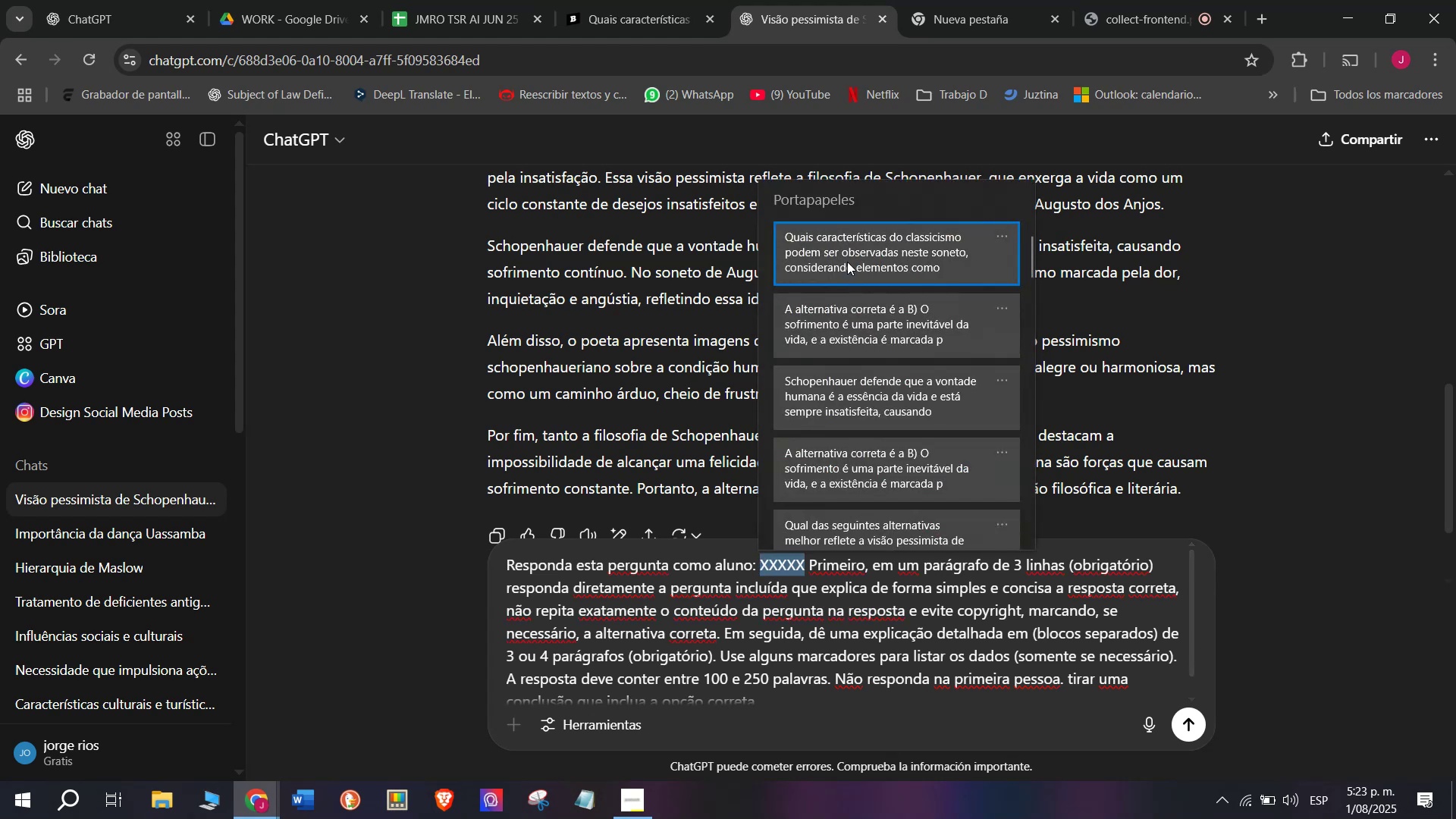 
key(Control+V)
 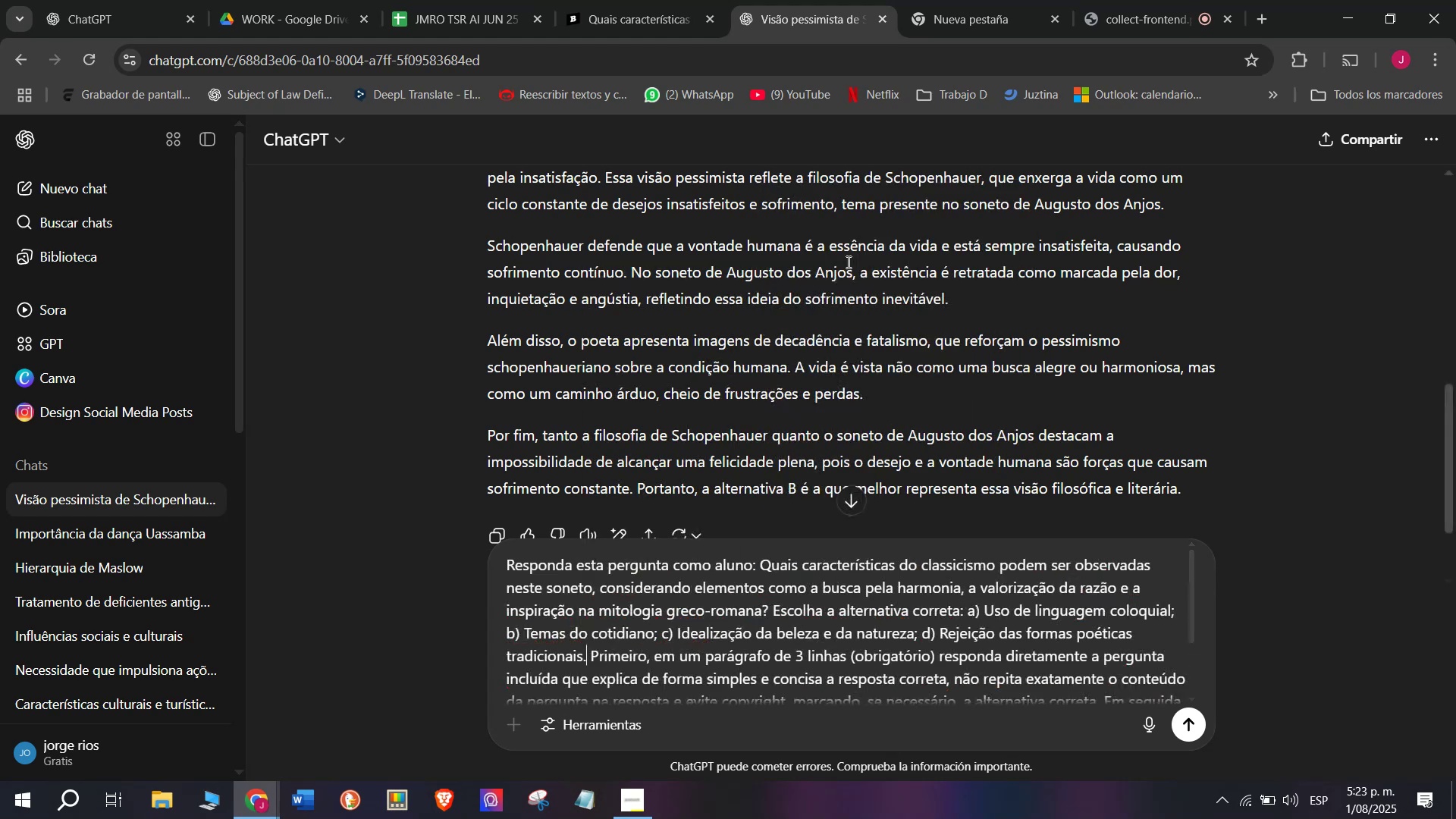 
key(Enter)
 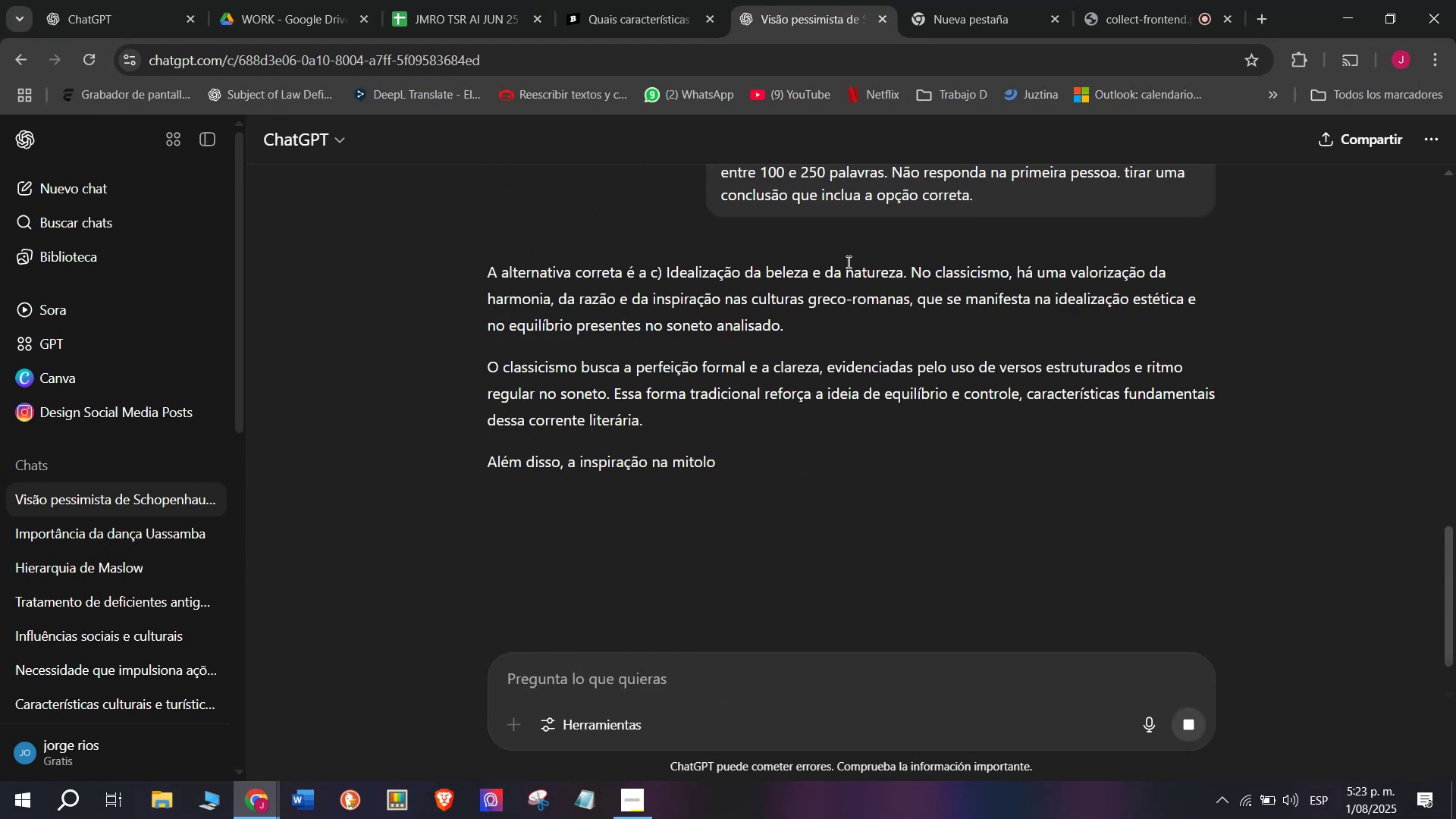 
wait(5.77)
 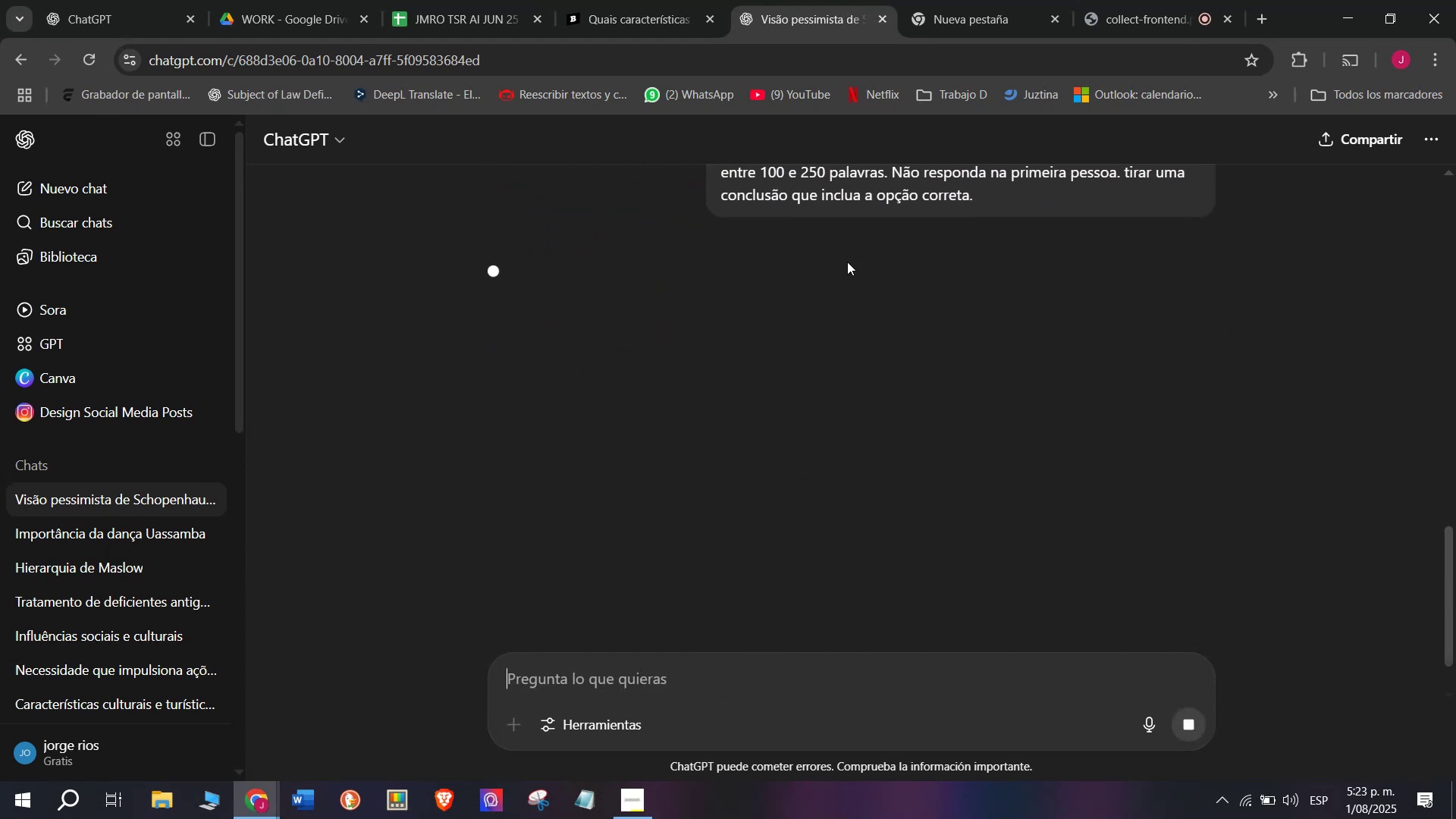 
left_click_drag(start_coordinate=[799, 324], to_coordinate=[485, 282])
 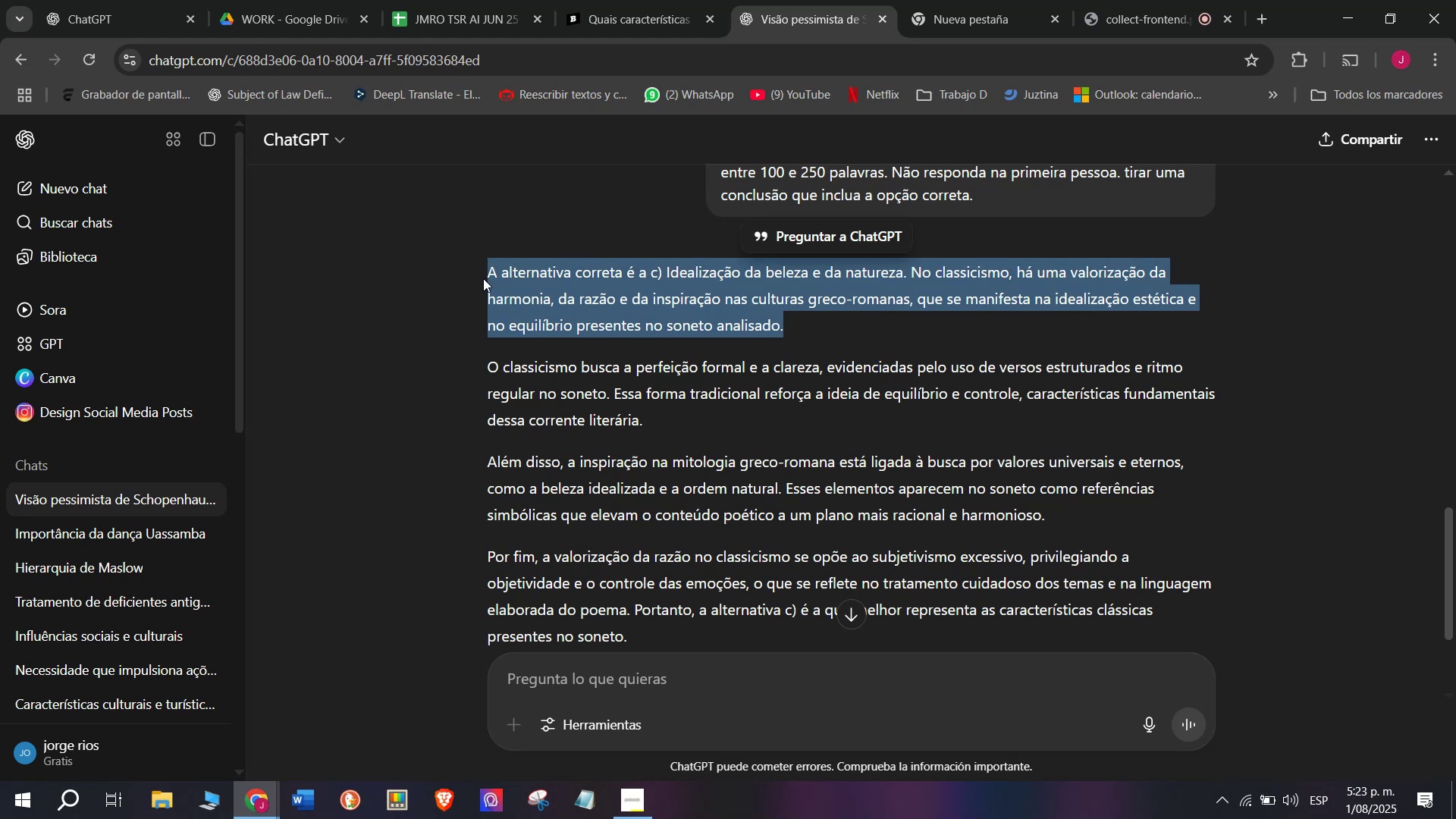 
key(Control+C)
 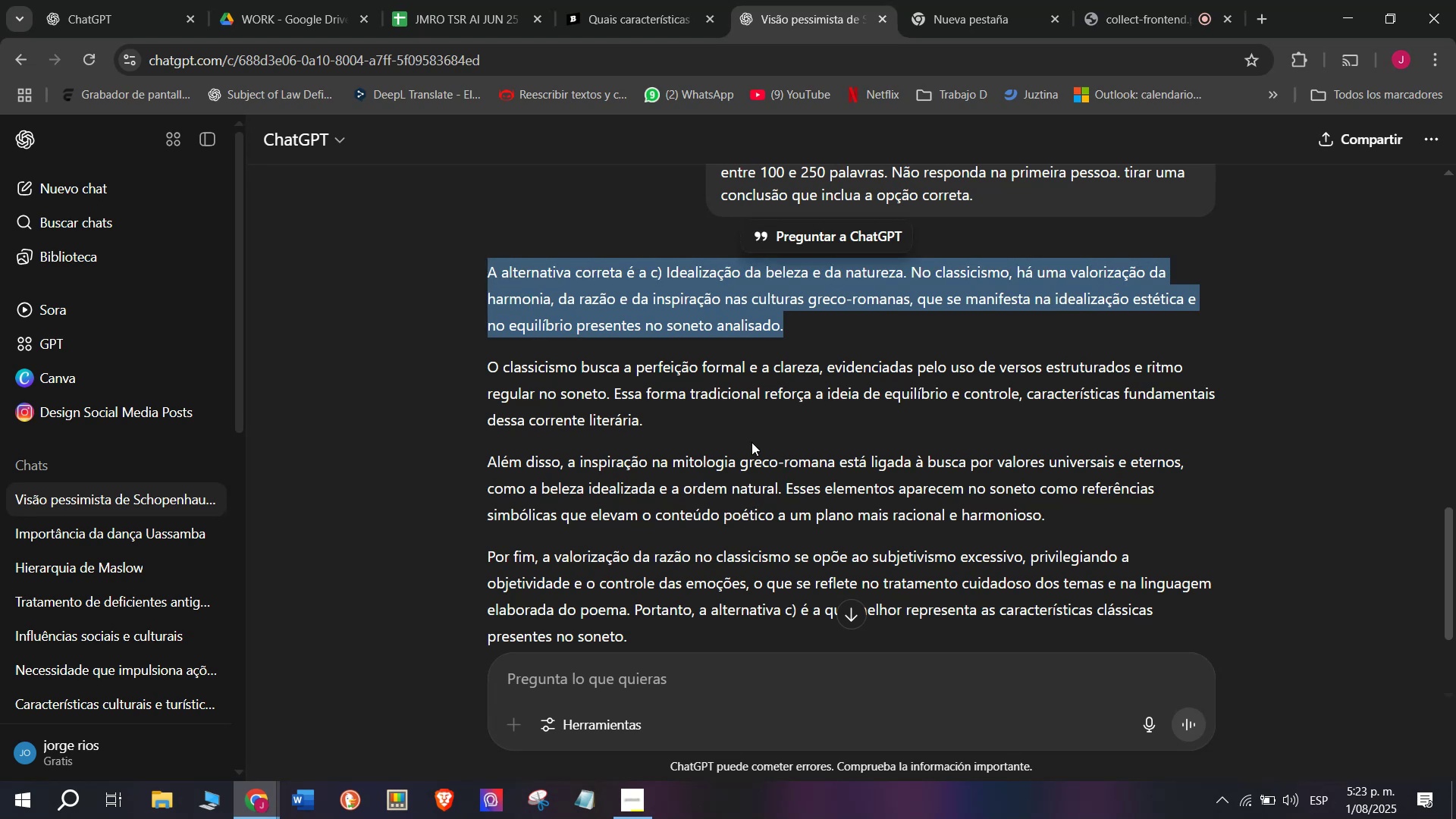 
scroll: coordinate [812, 479], scroll_direction: down, amount: 1.0
 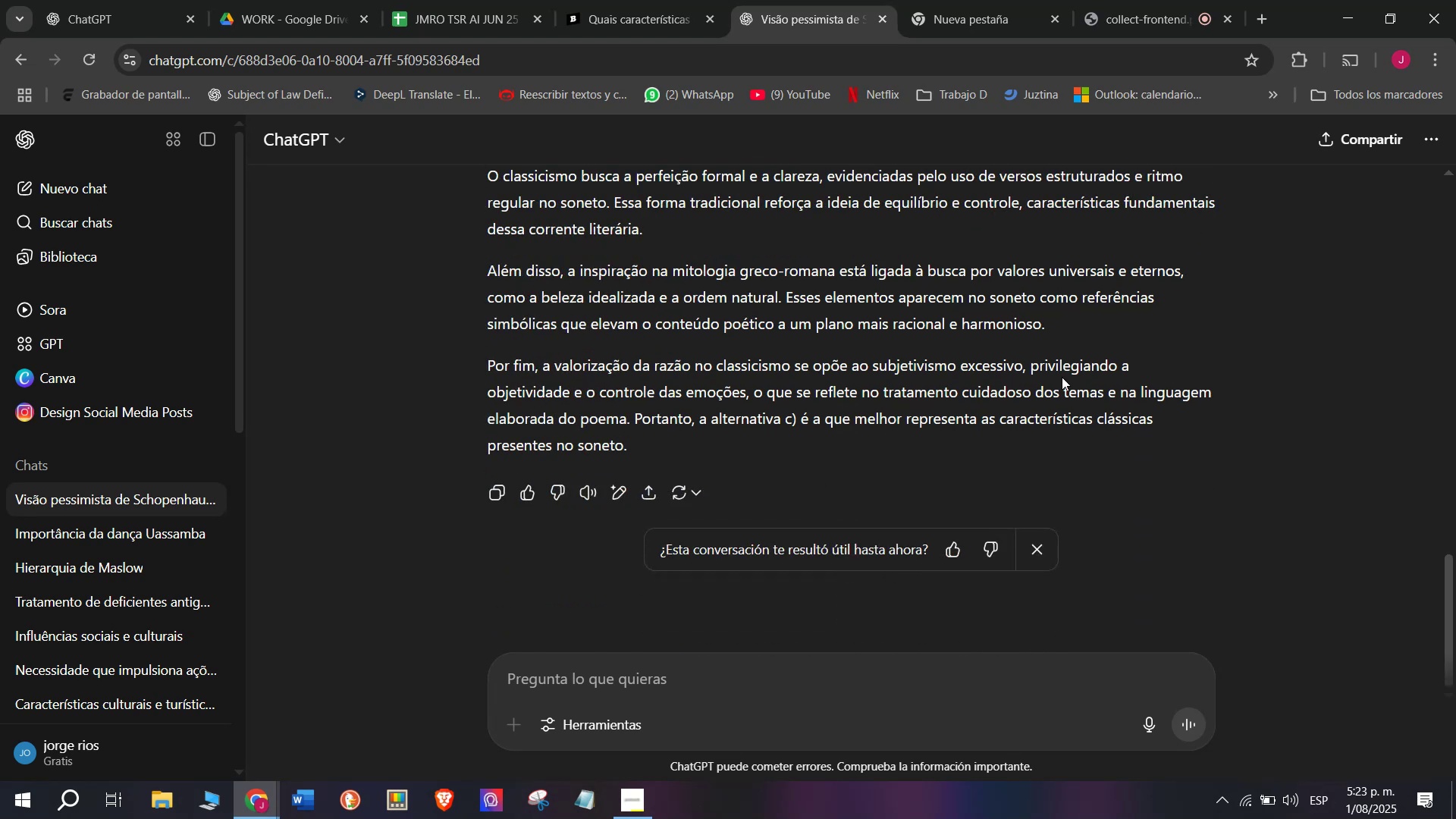 
left_click_drag(start_coordinate=[1068, 327], to_coordinate=[485, 576])
 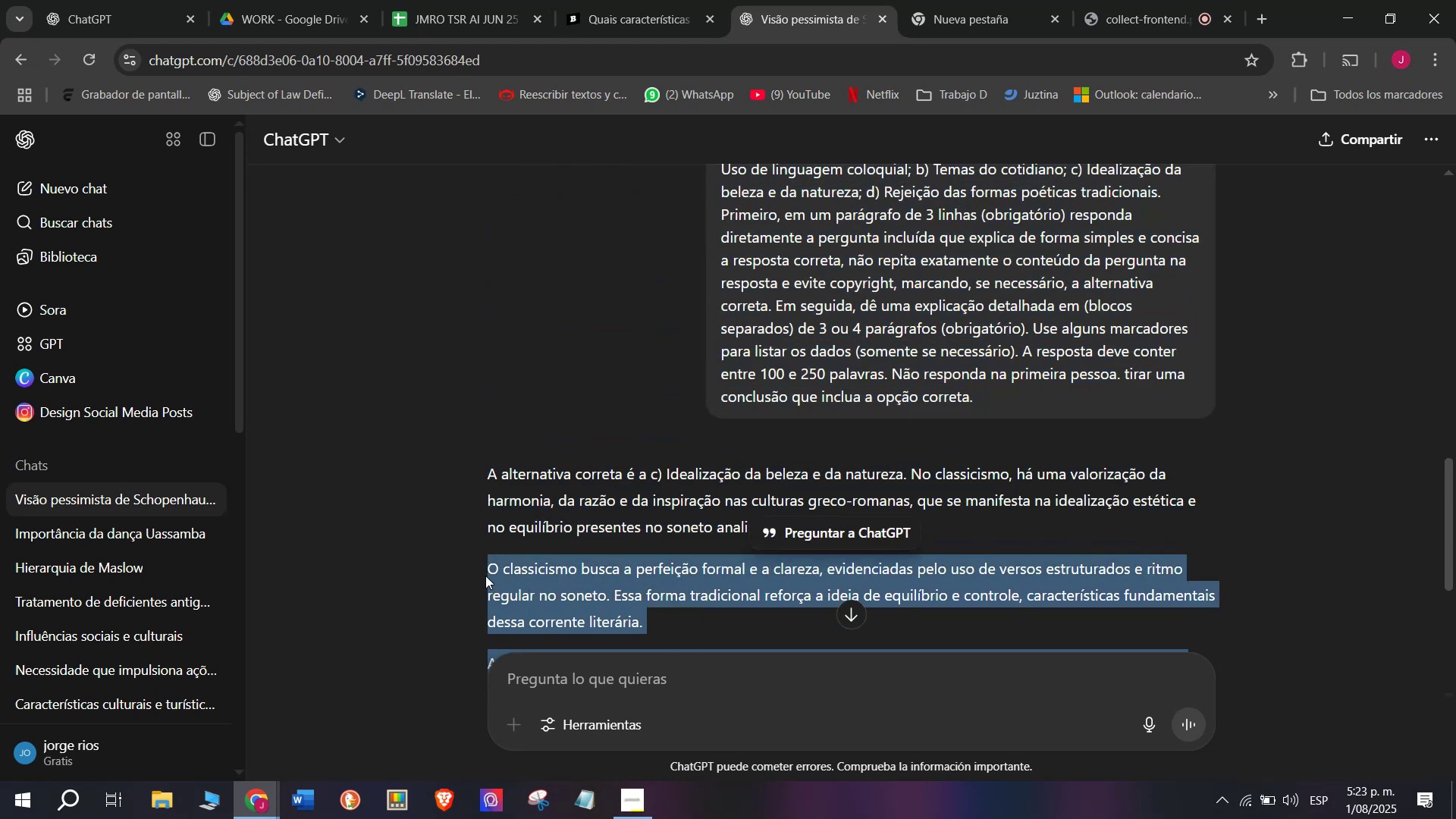 
key(Control+C)
 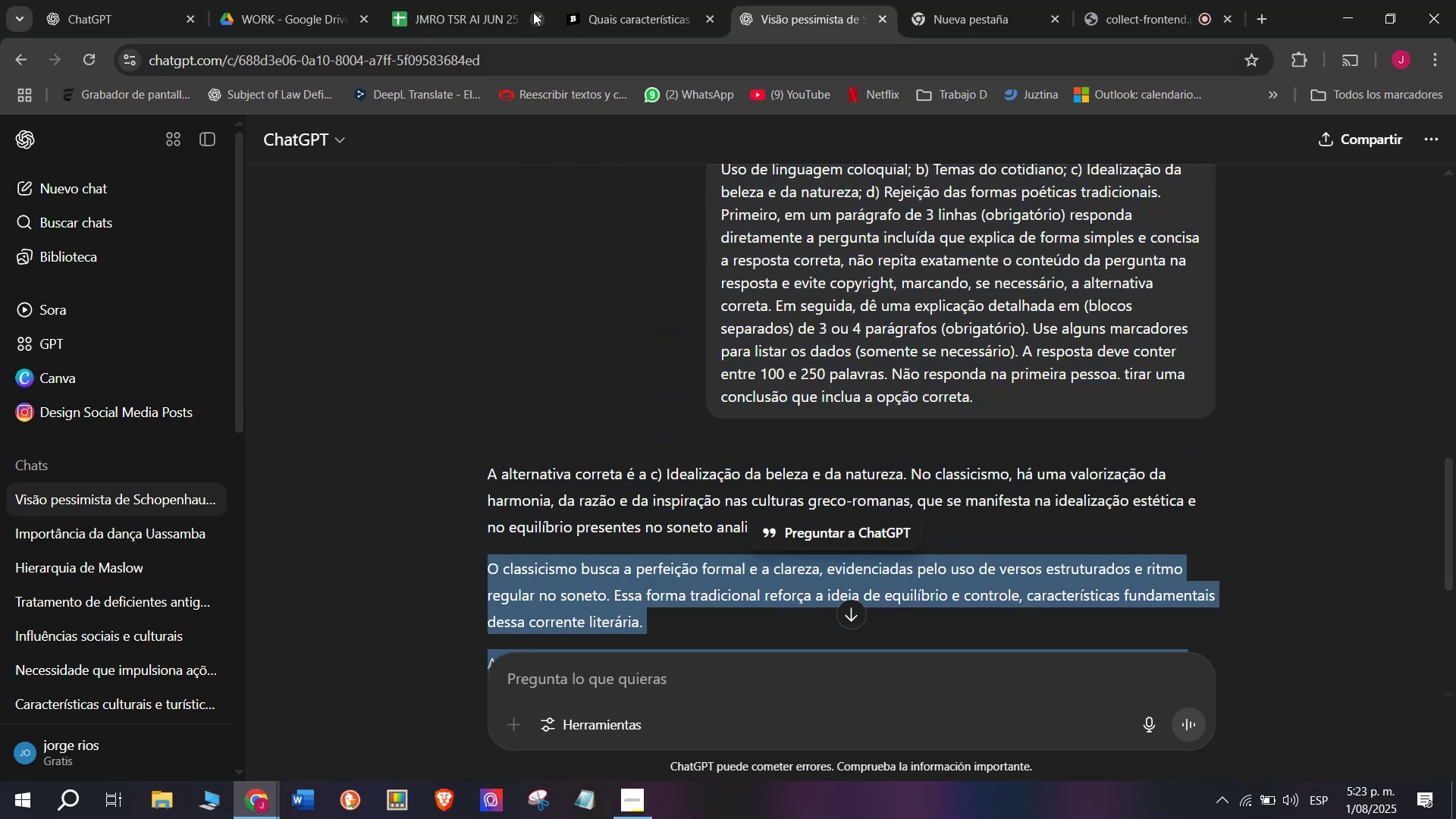 
left_click([627, 0])
 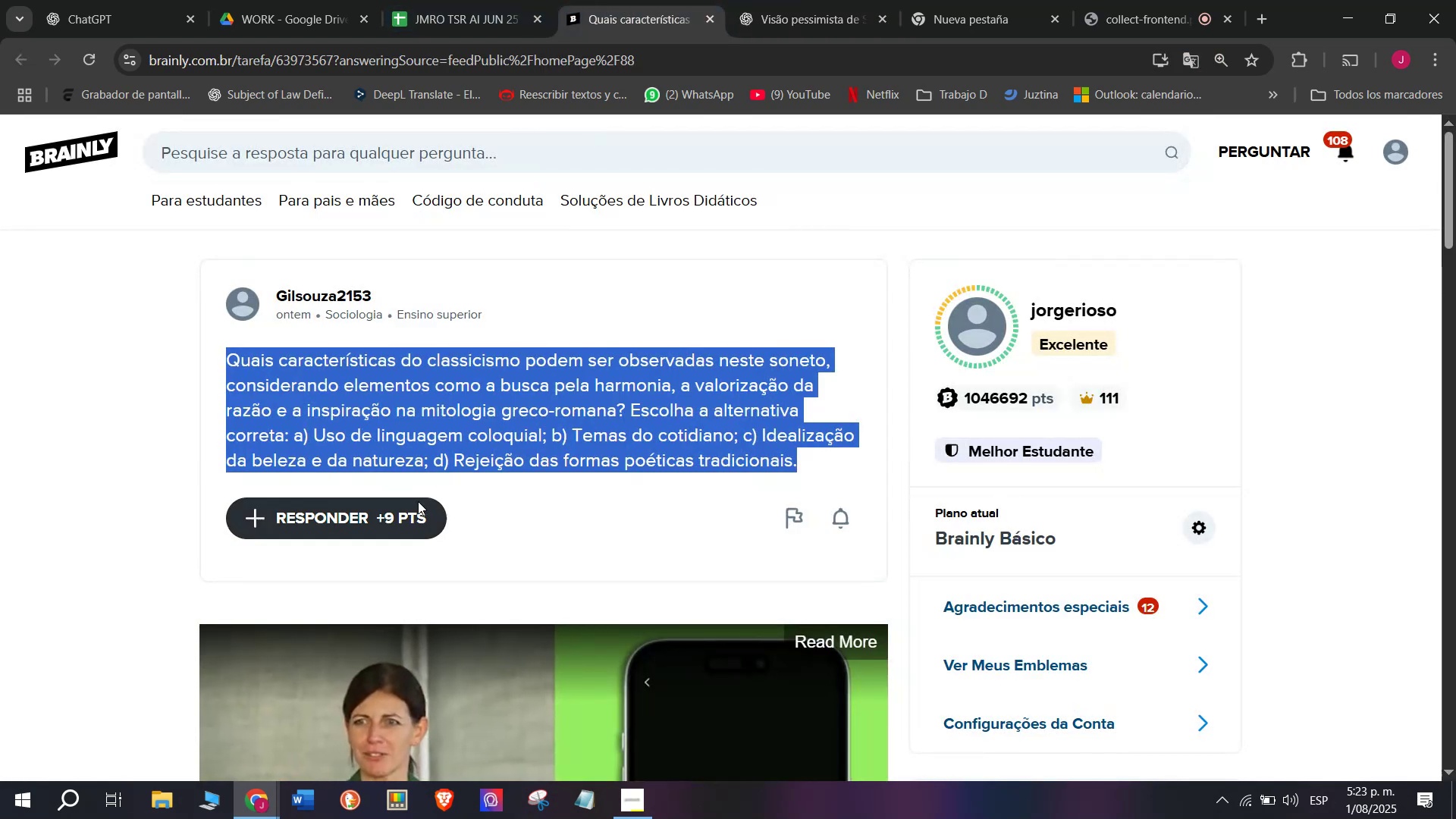 
left_click([395, 535])
 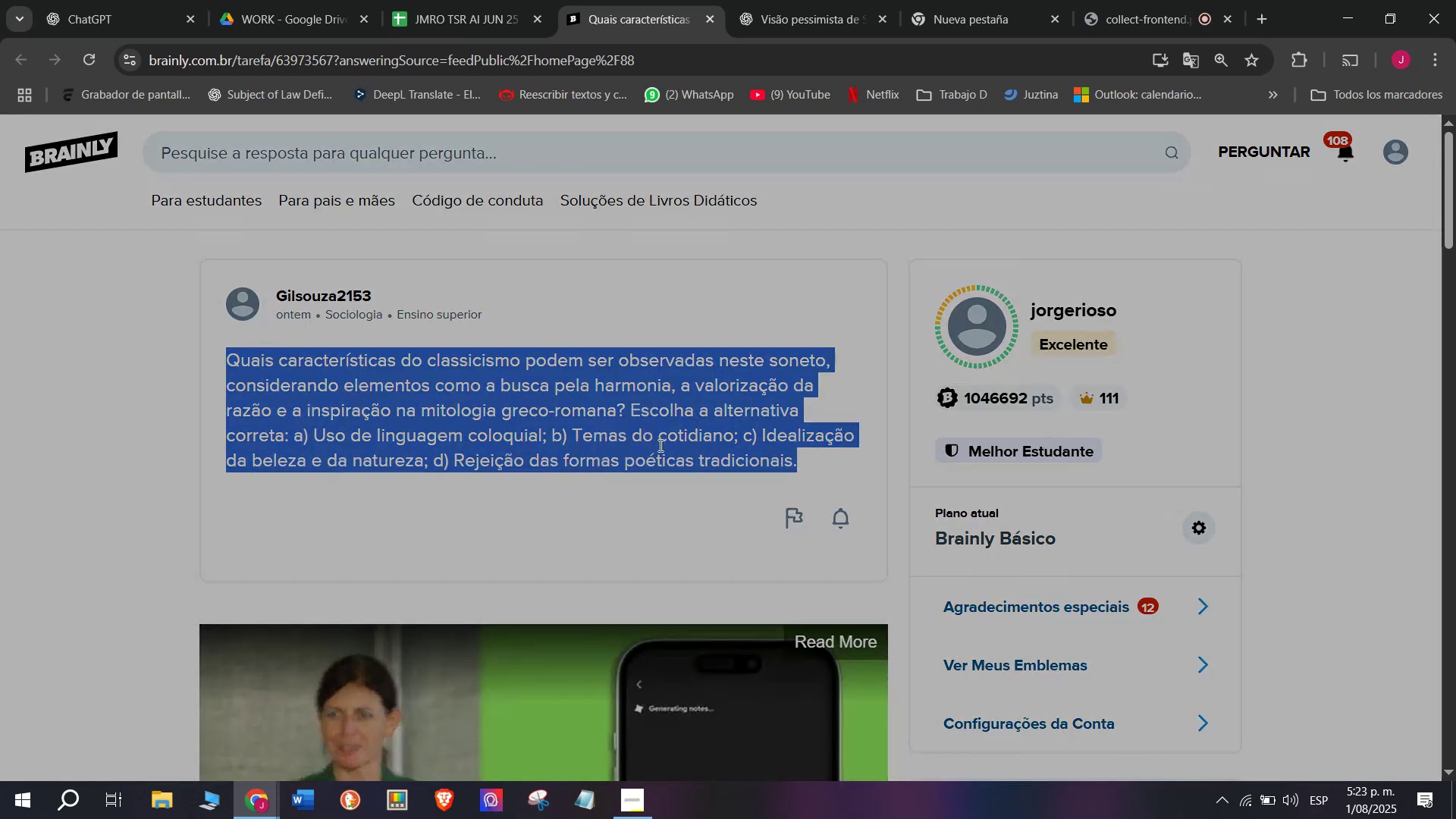 
left_click_drag(start_coordinate=[776, 442], to_coordinate=[532, 230])
 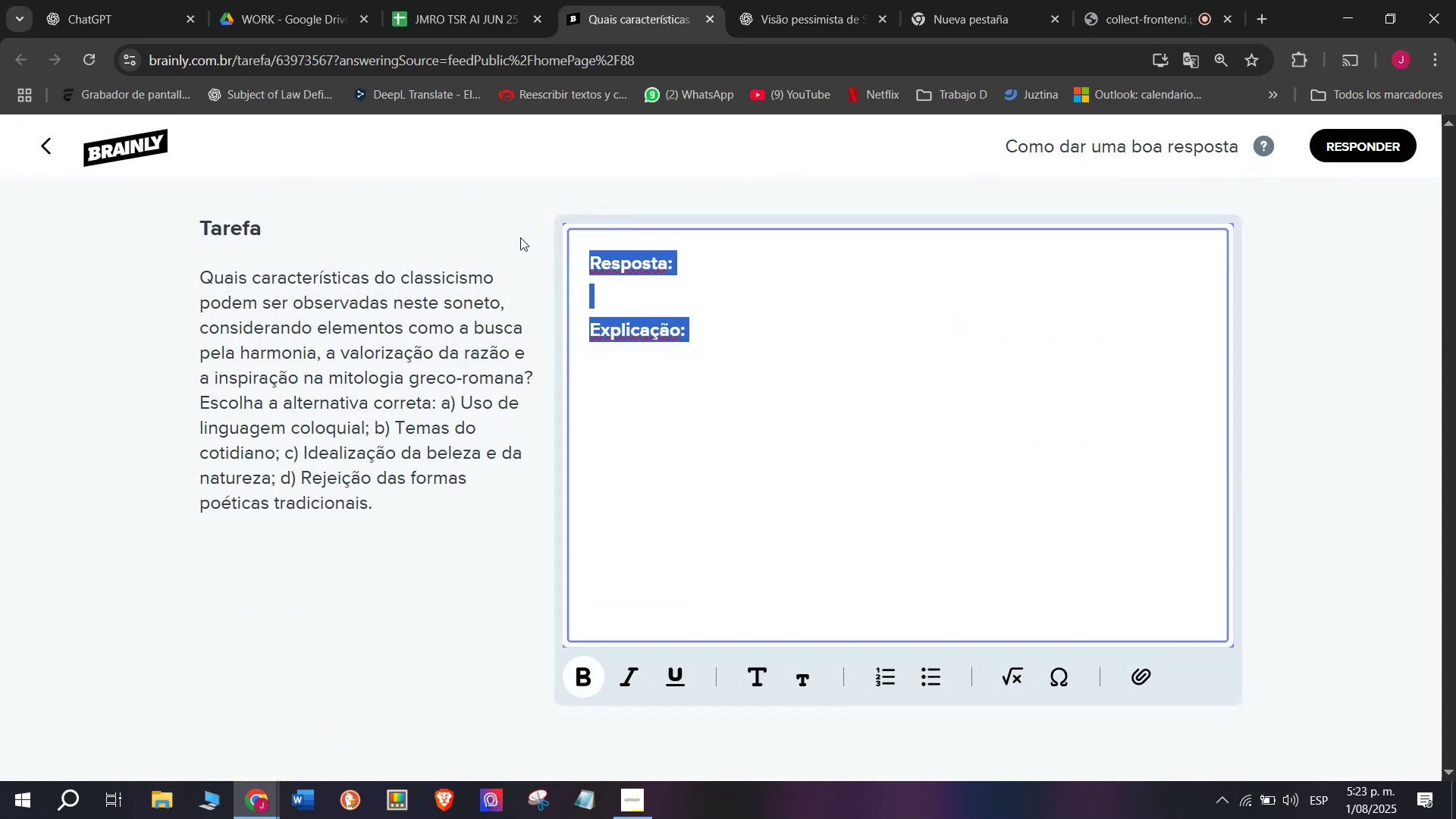 
key(Meta+MetaLeft)
 